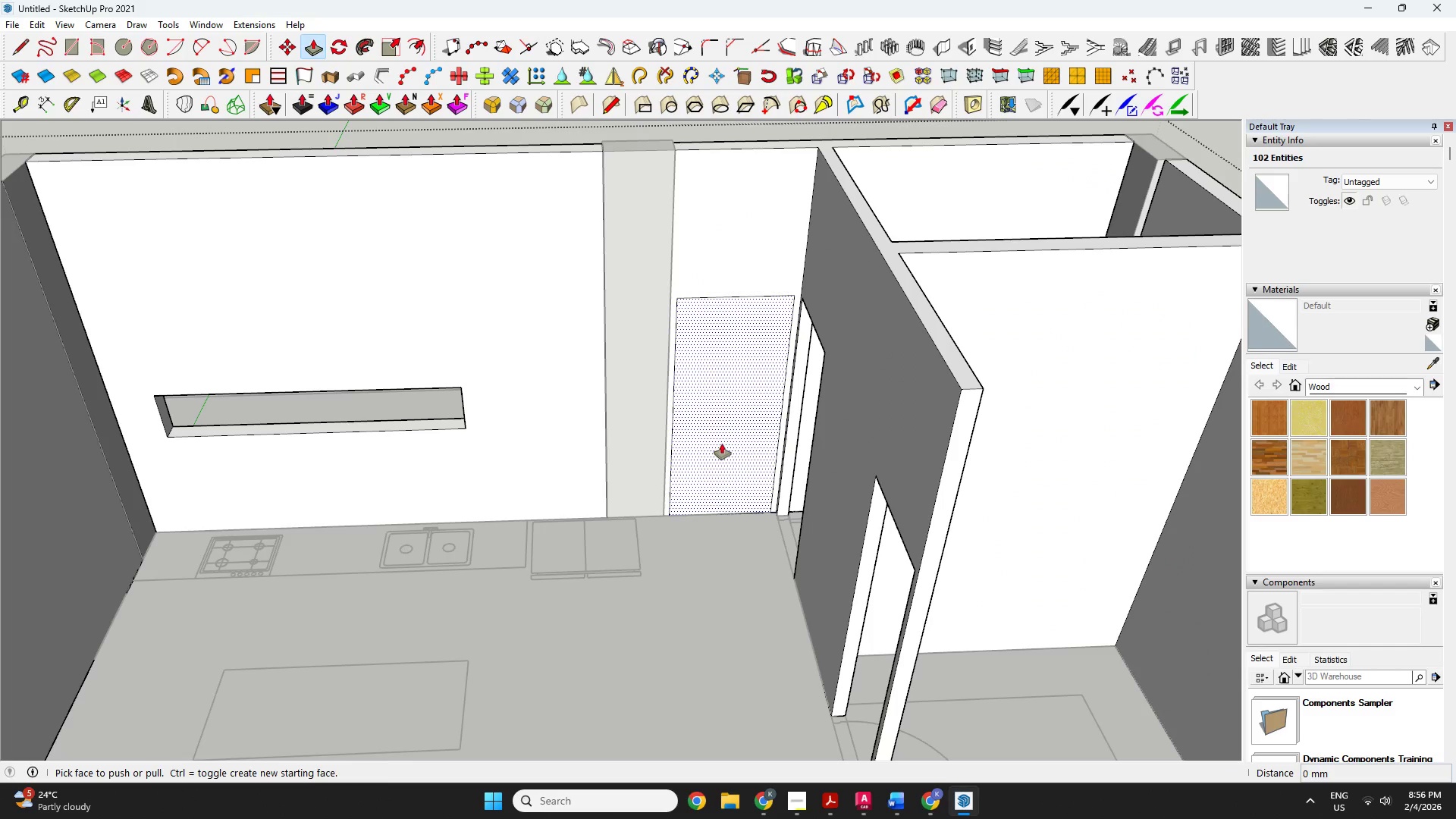 
left_click([722, 444])
 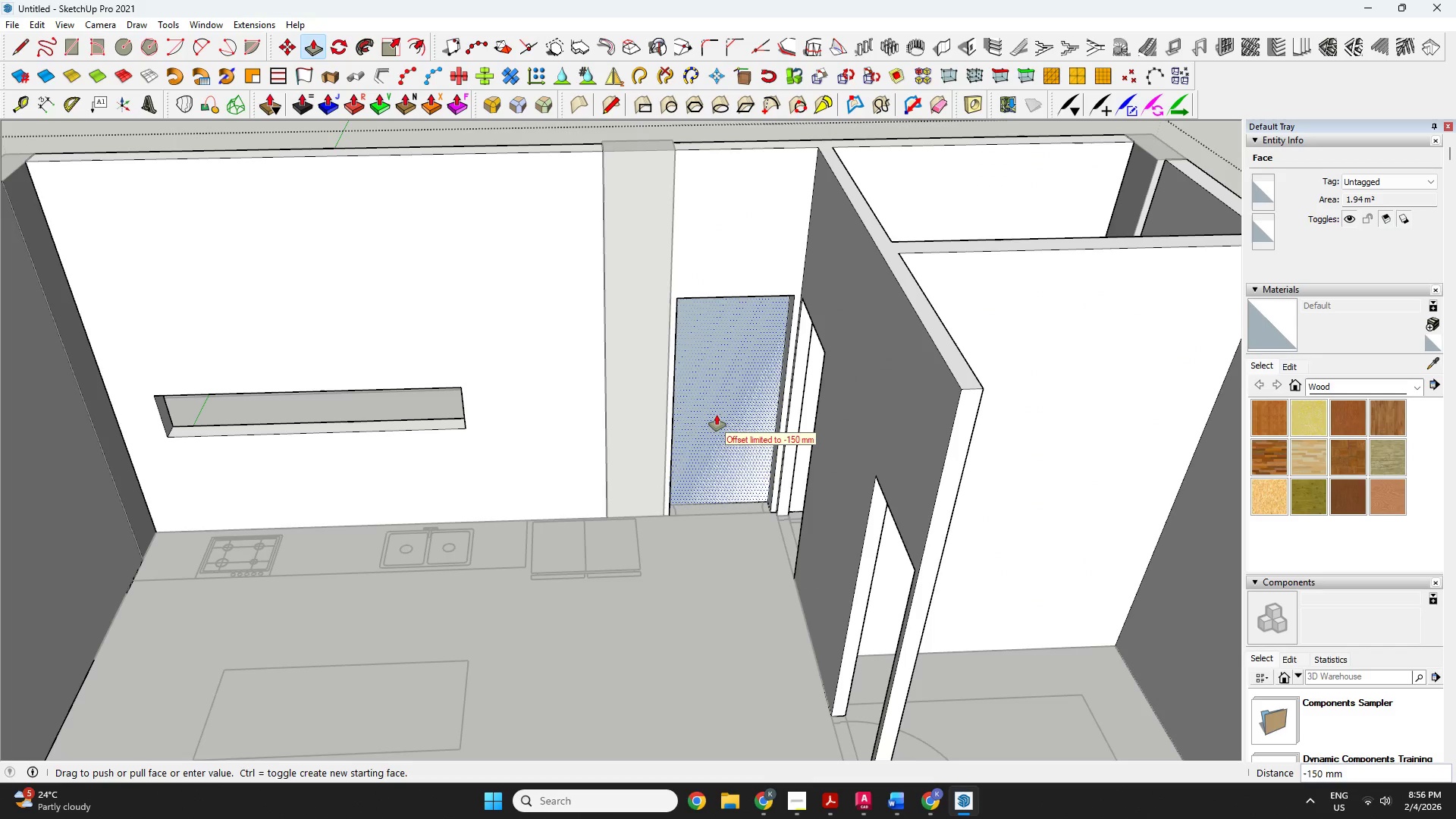 
left_click([717, 415])
 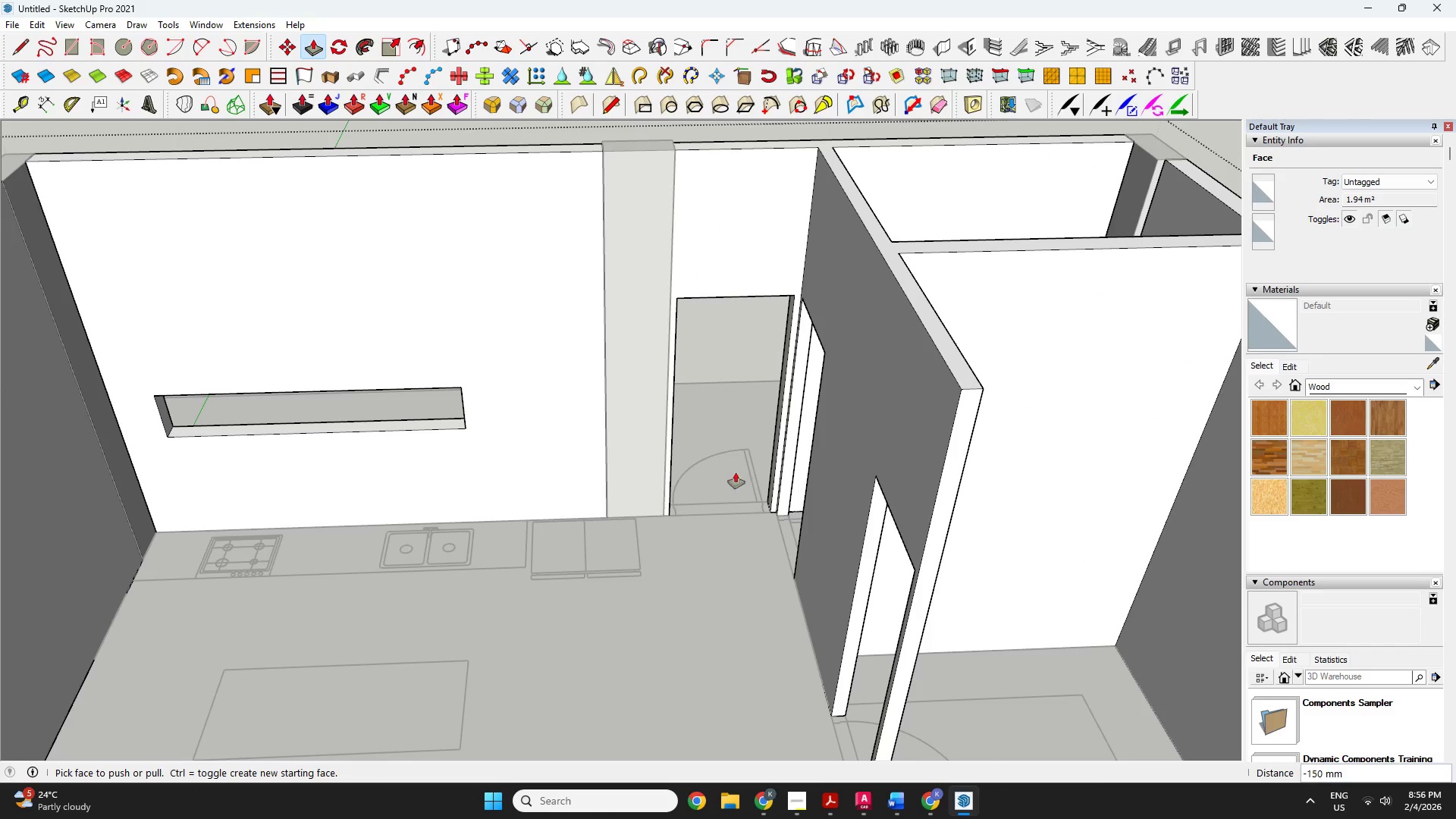 
key(Space)
 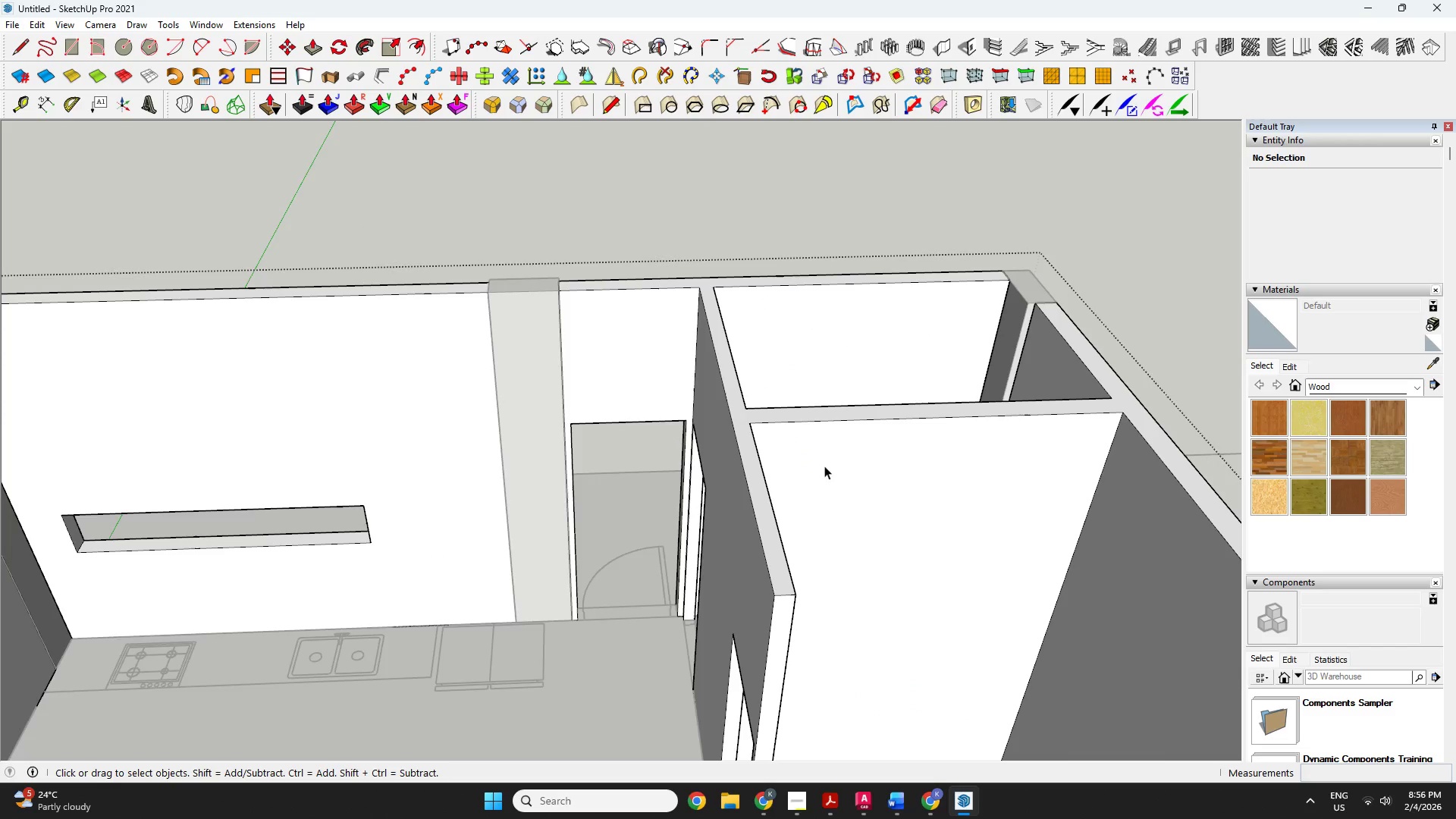 
key(Escape)
 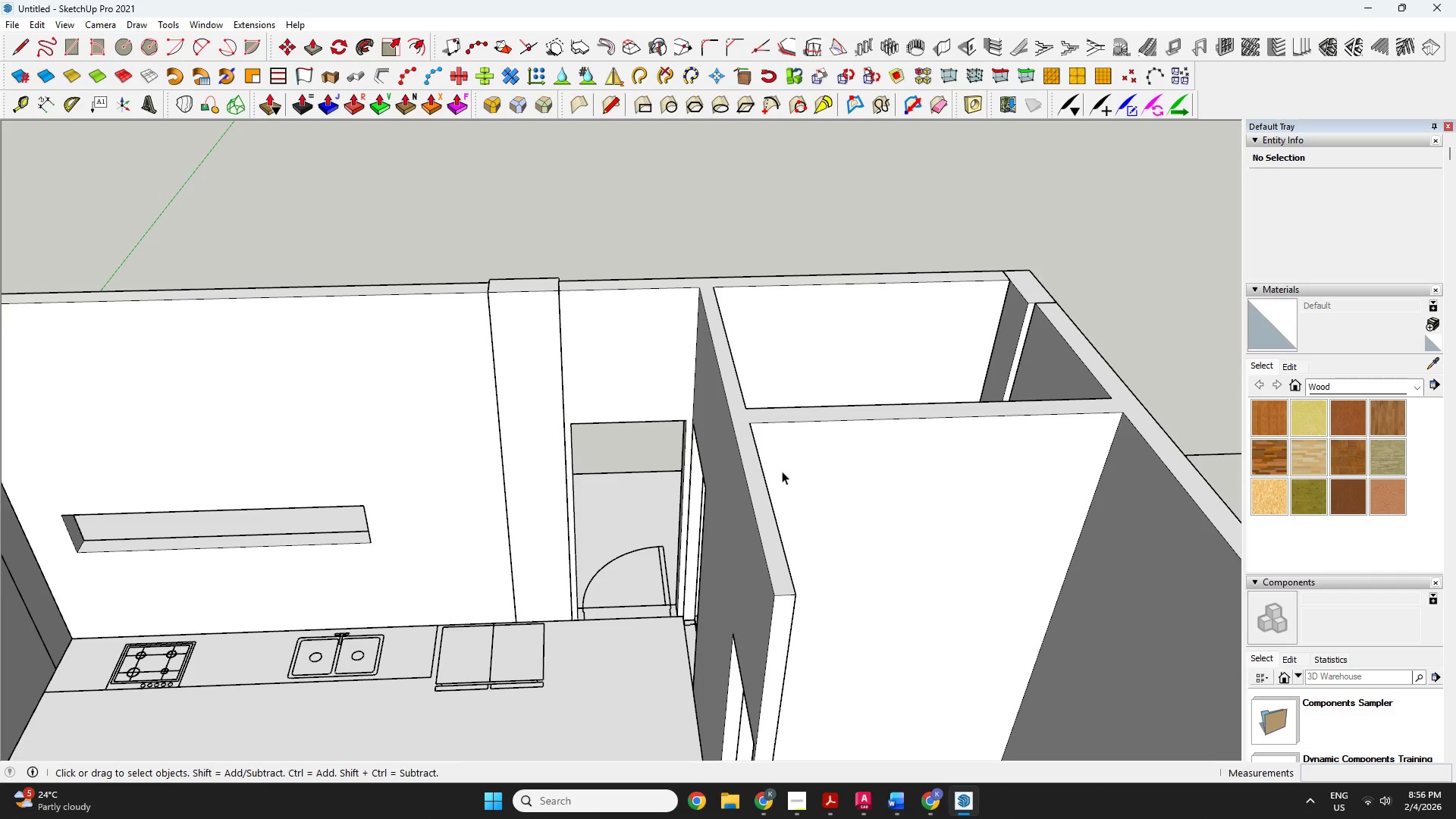 
scroll: coordinate [294, 557], scroll_direction: down, amount: 5.0
 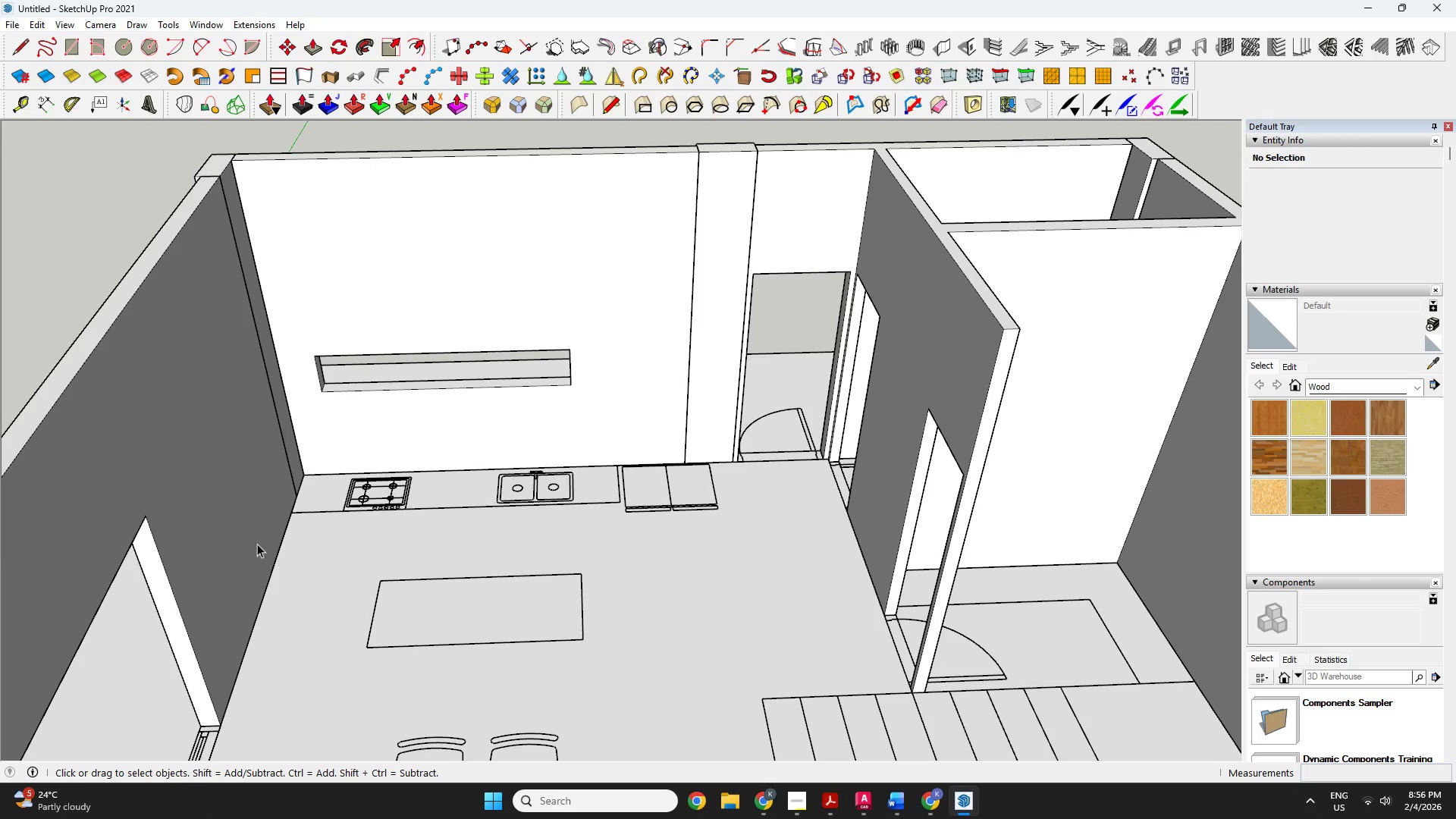 
left_click([228, 522])
 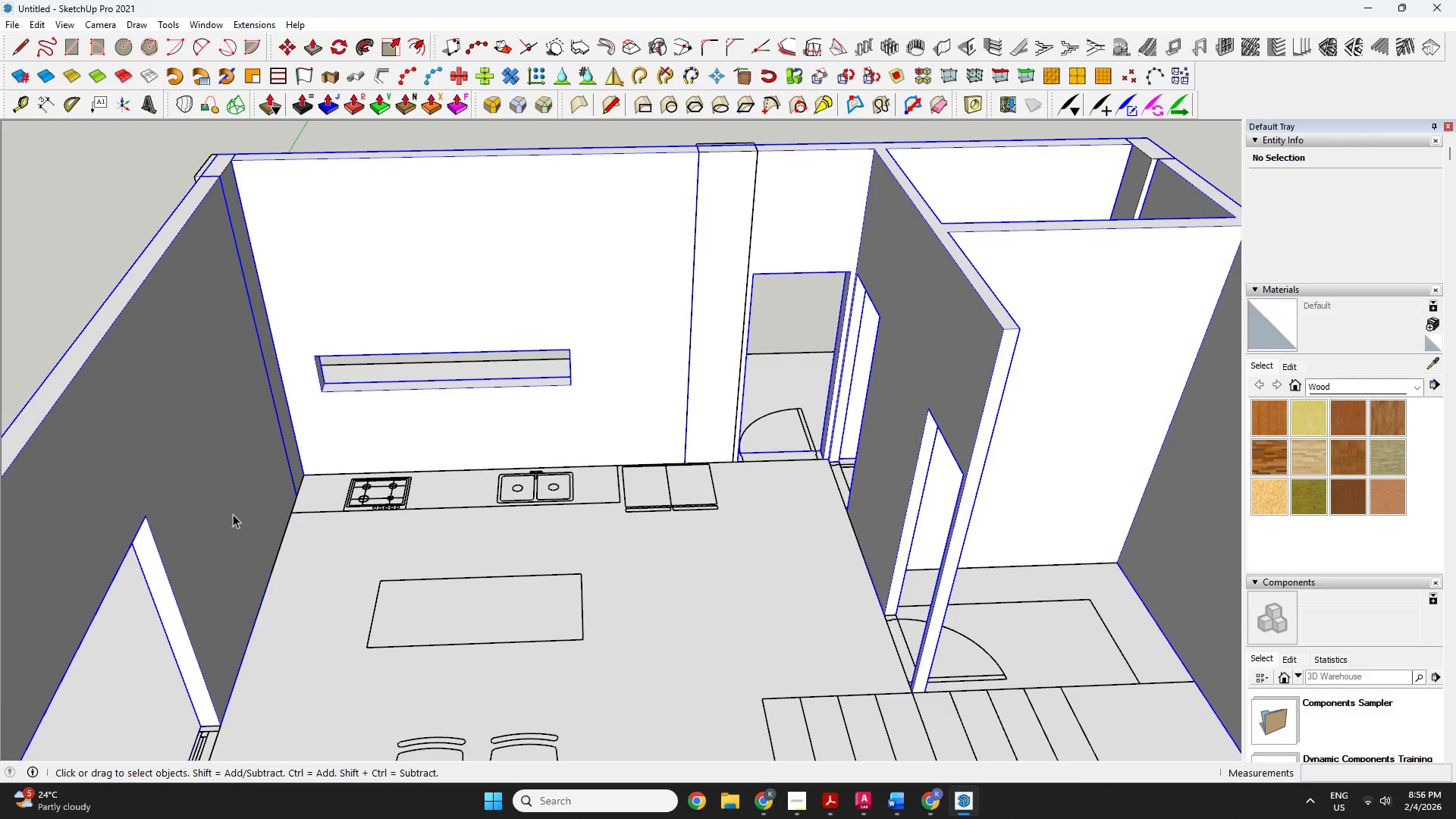 
scroll: coordinate [304, 442], scroll_direction: down, amount: 7.0
 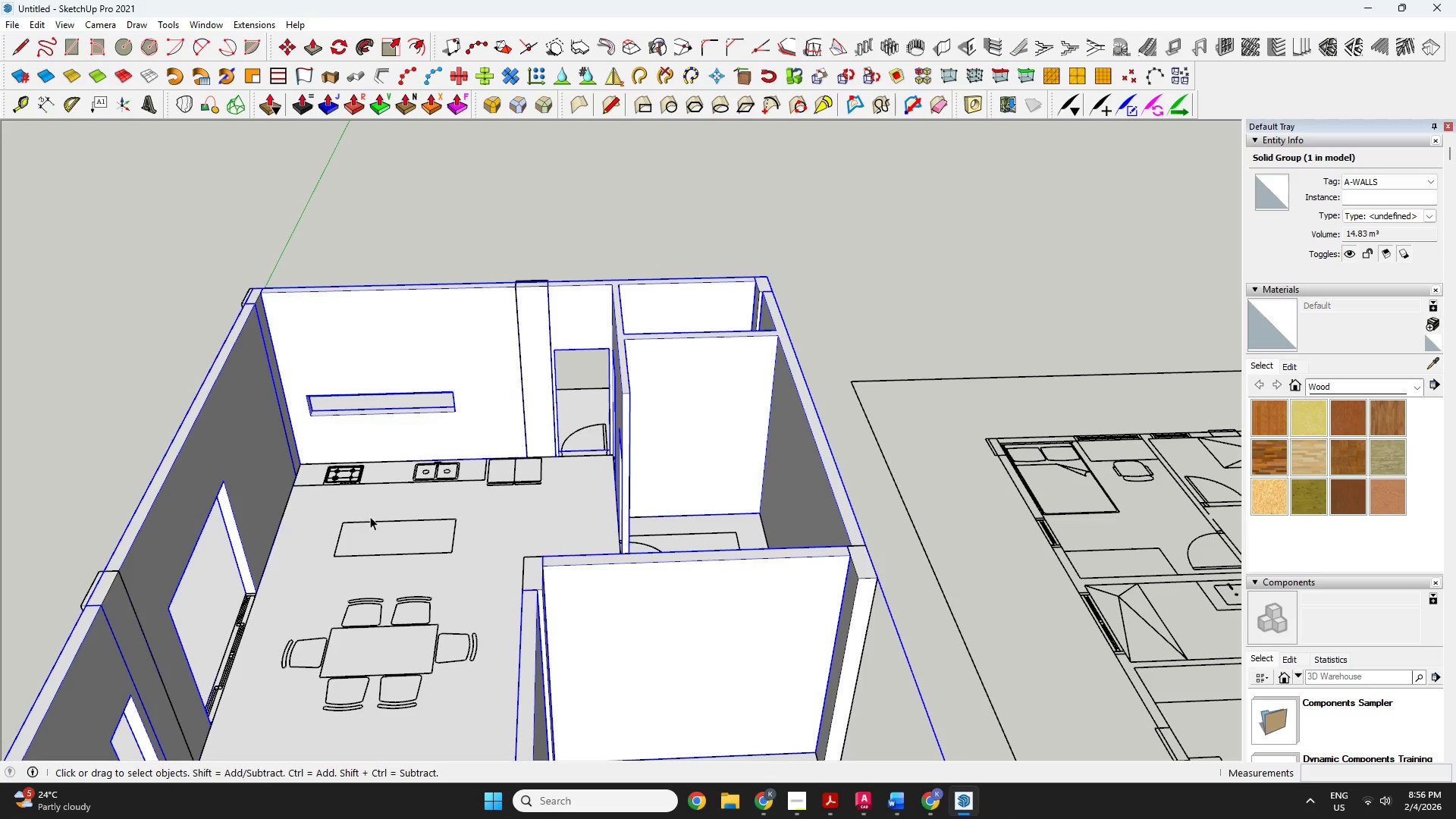 
key(O)
 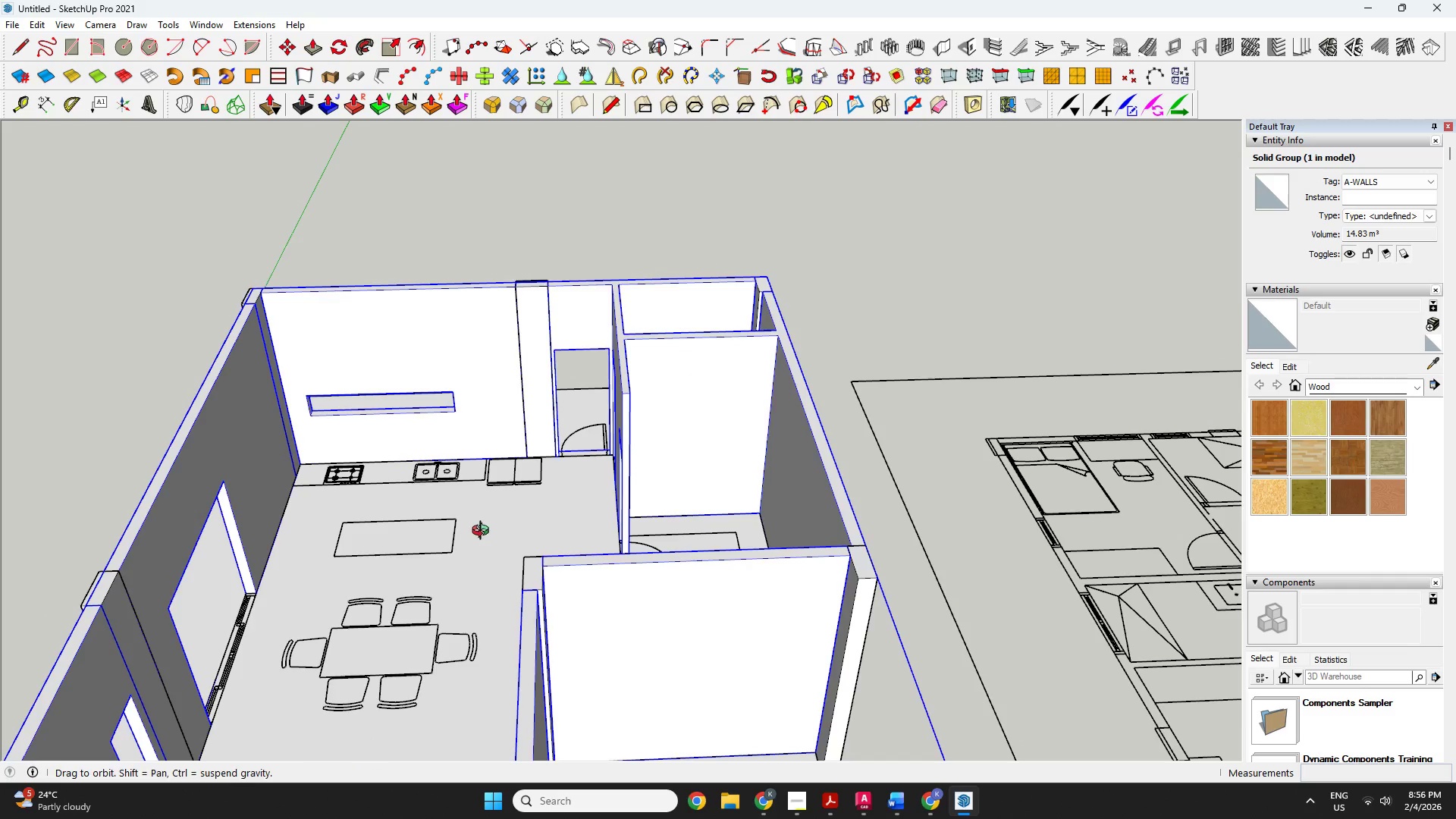 
left_click_drag(start_coordinate=[477, 541], to_coordinate=[39, 607])
 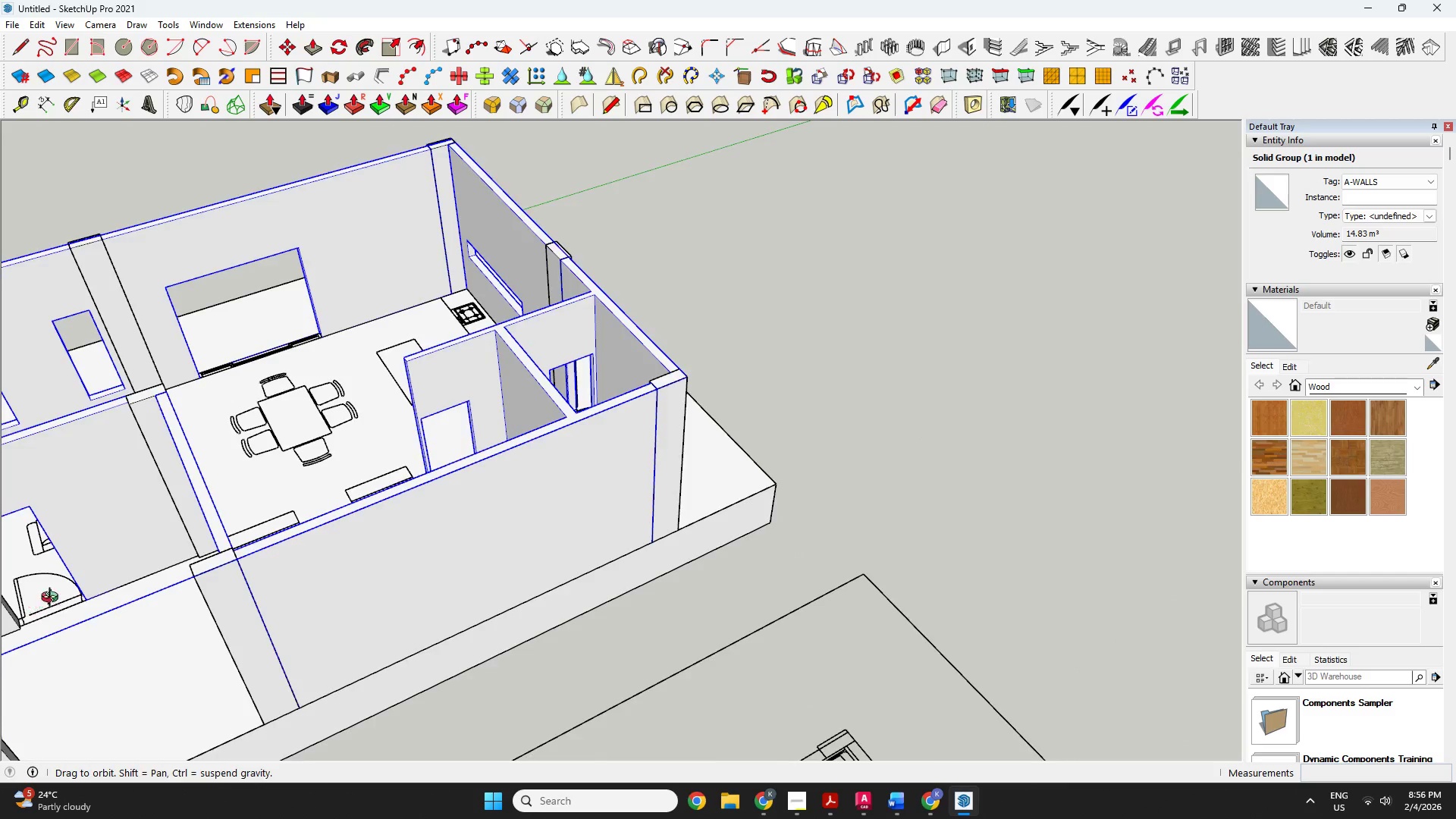 
key(Space)
 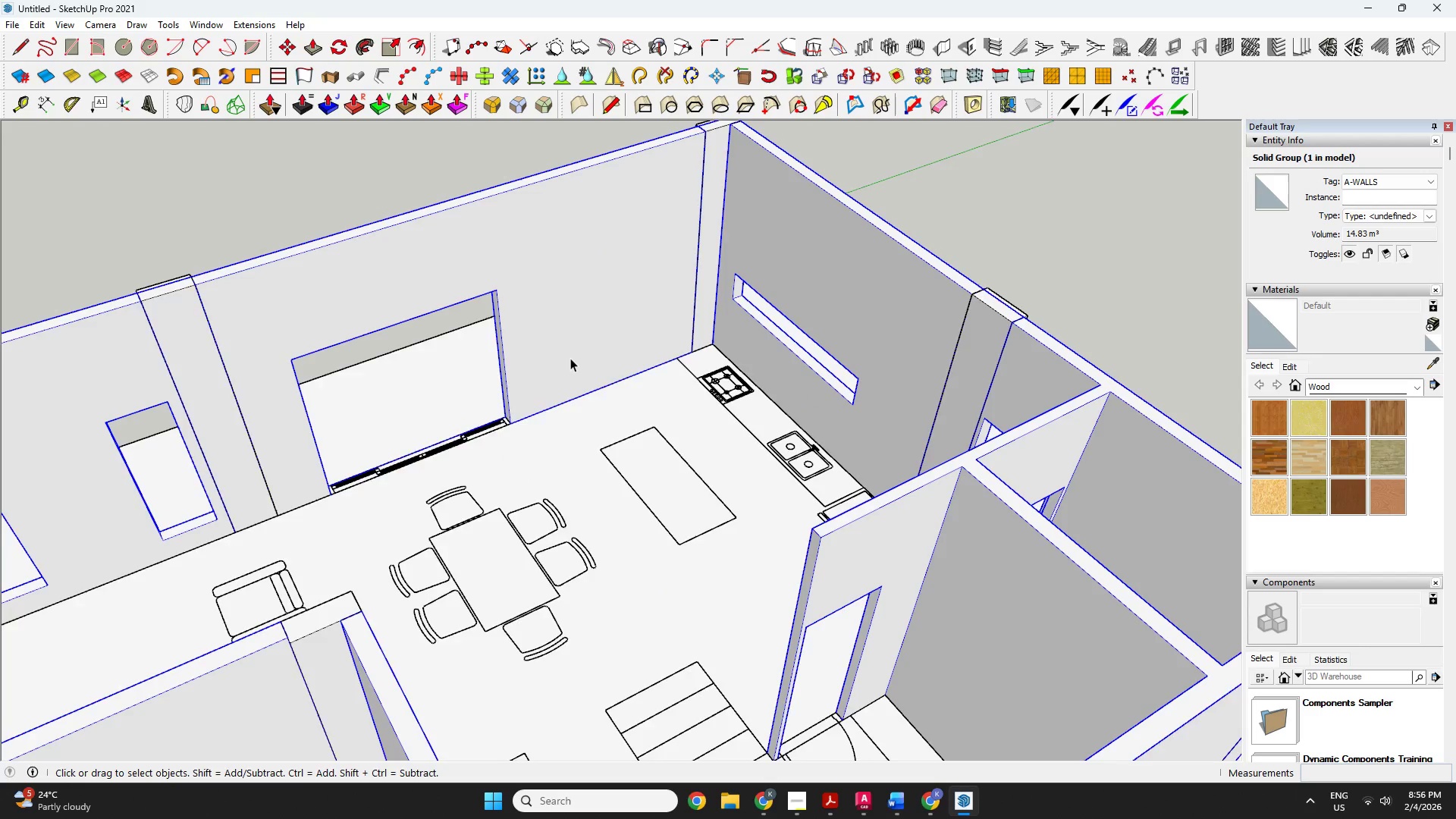 
scroll: coordinate [441, 419], scroll_direction: up, amount: 4.0
 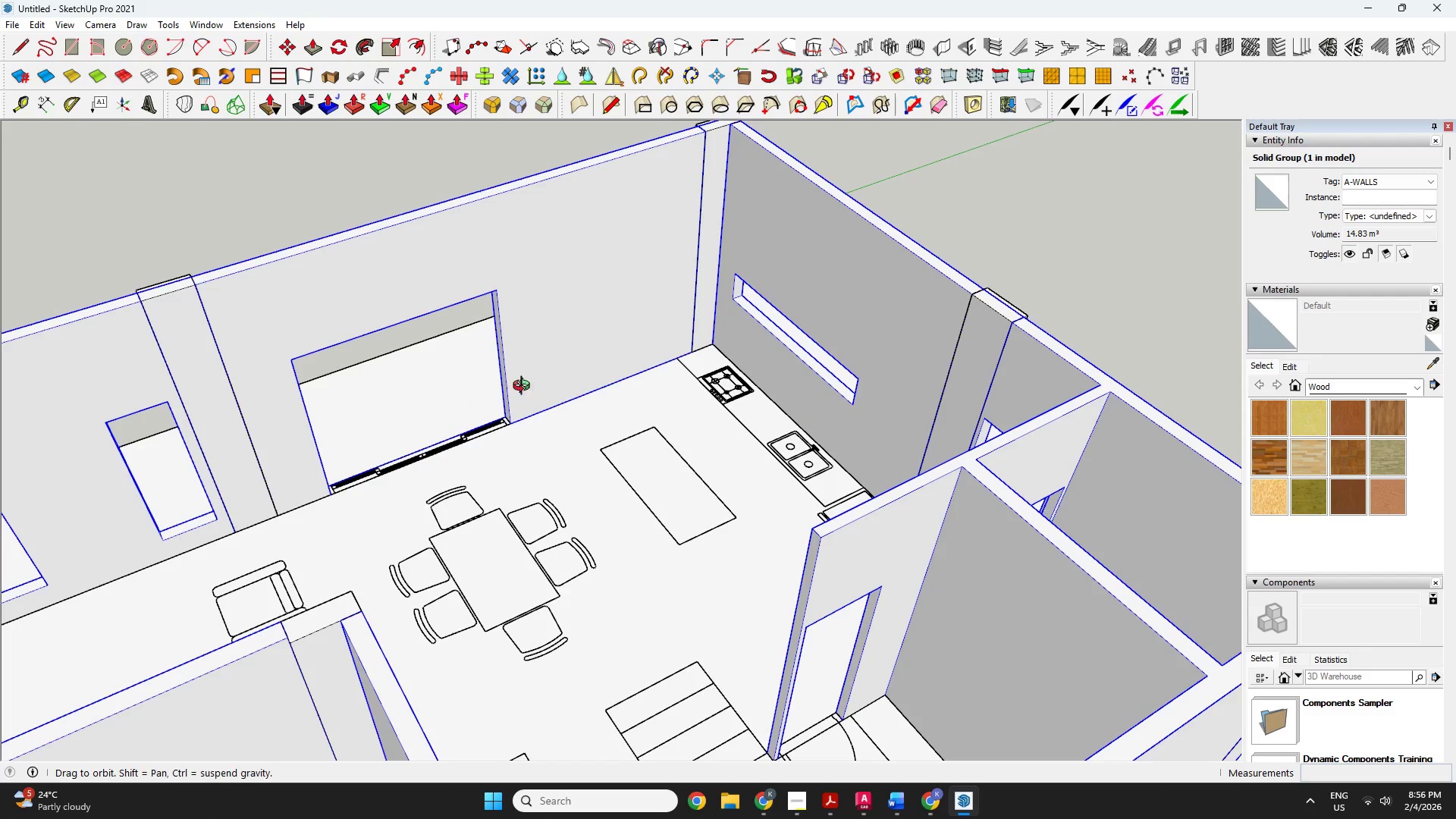 
double_click([570, 358])
 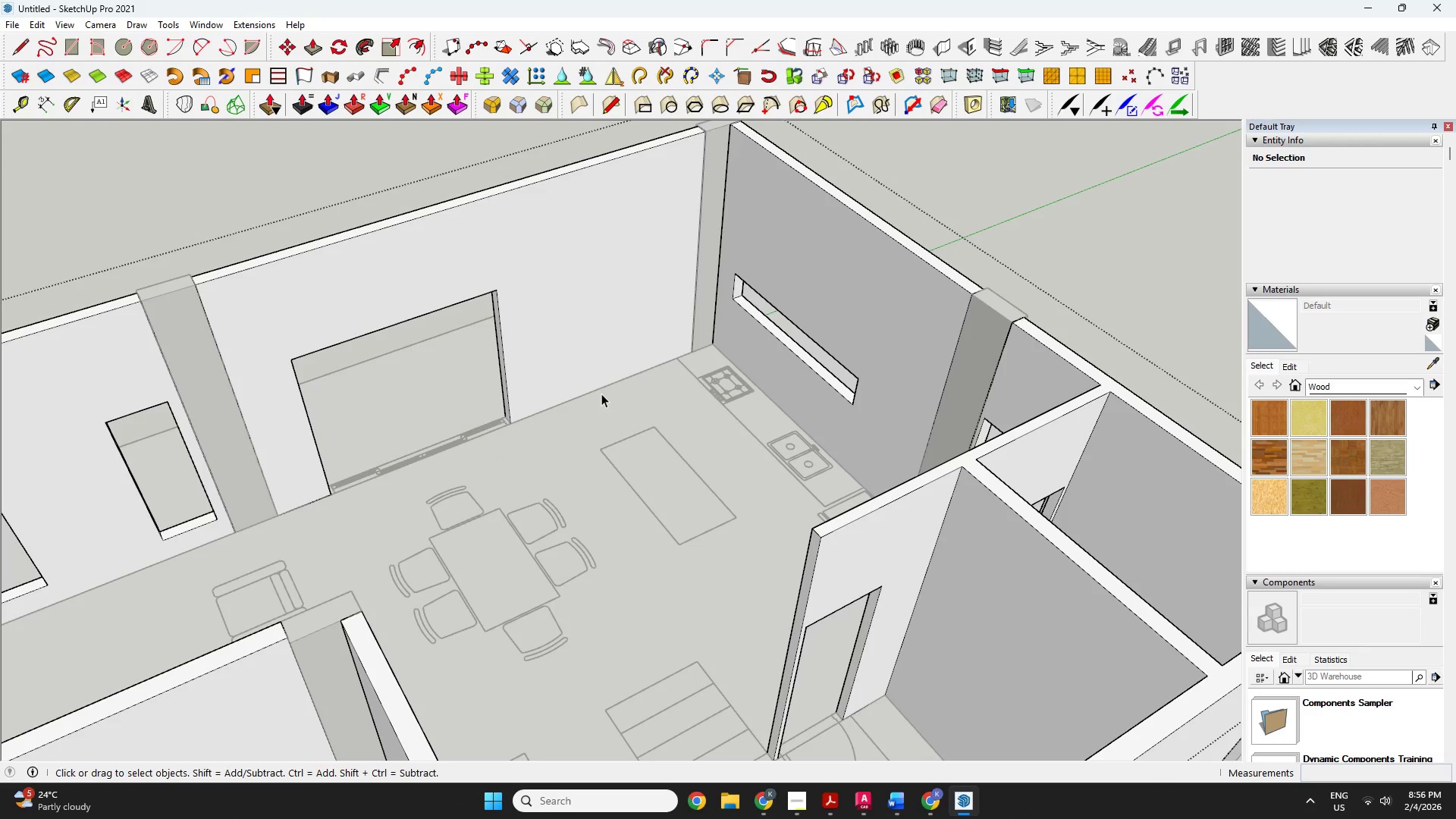 
key(L)
 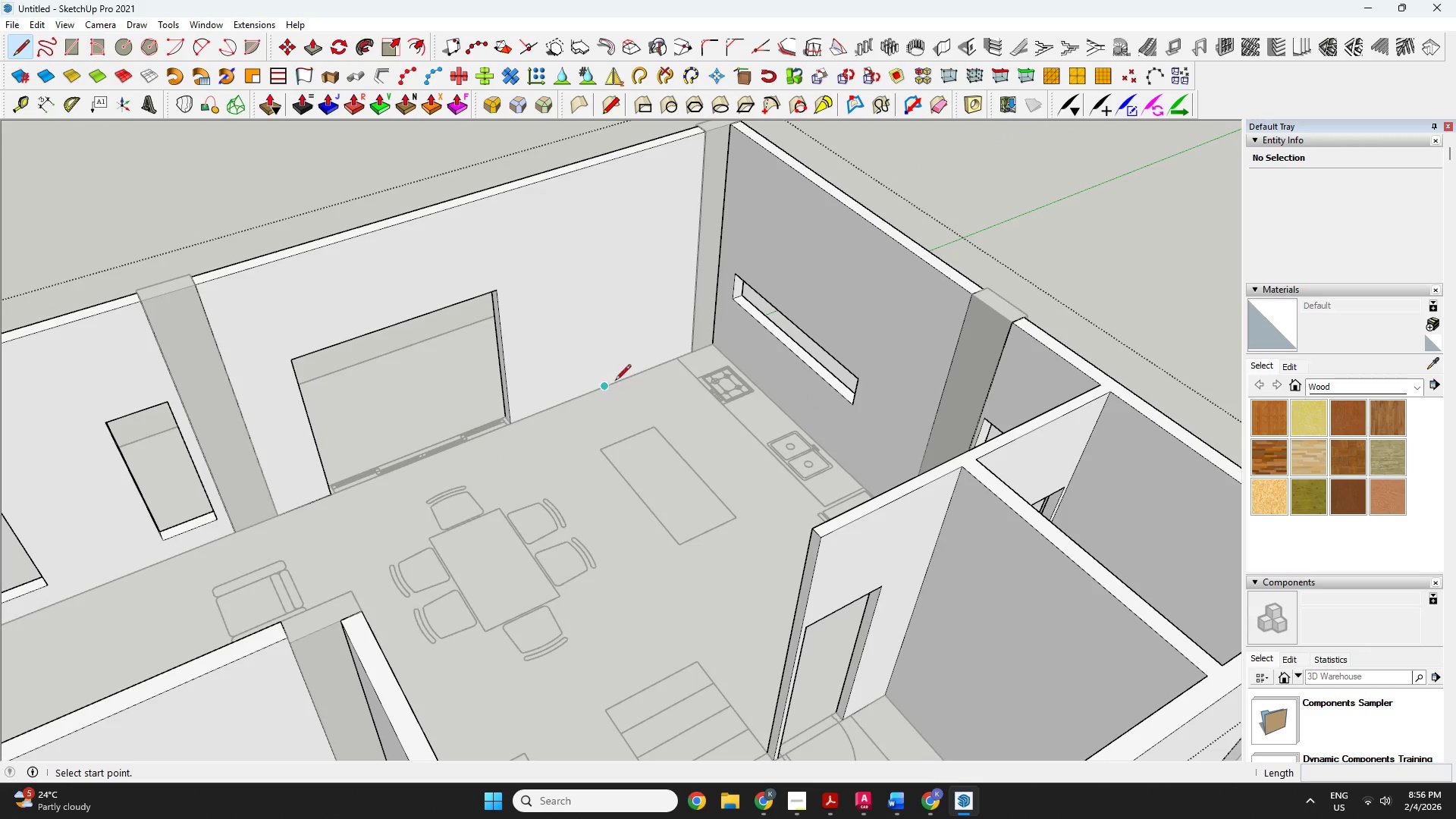 
left_click([626, 378])
 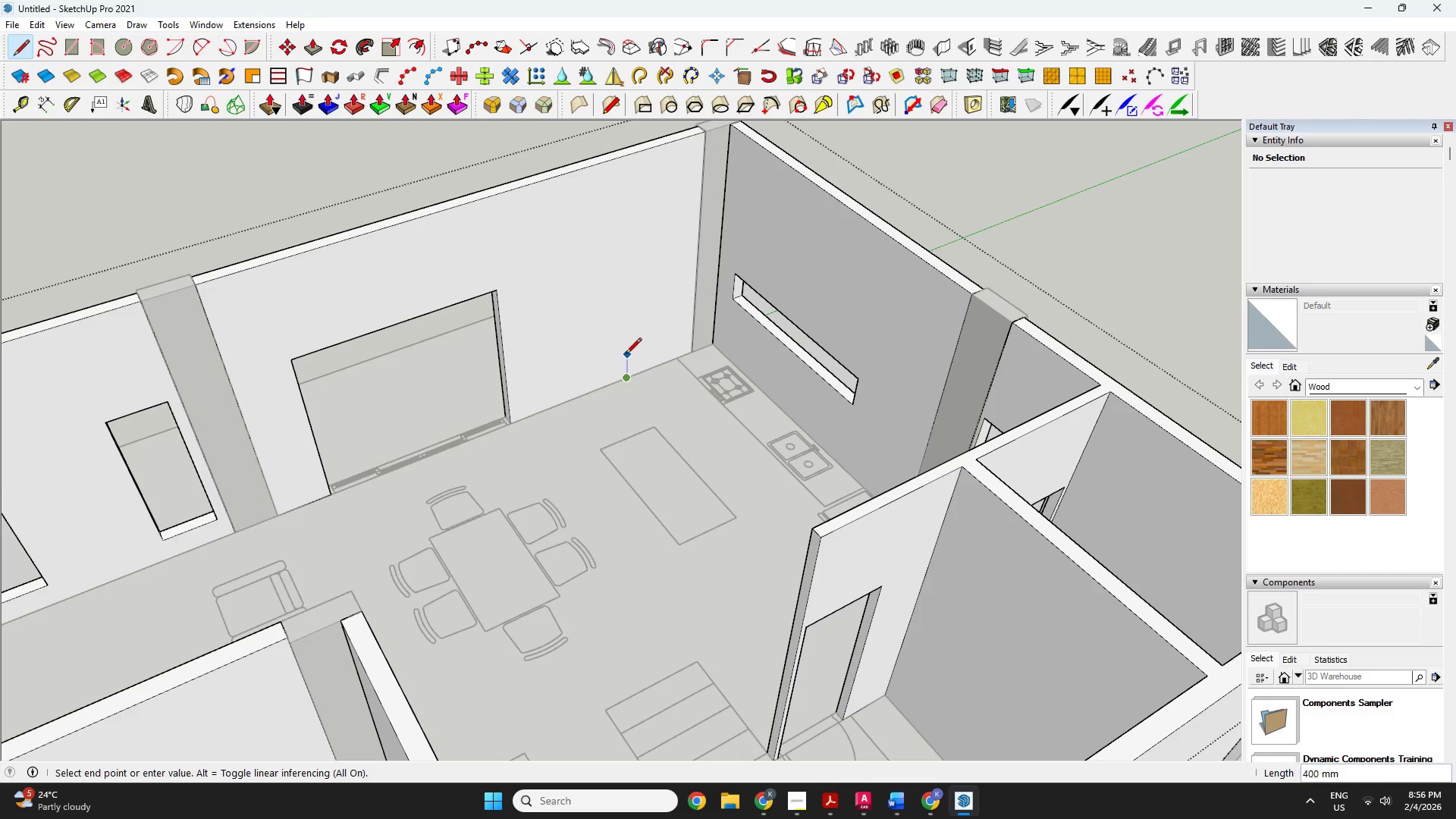 
wait(5.55)
 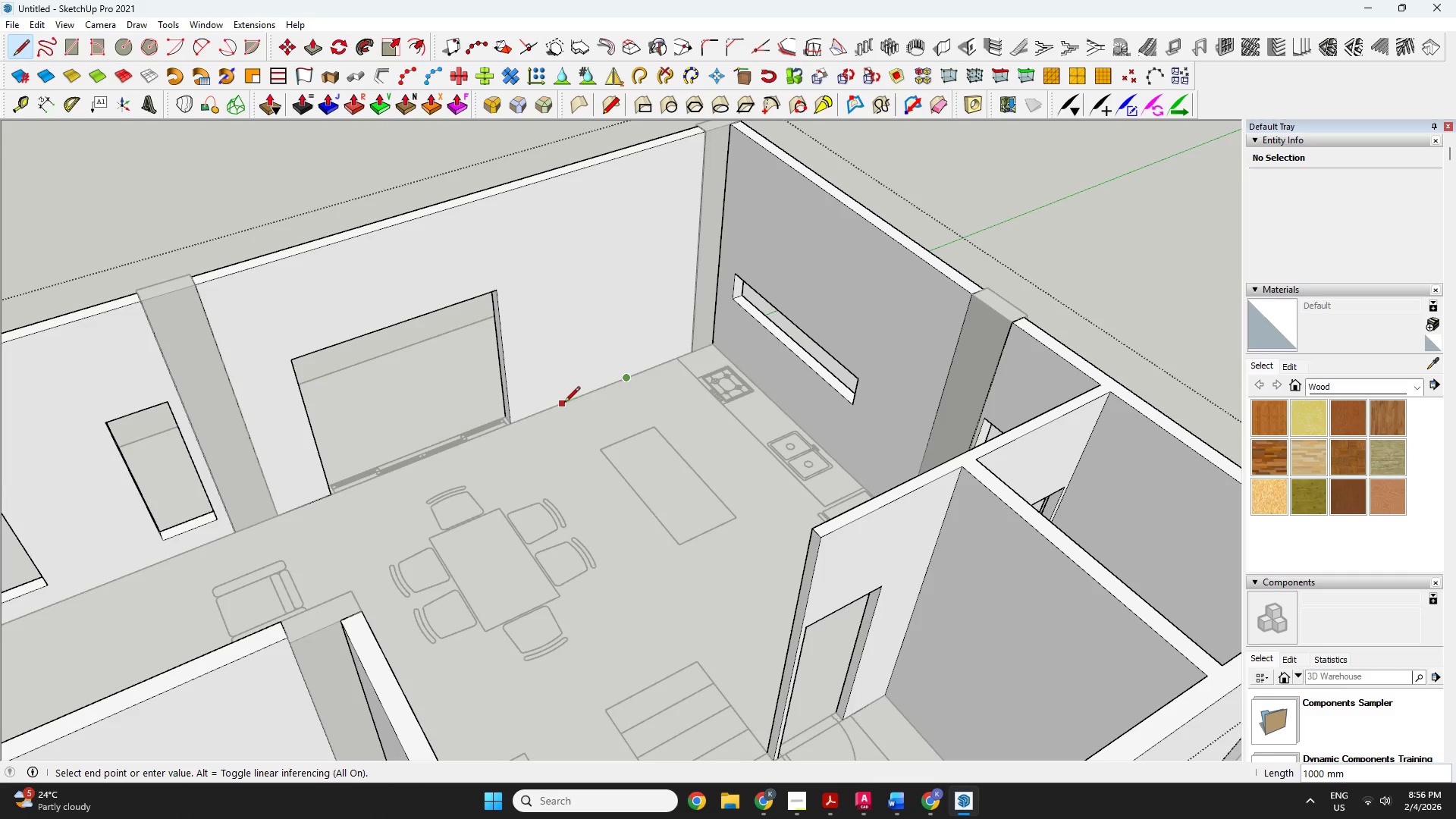 
type(300)
 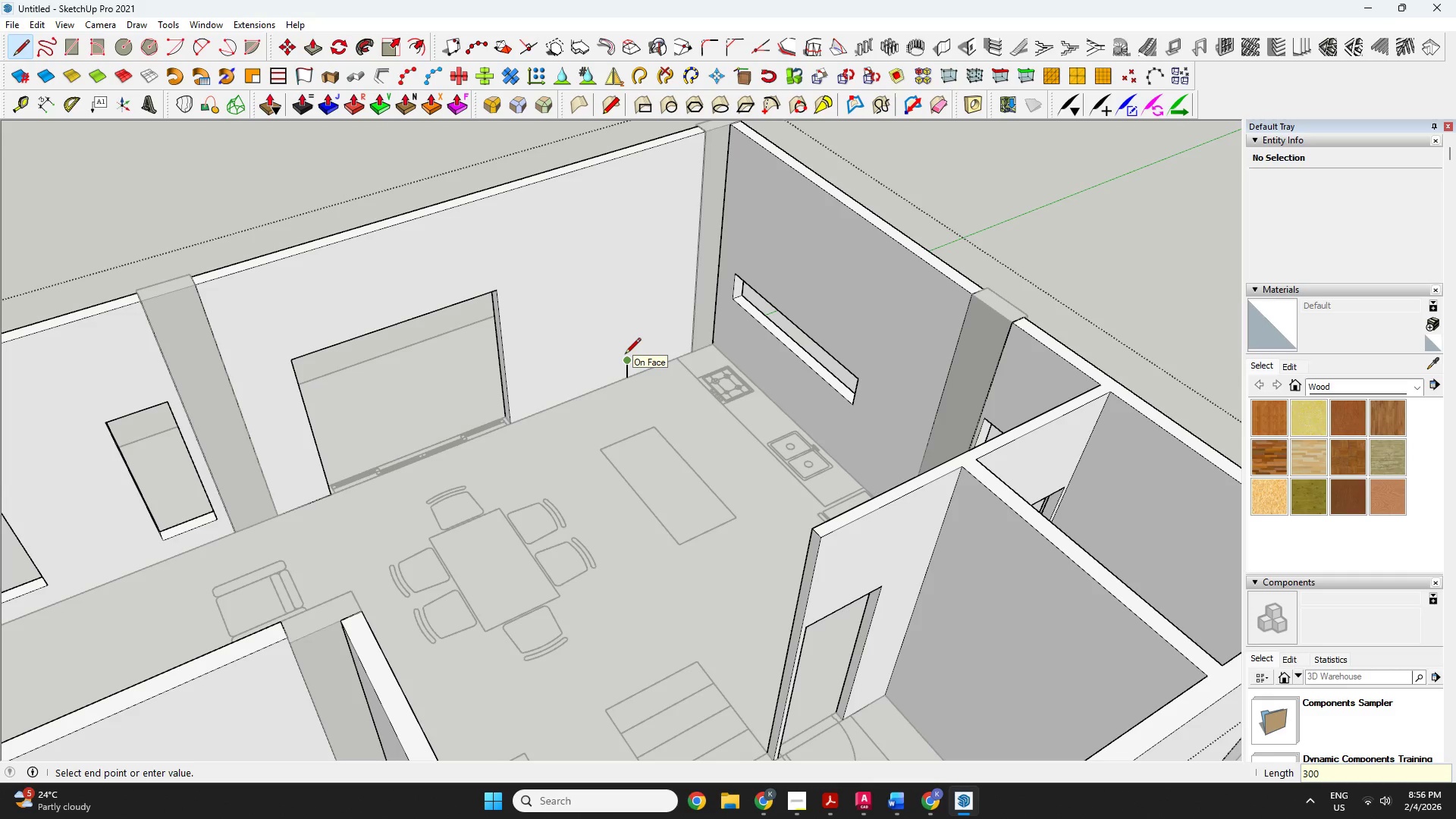 
key(Enter)
 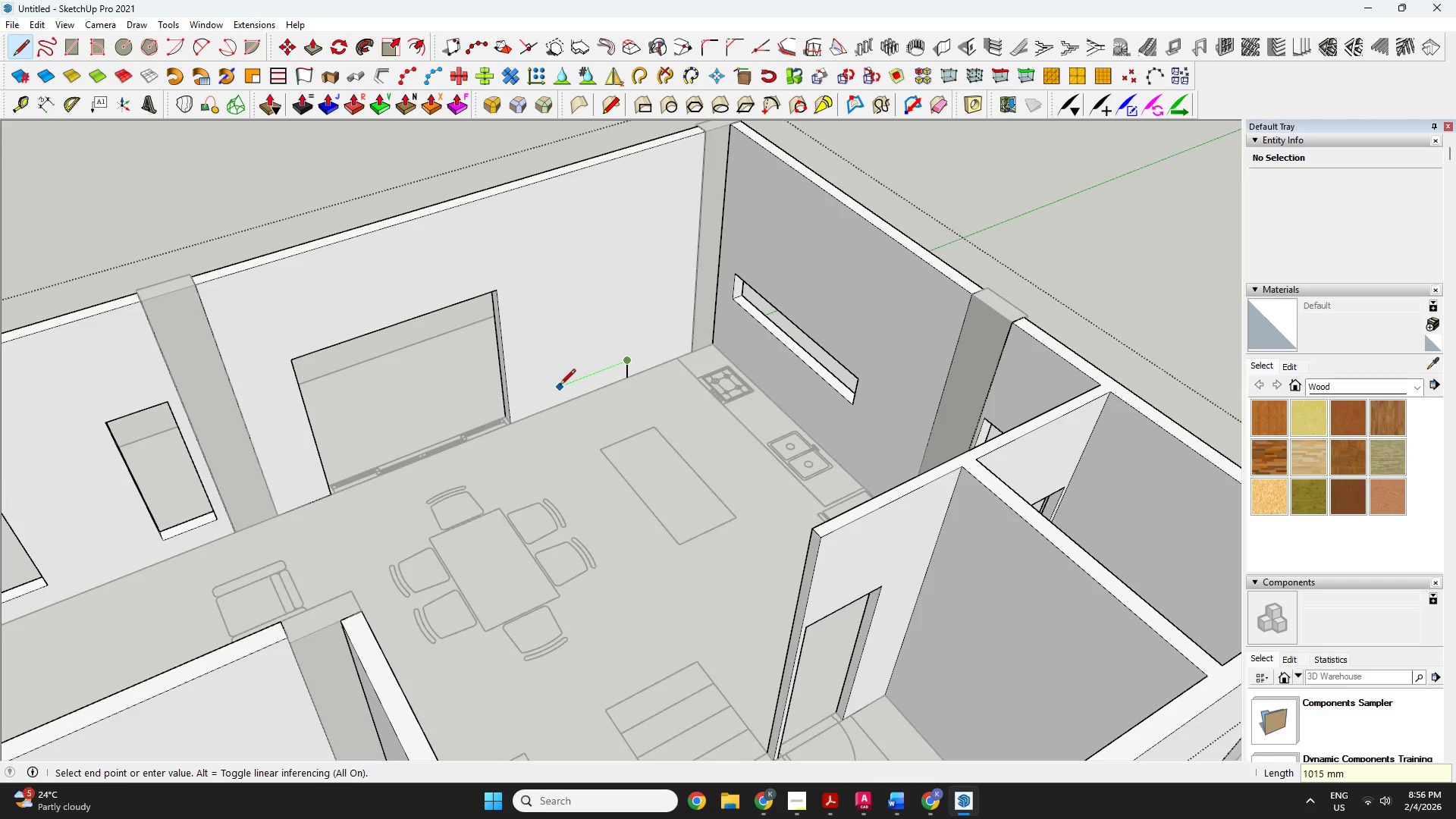 
left_click([569, 387])
 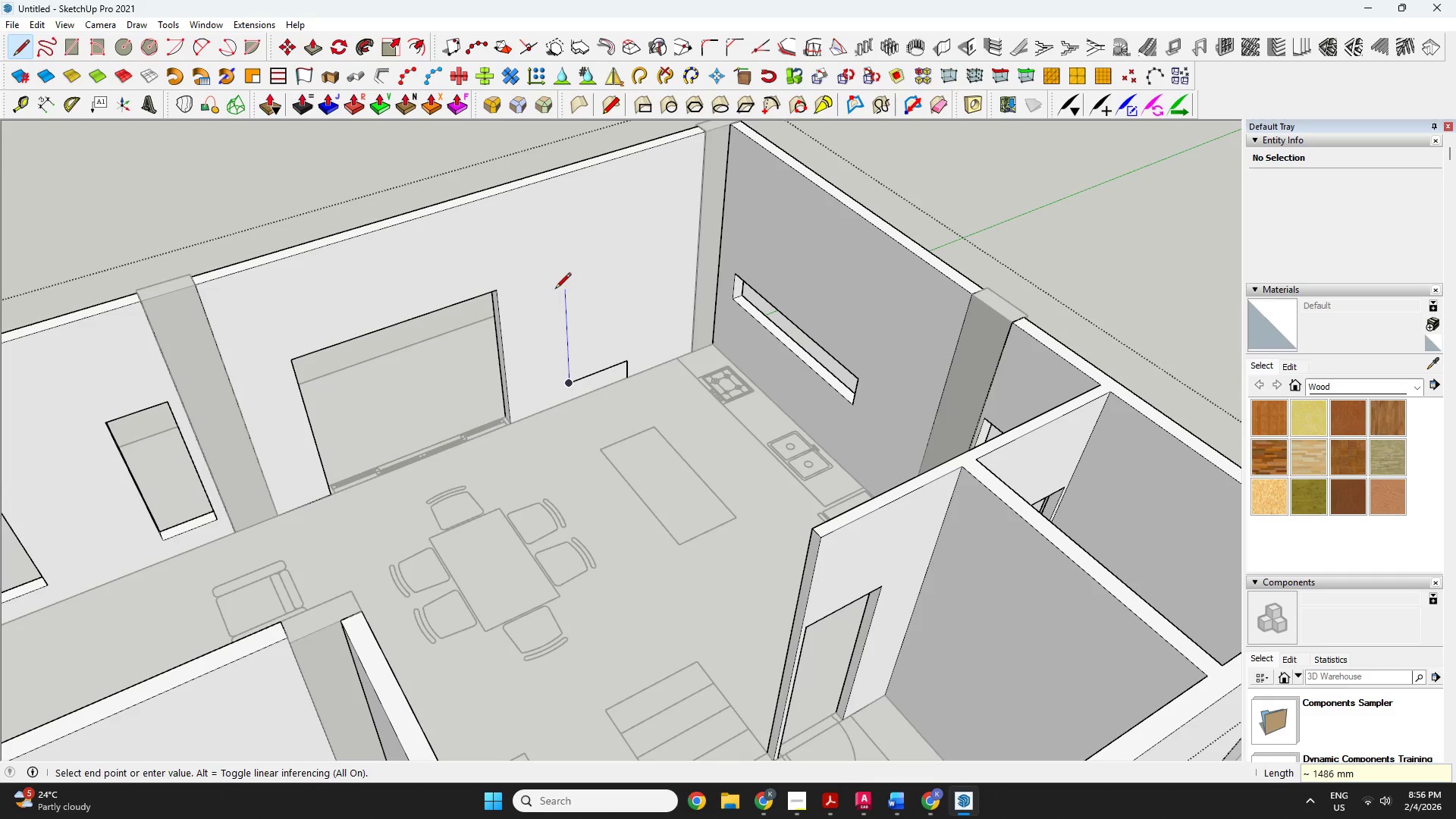 
key(ArrowUp)
 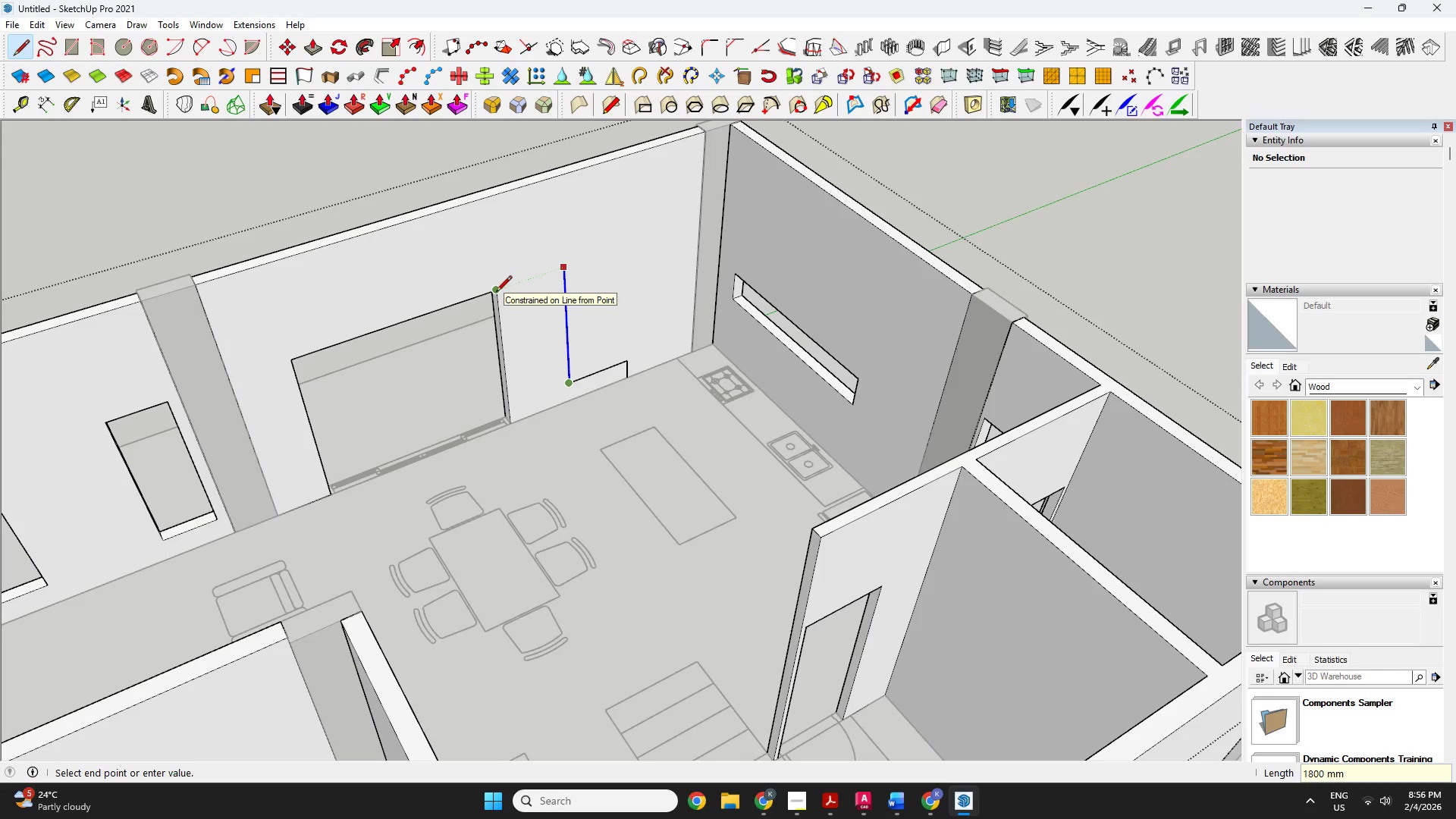 
left_click([496, 293])
 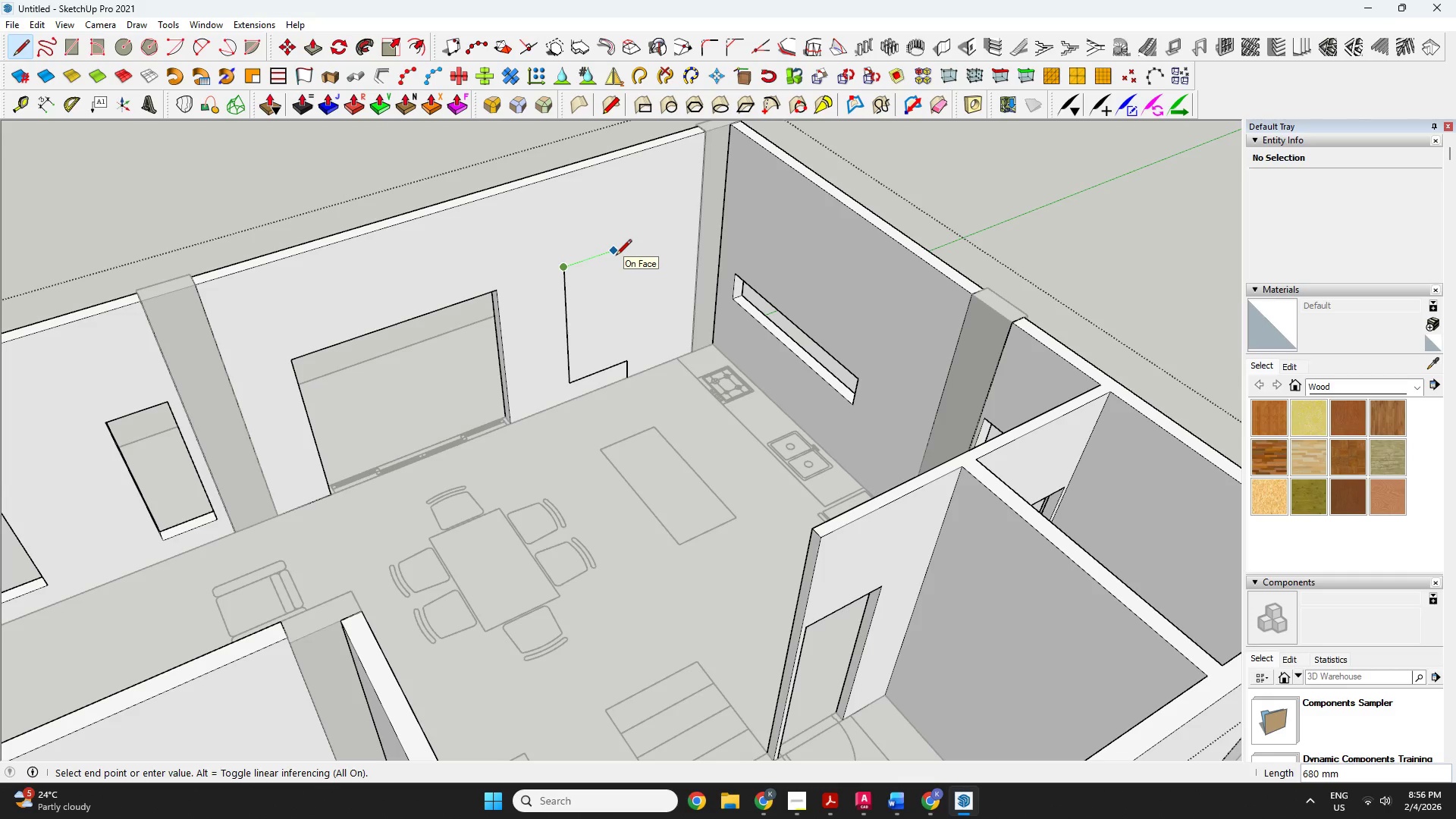 
key(ArrowRight)
 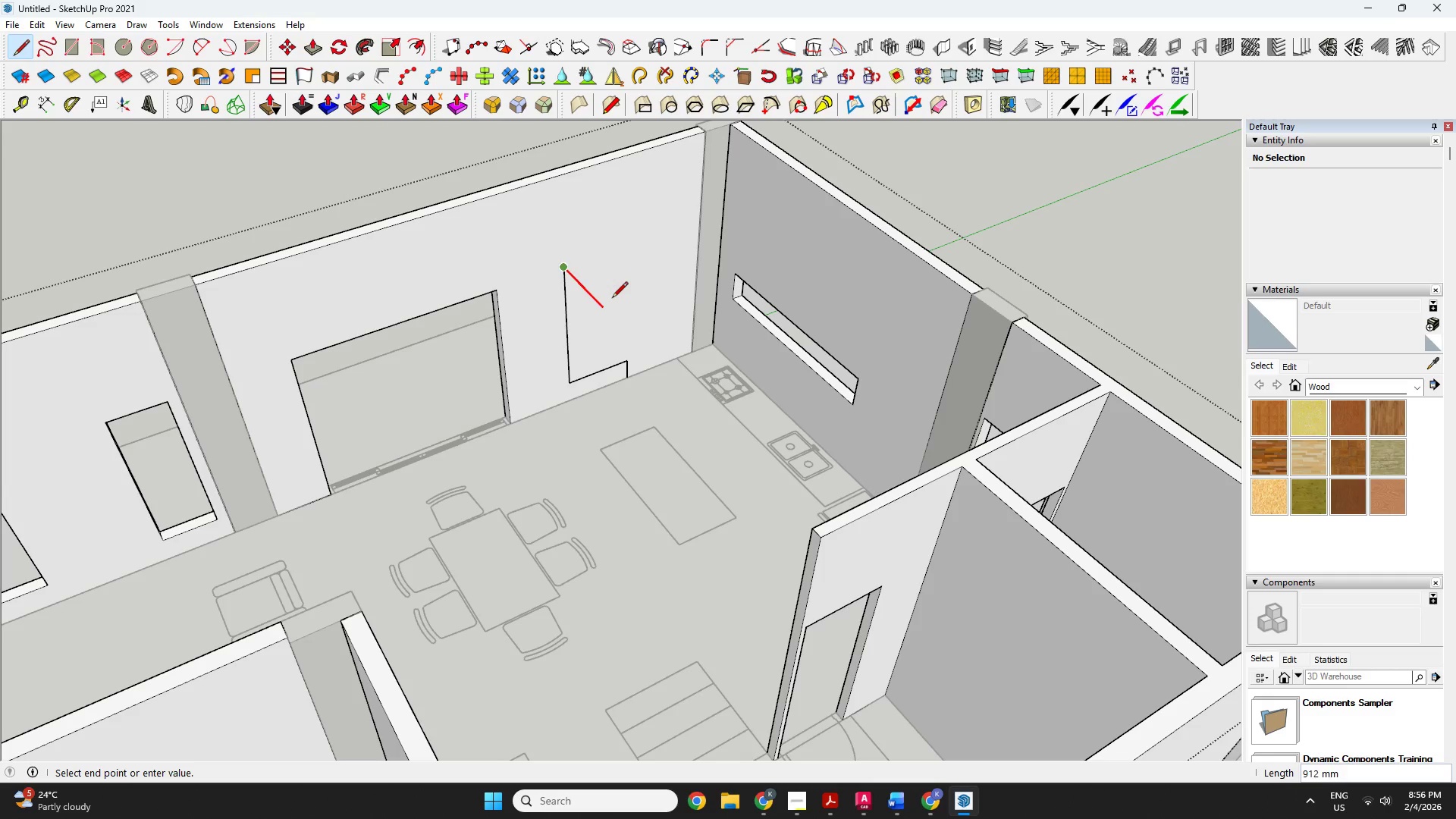 
key(ArrowLeft)
 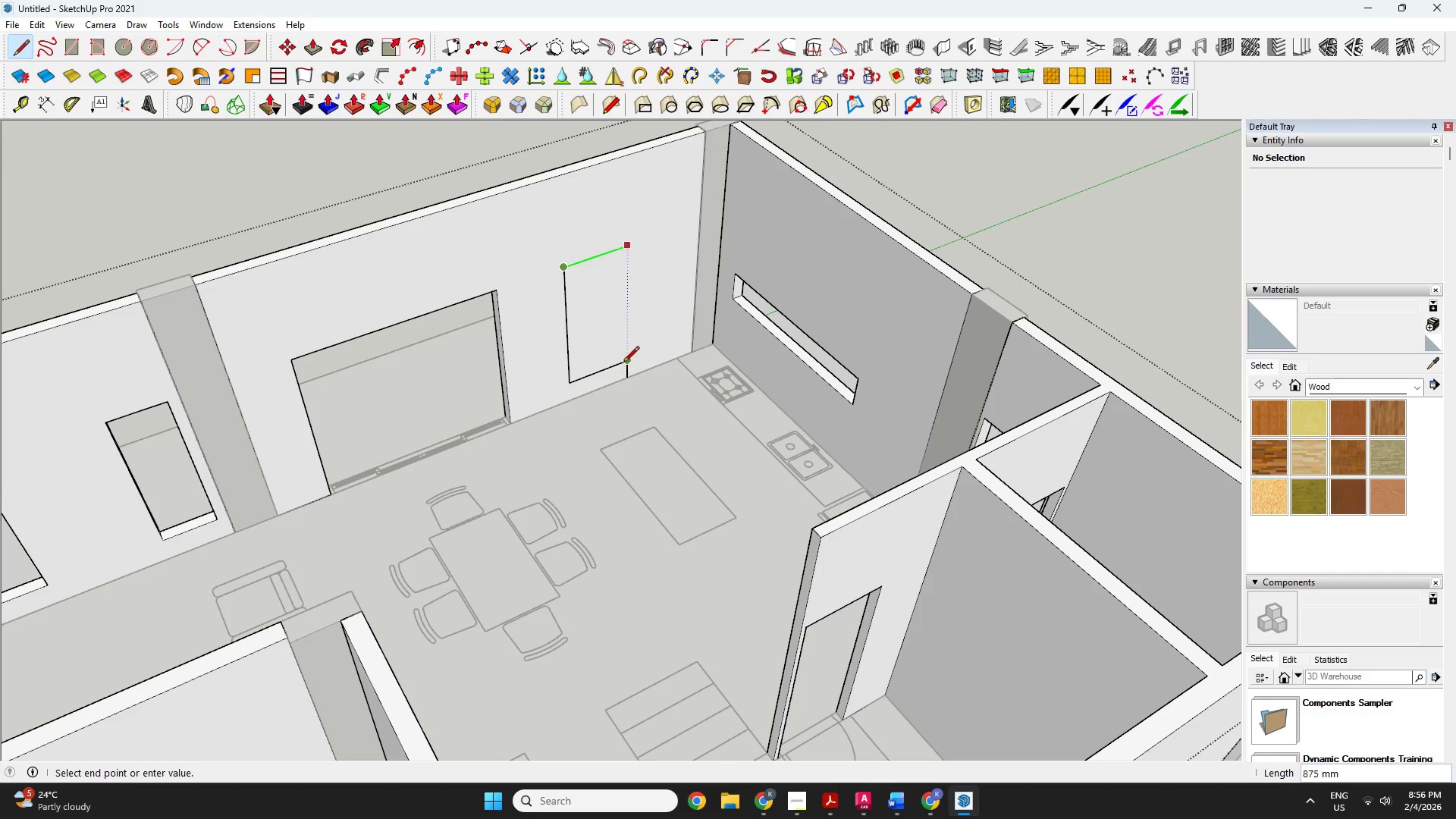 
left_click([623, 363])
 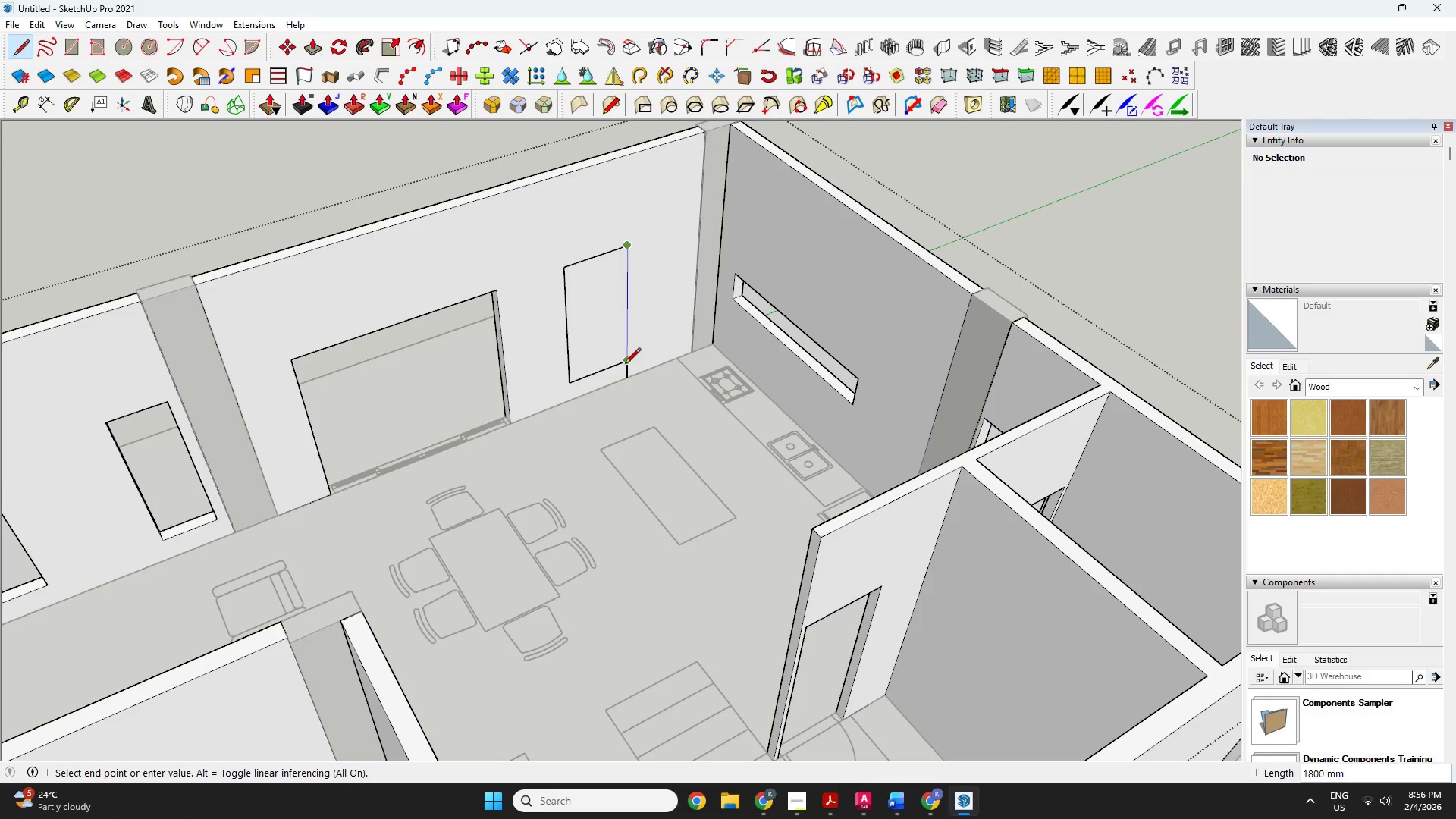 
left_click([625, 365])
 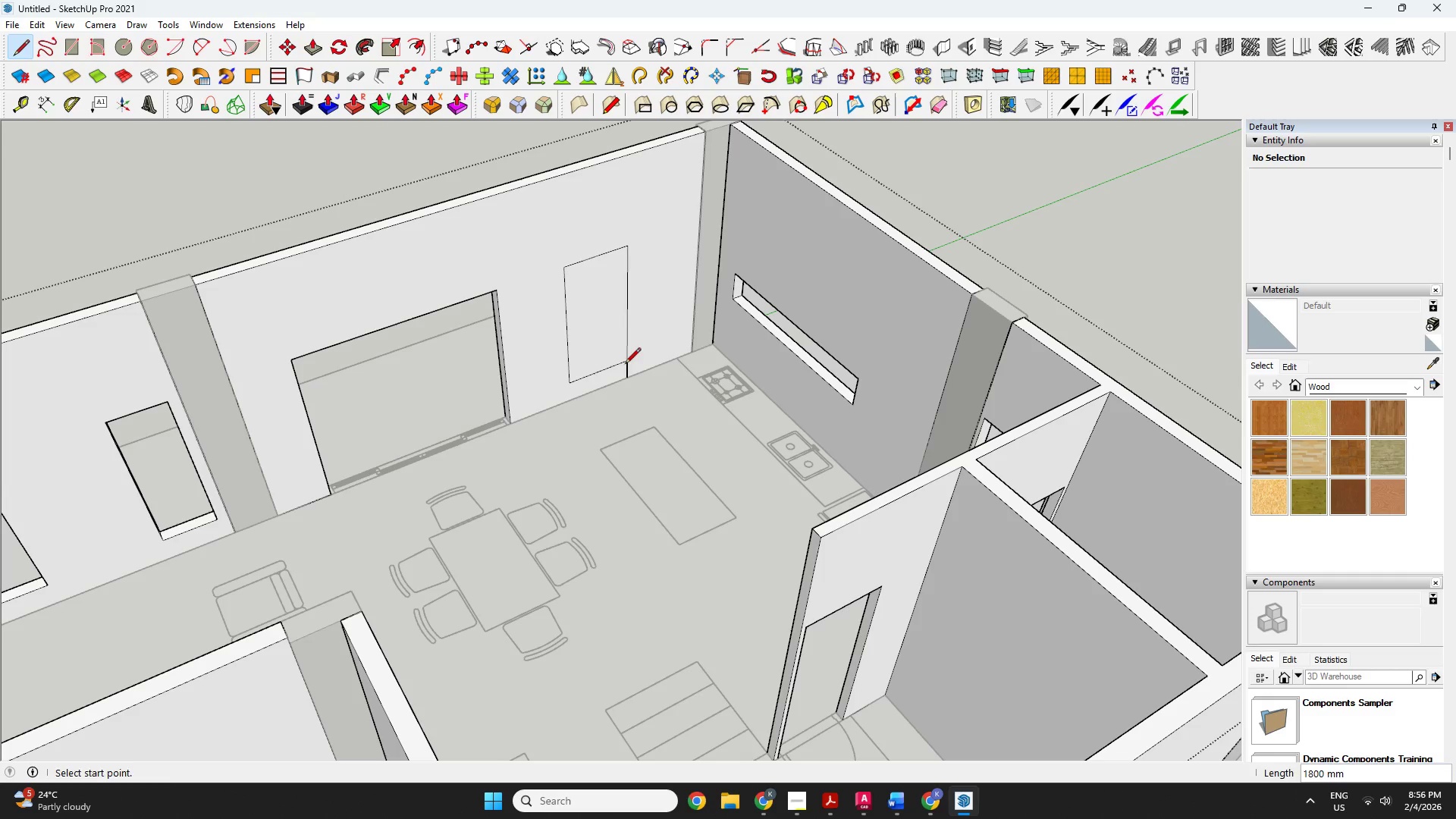 
key(Space)
 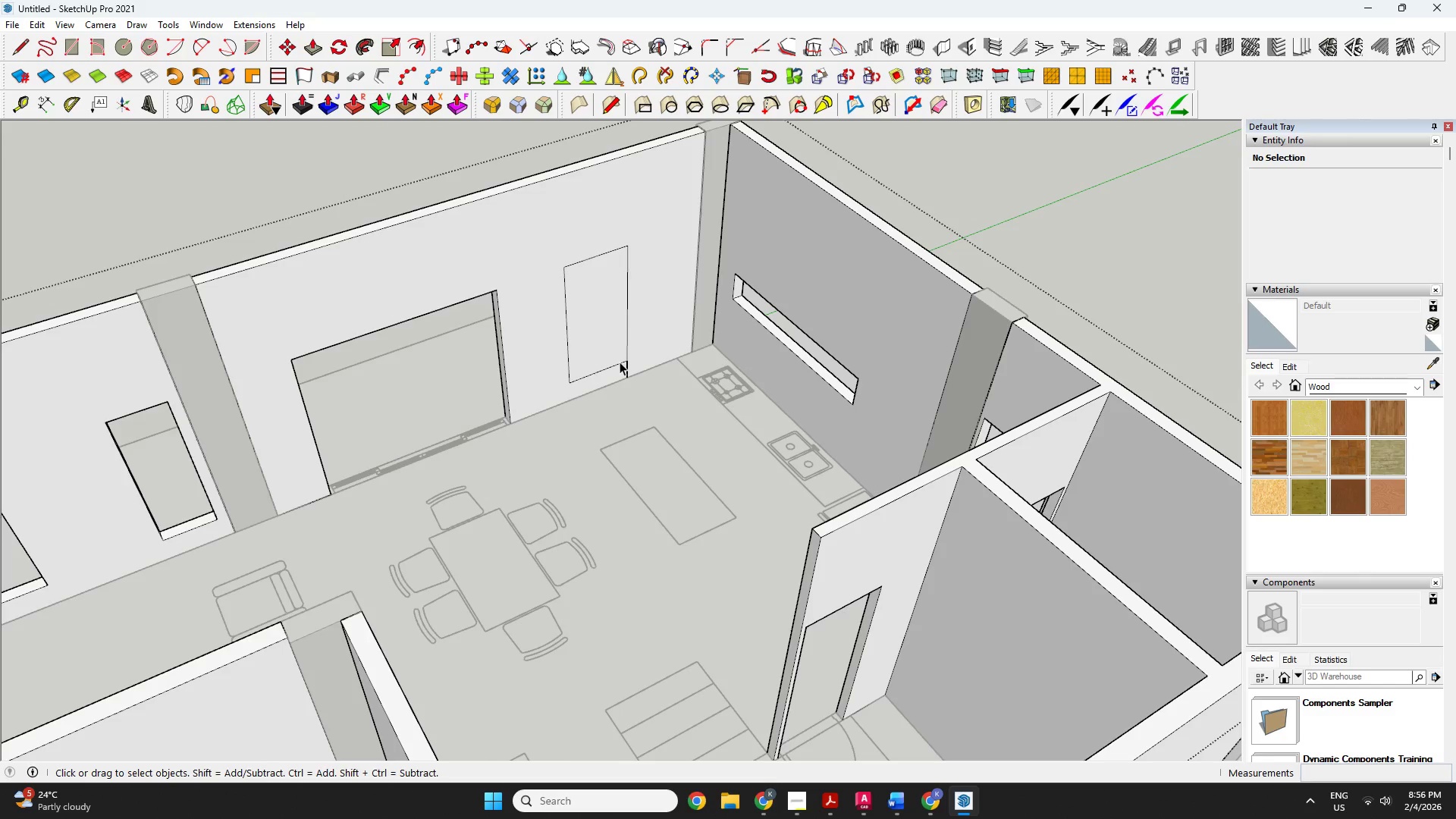 
key(P)
 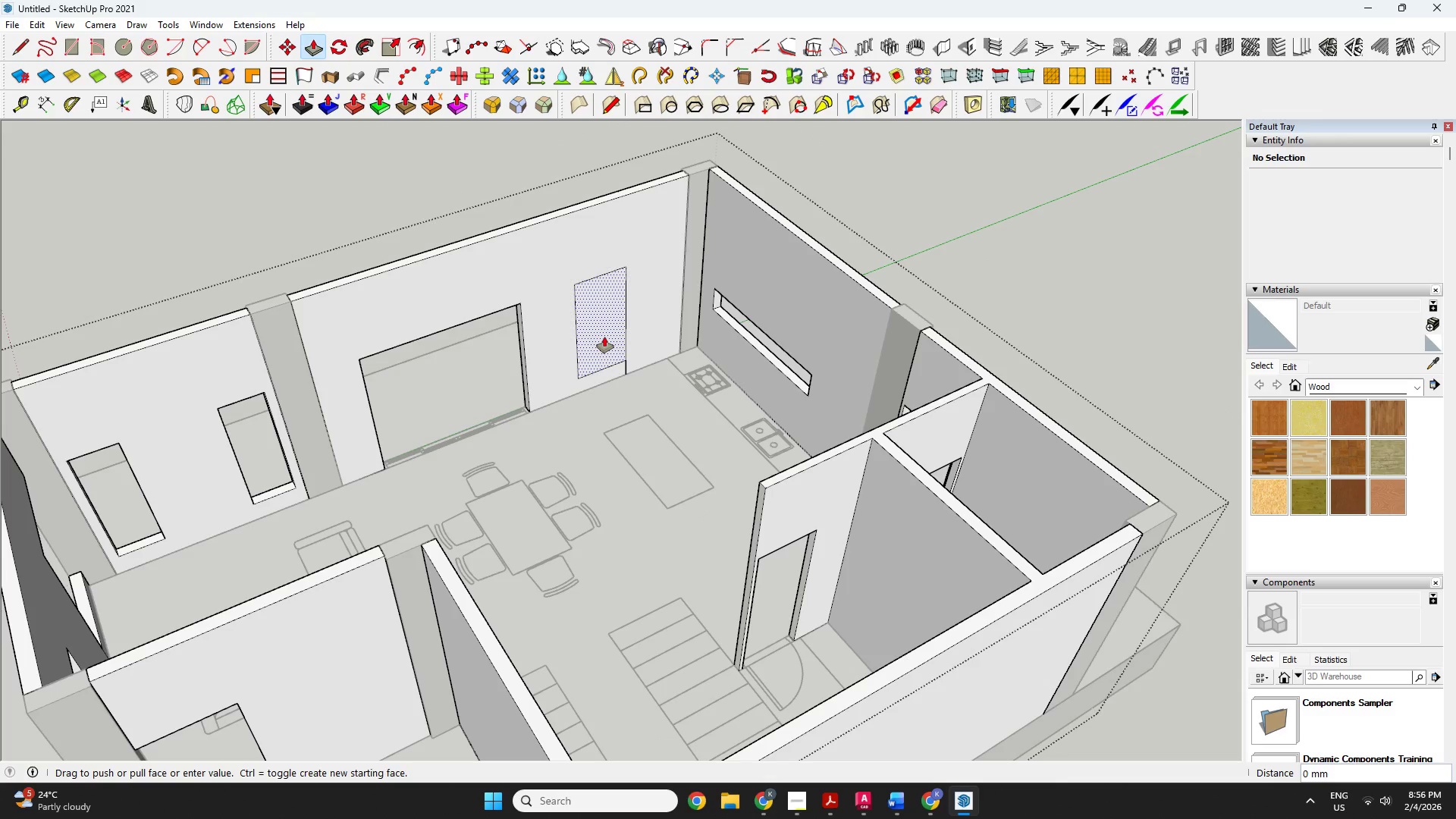 
left_click([604, 337])
 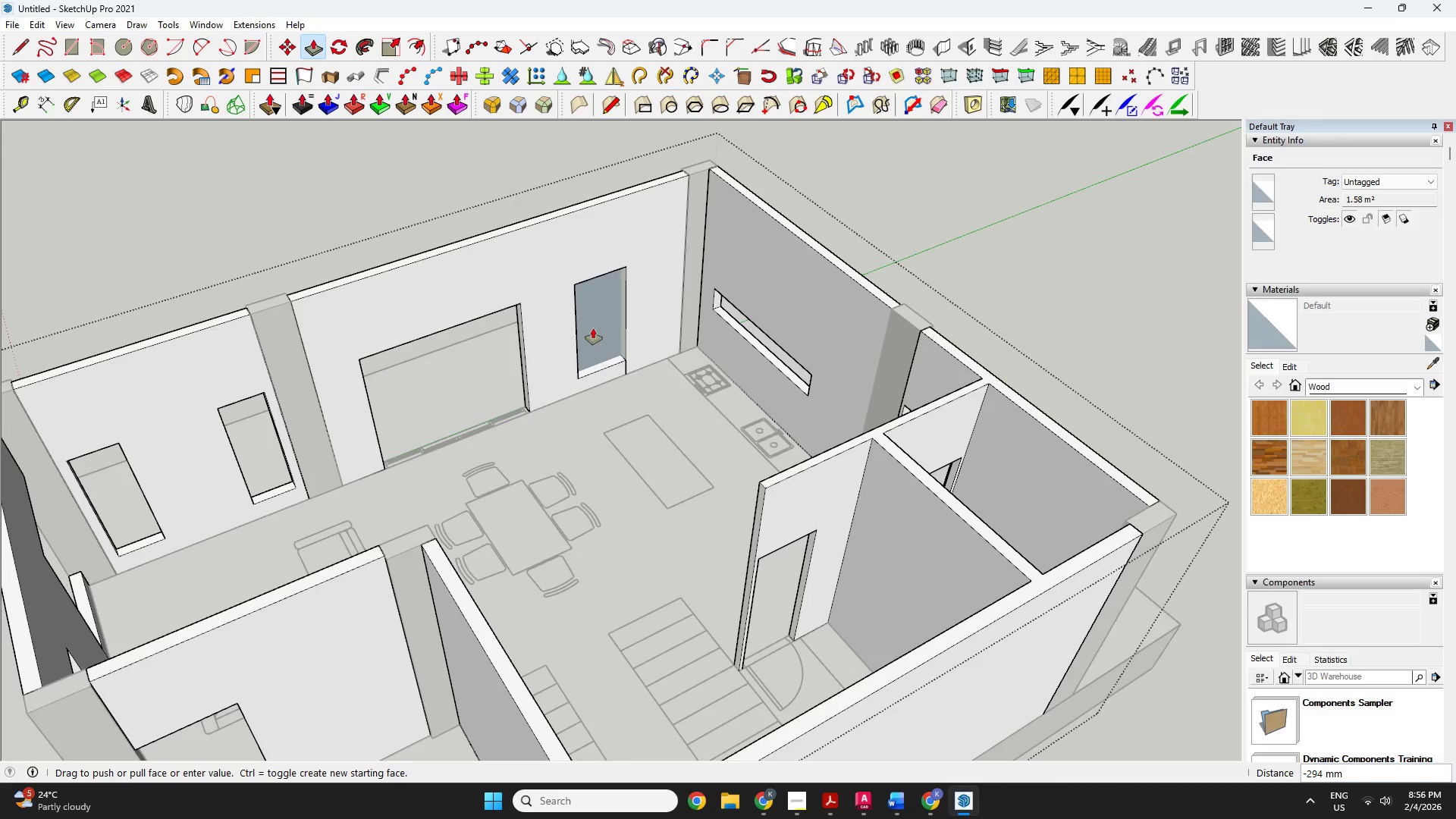 
scroll: coordinate [619, 357], scroll_direction: down, amount: 2.0
 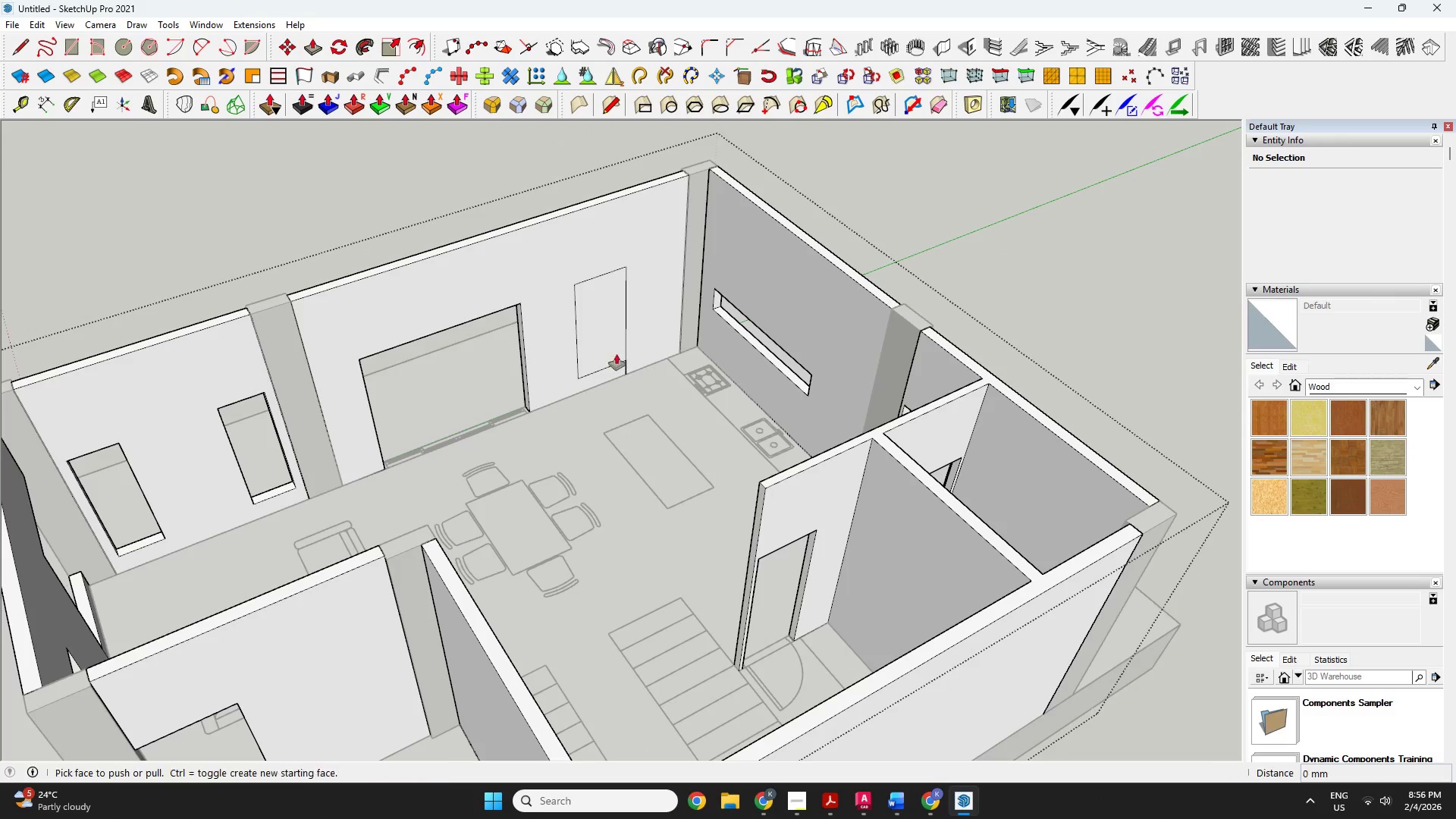 
left_click([593, 328])
 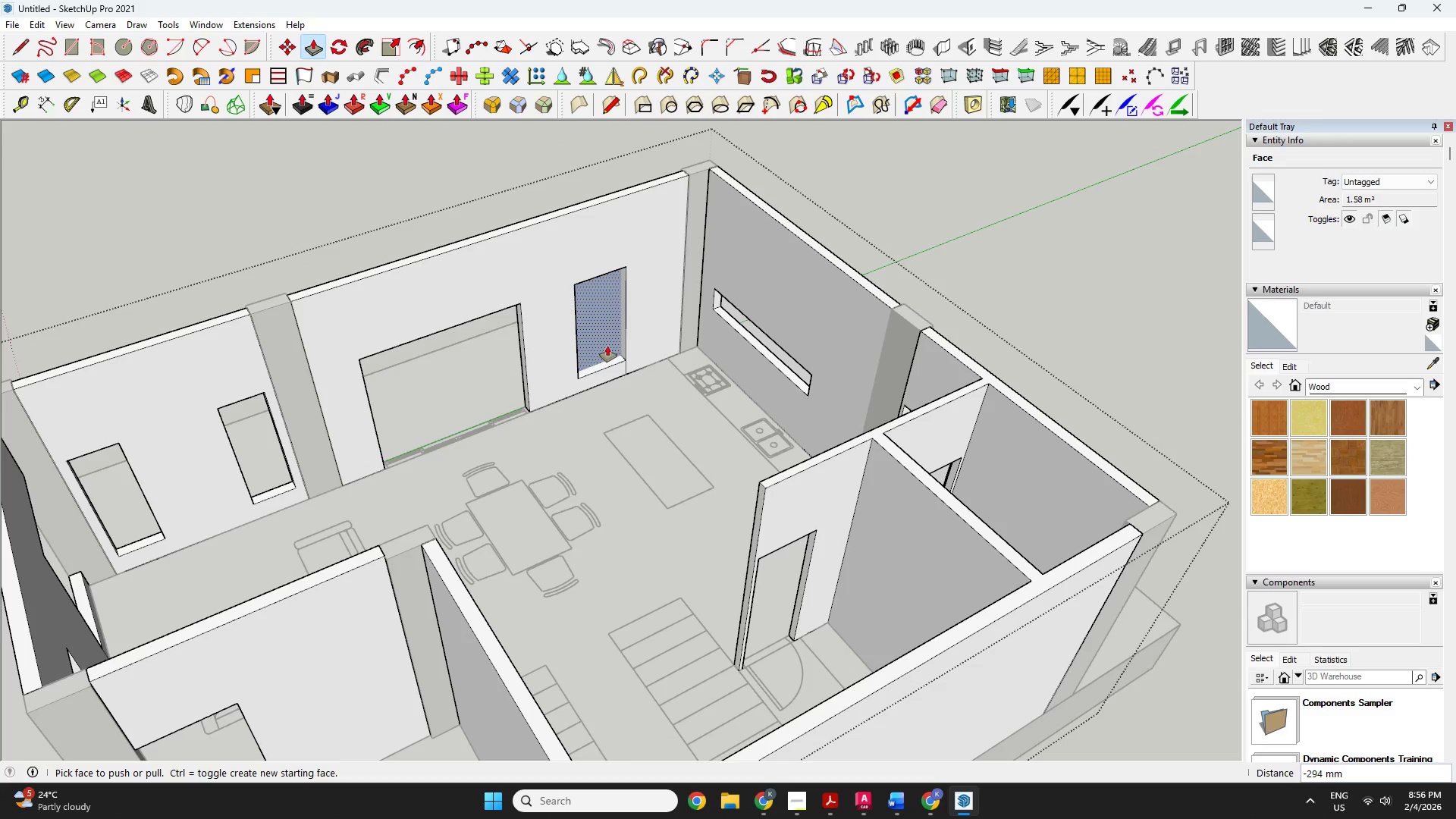 
key(Control+Z)
 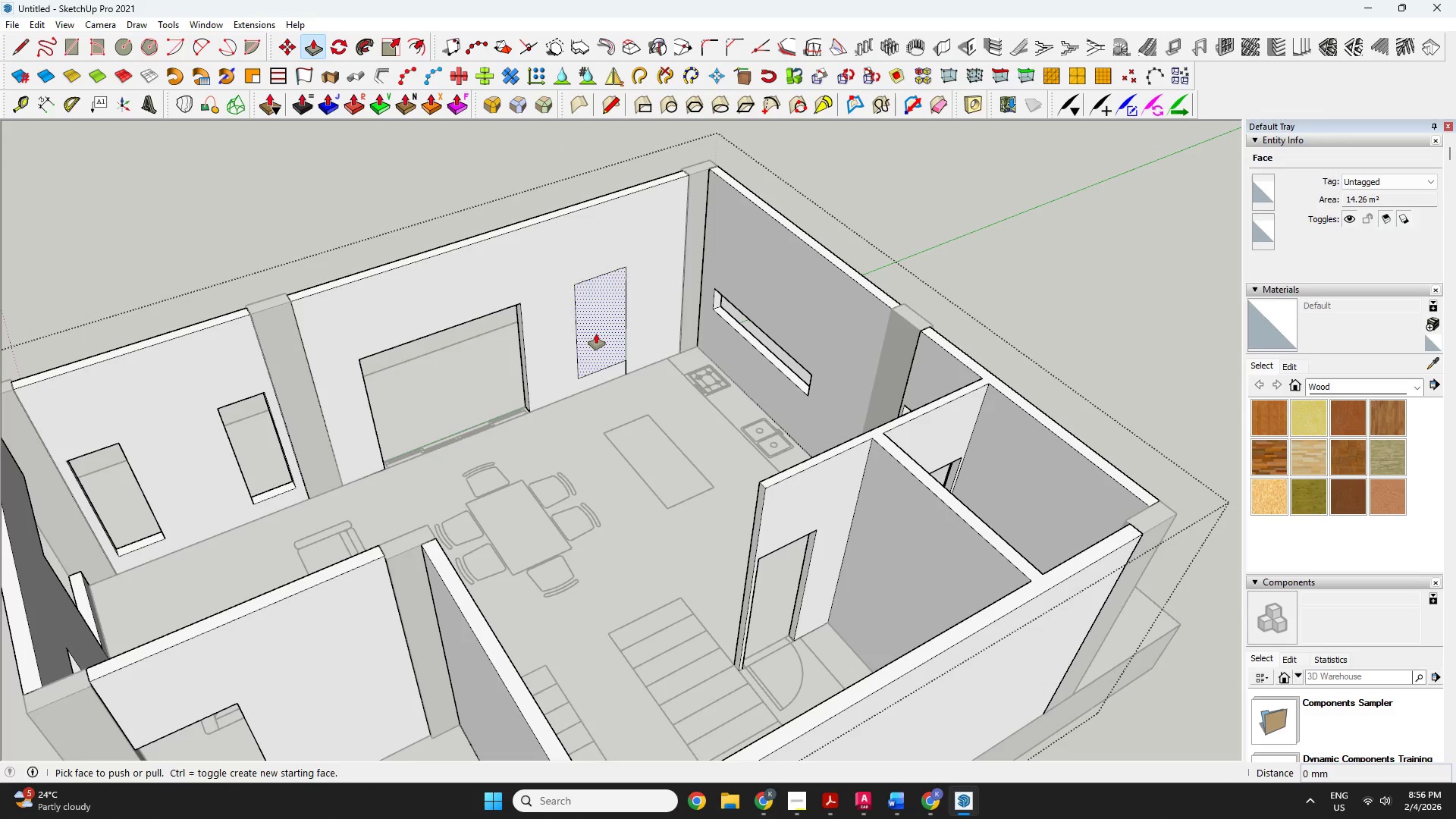 
left_click([596, 334])
 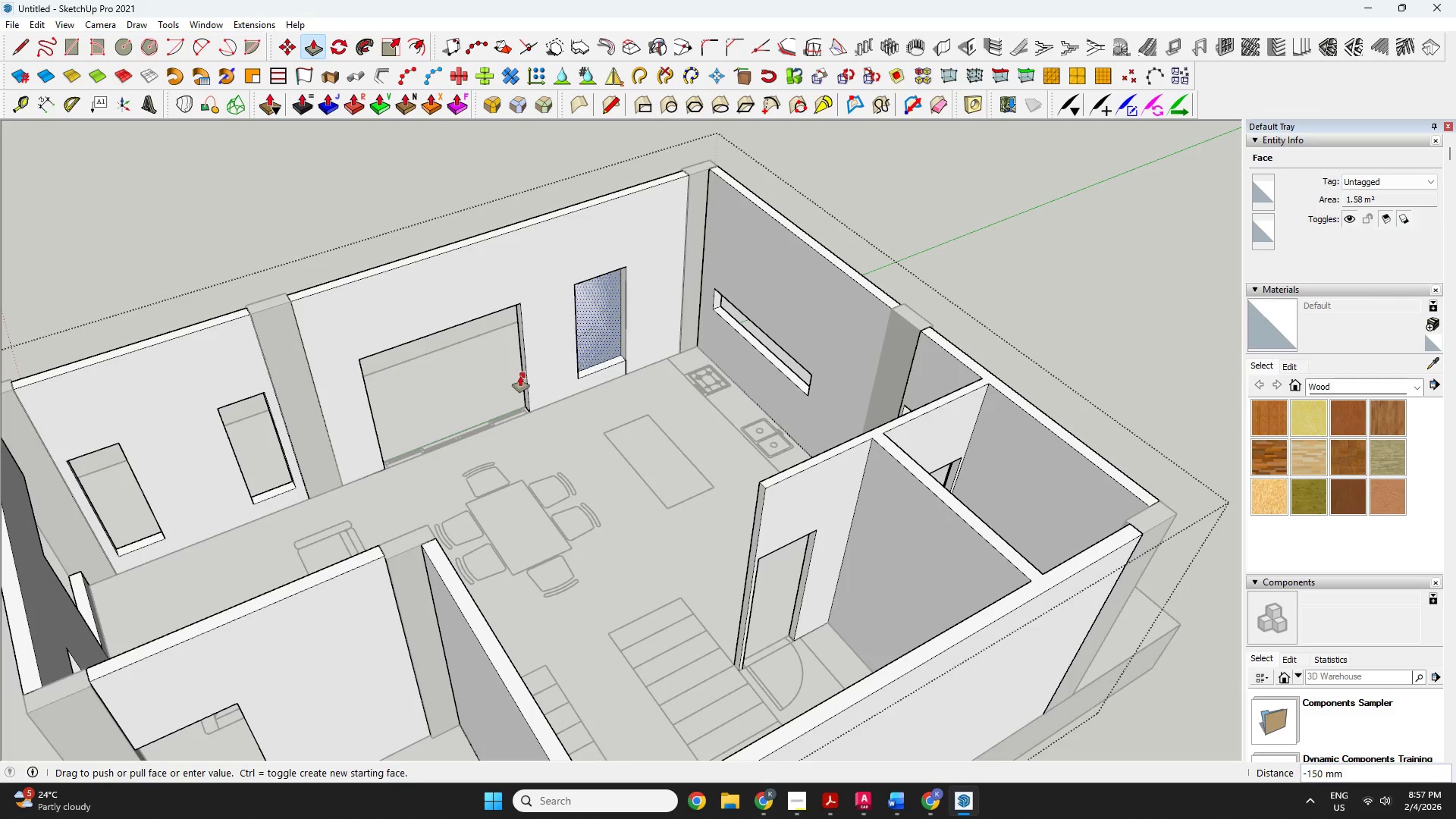 
left_click([519, 375])
 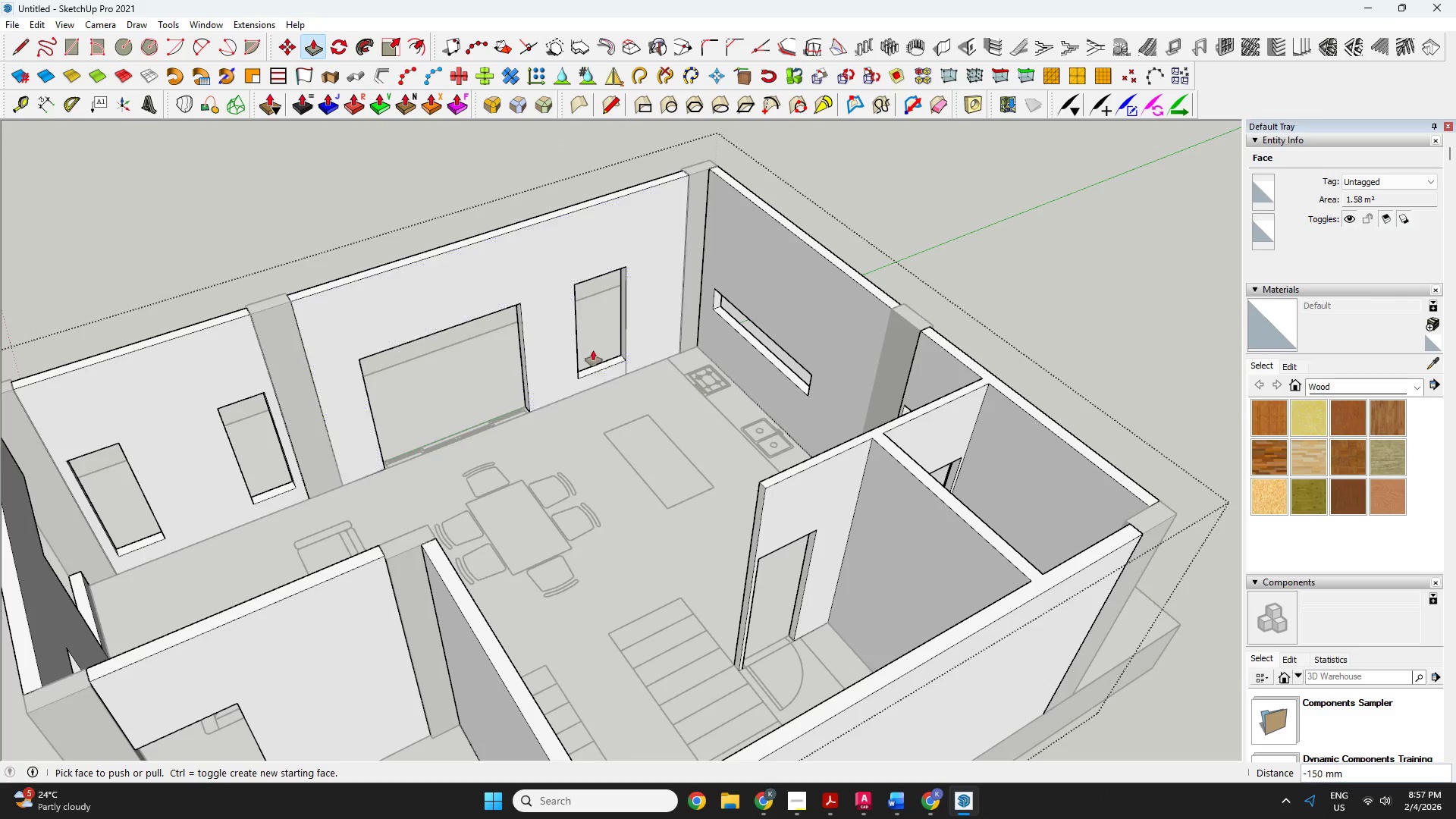 
left_click([604, 368])
 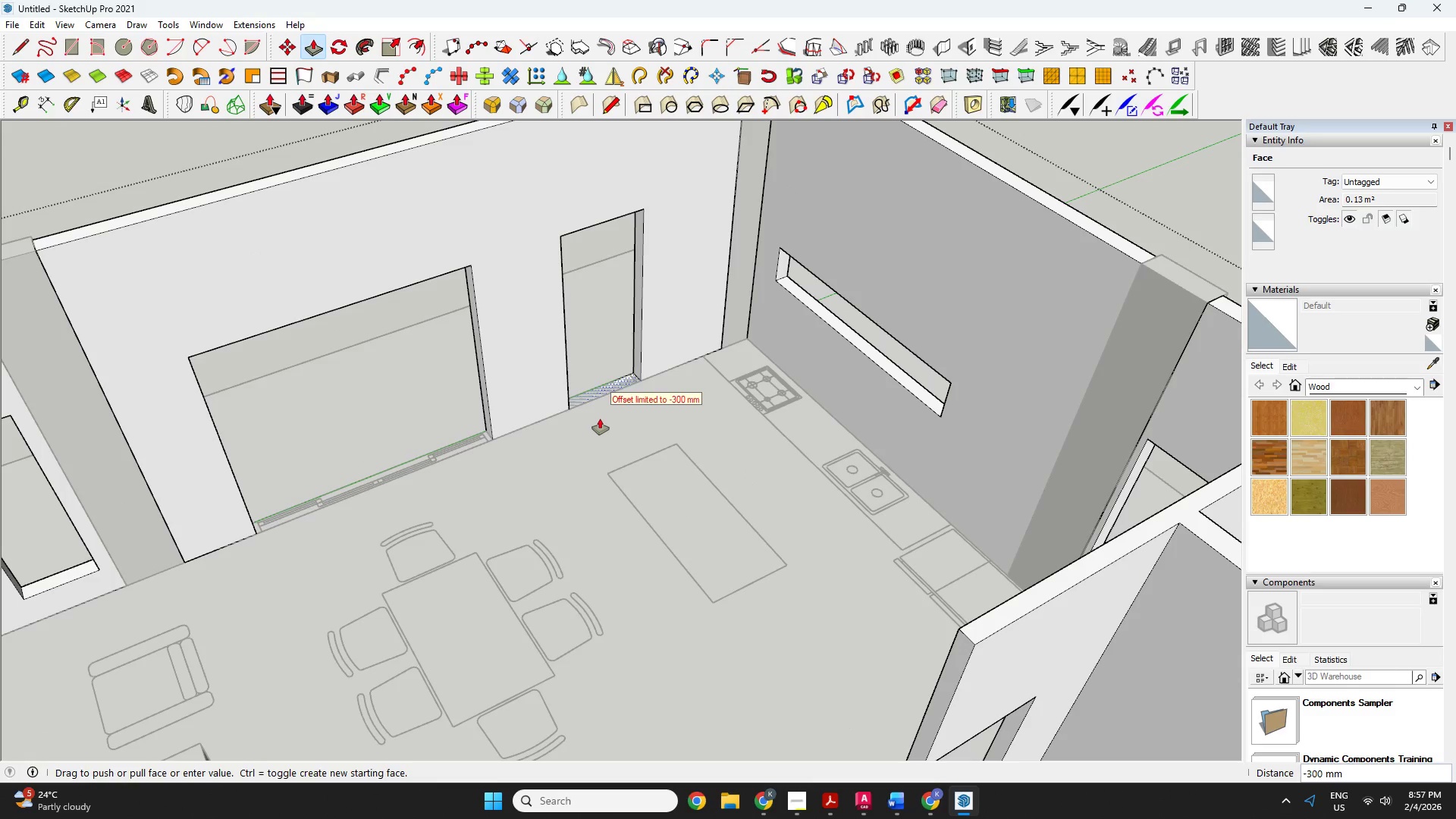 
scroll: coordinate [602, 368], scroll_direction: up, amount: 4.0
 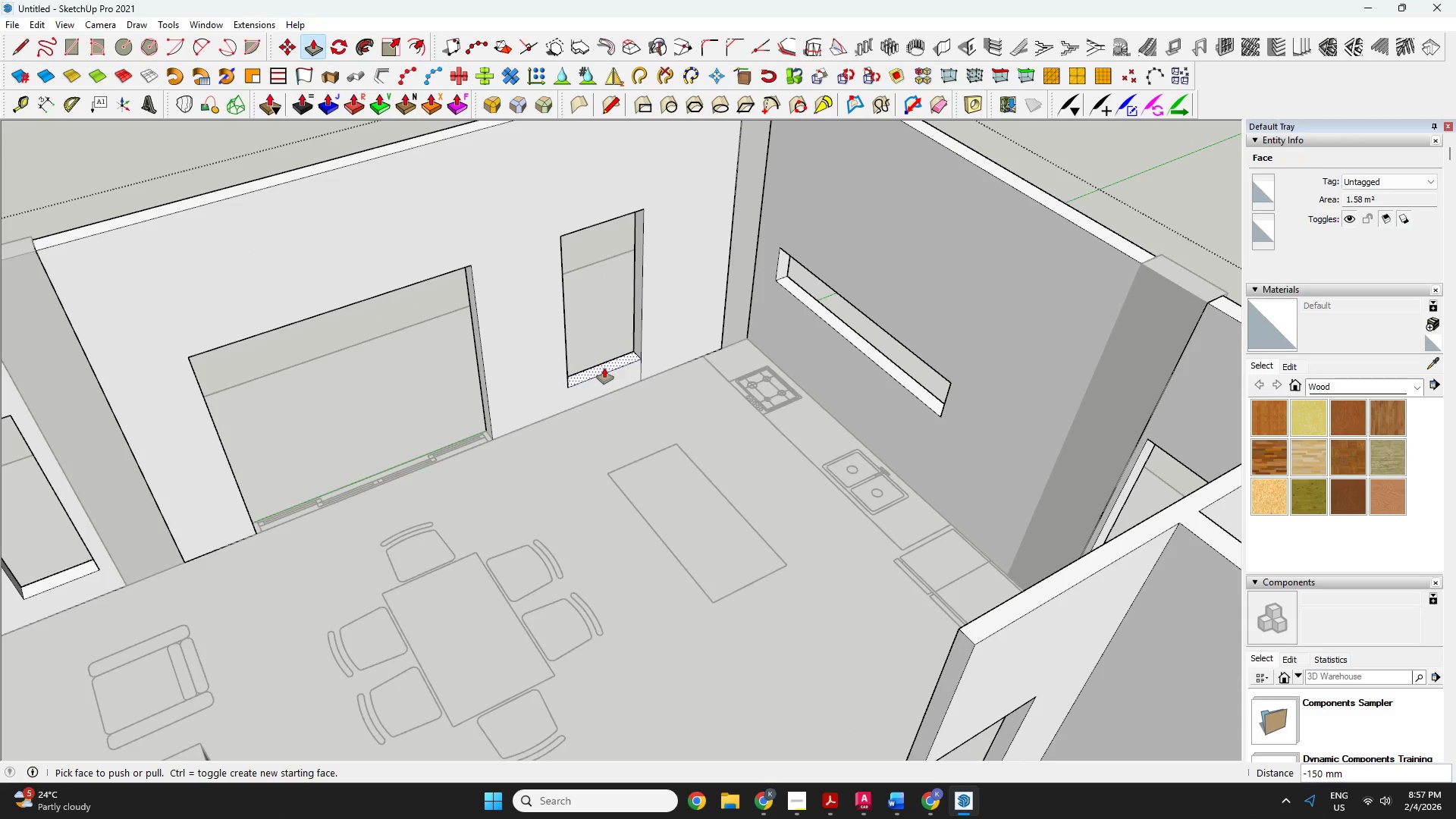 
left_click([600, 419])
 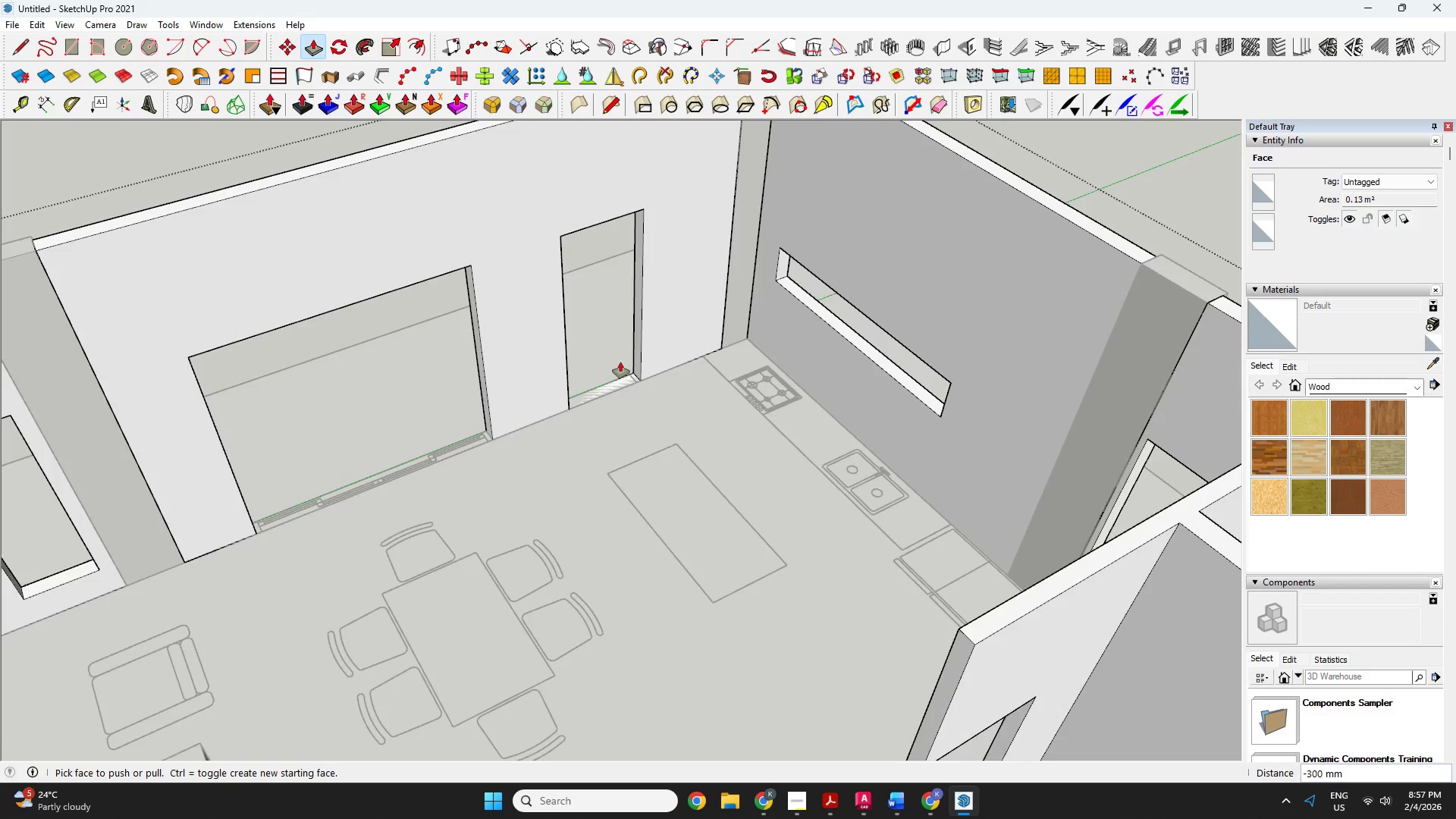 
scroll: coordinate [689, 413], scroll_direction: up, amount: 9.0
 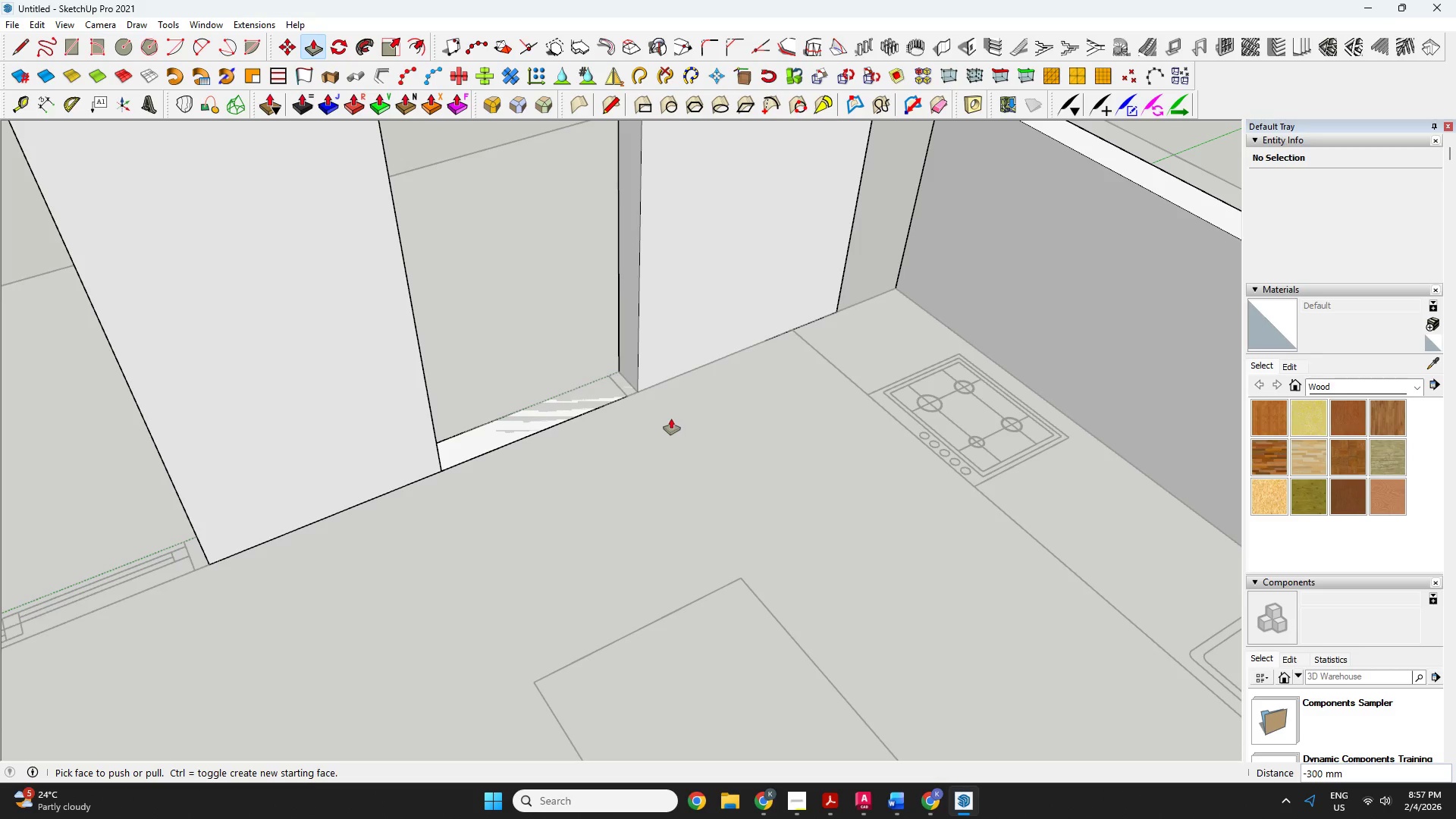 
key(O)
 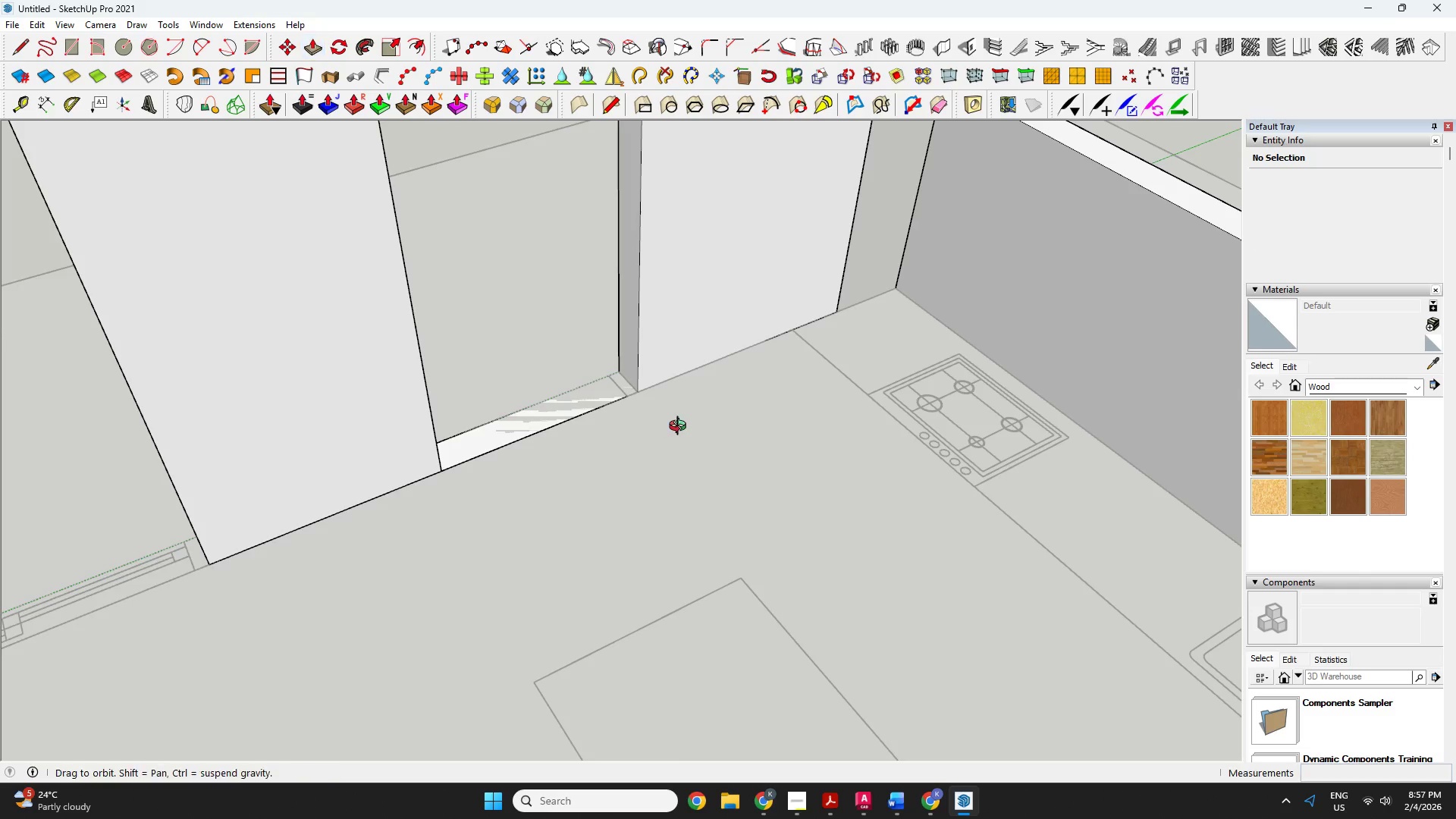 
left_click_drag(start_coordinate=[673, 436], to_coordinate=[691, 547])
 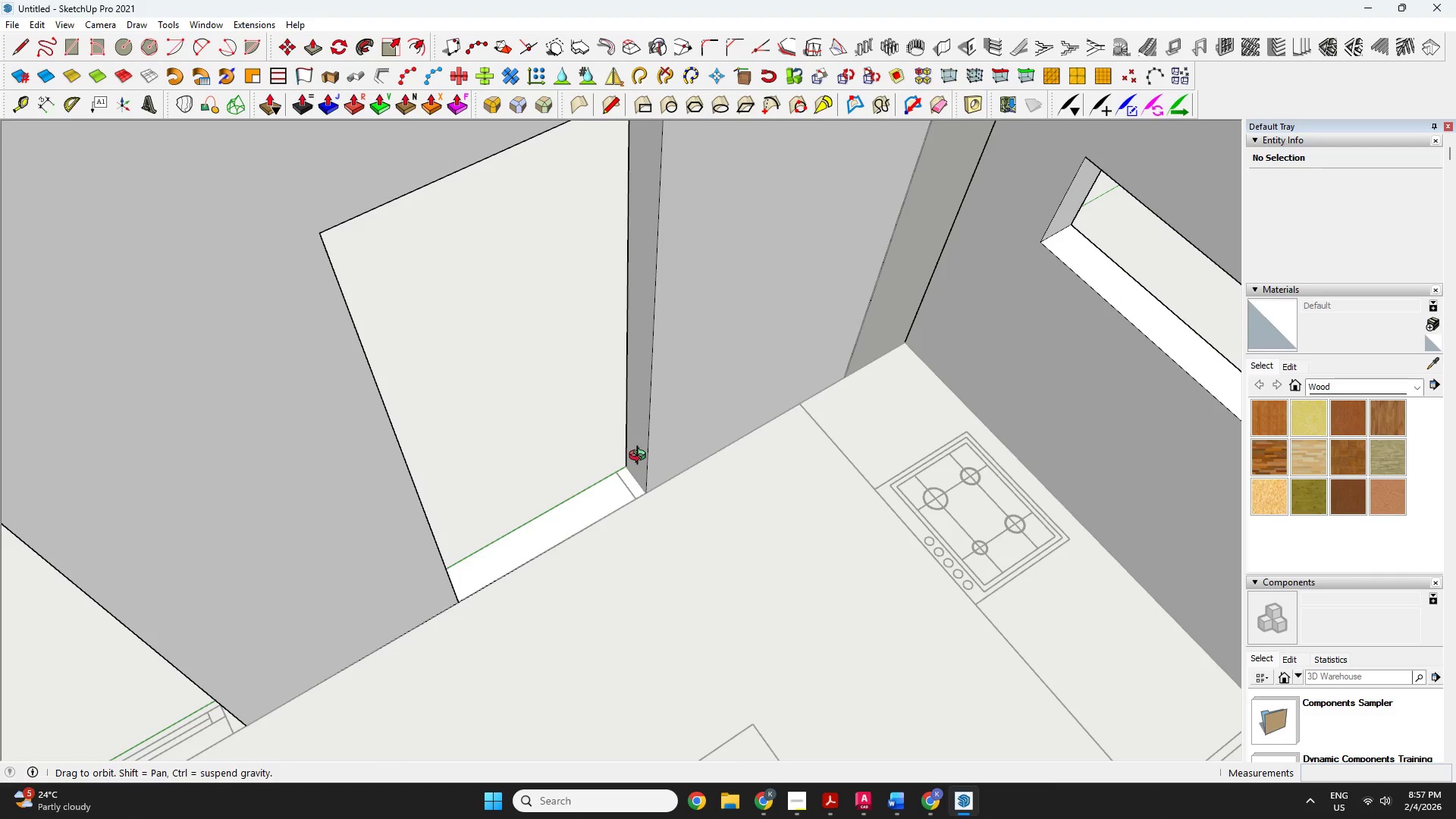 
key(Control+Z)
 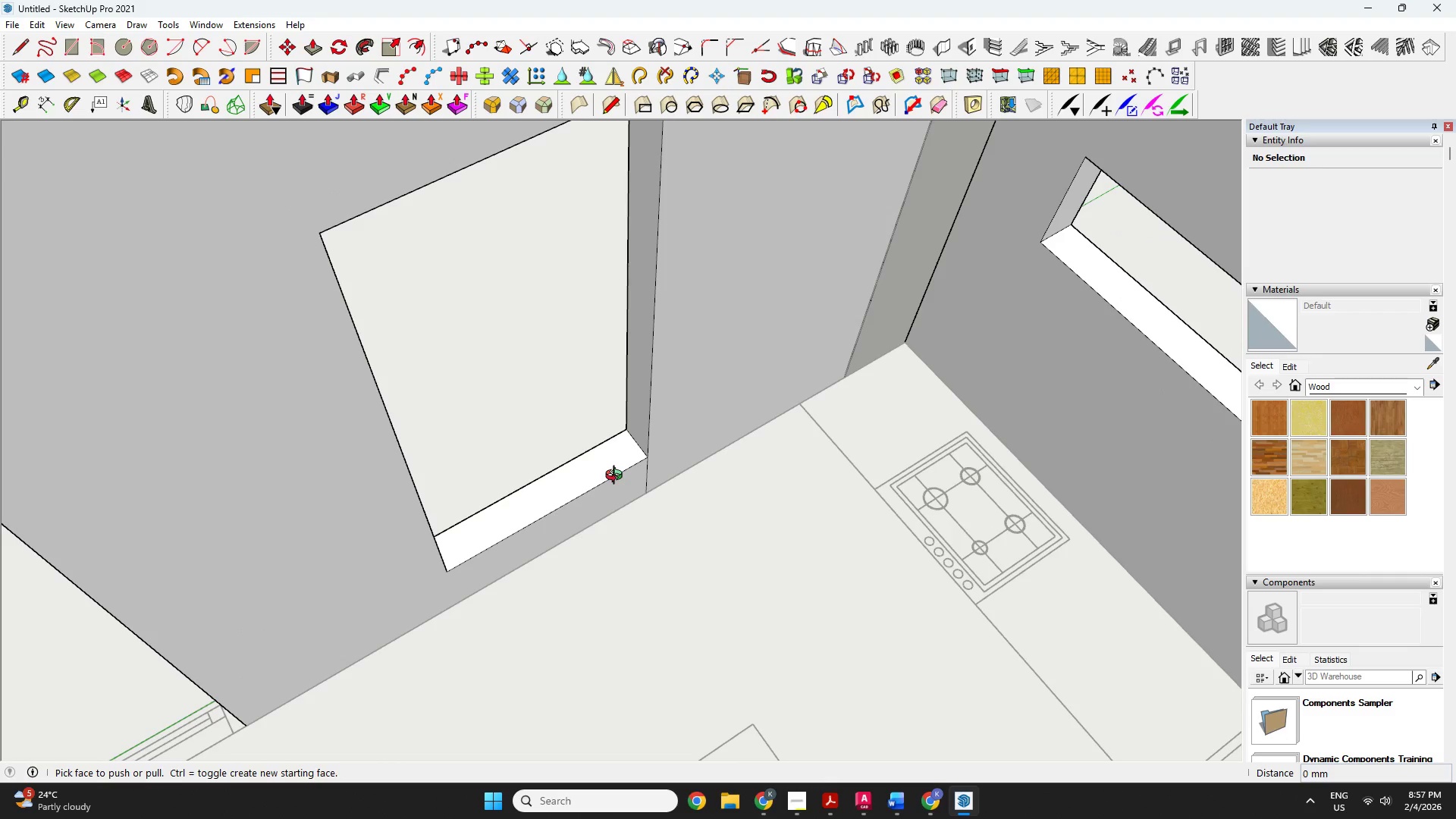 
key(P)
 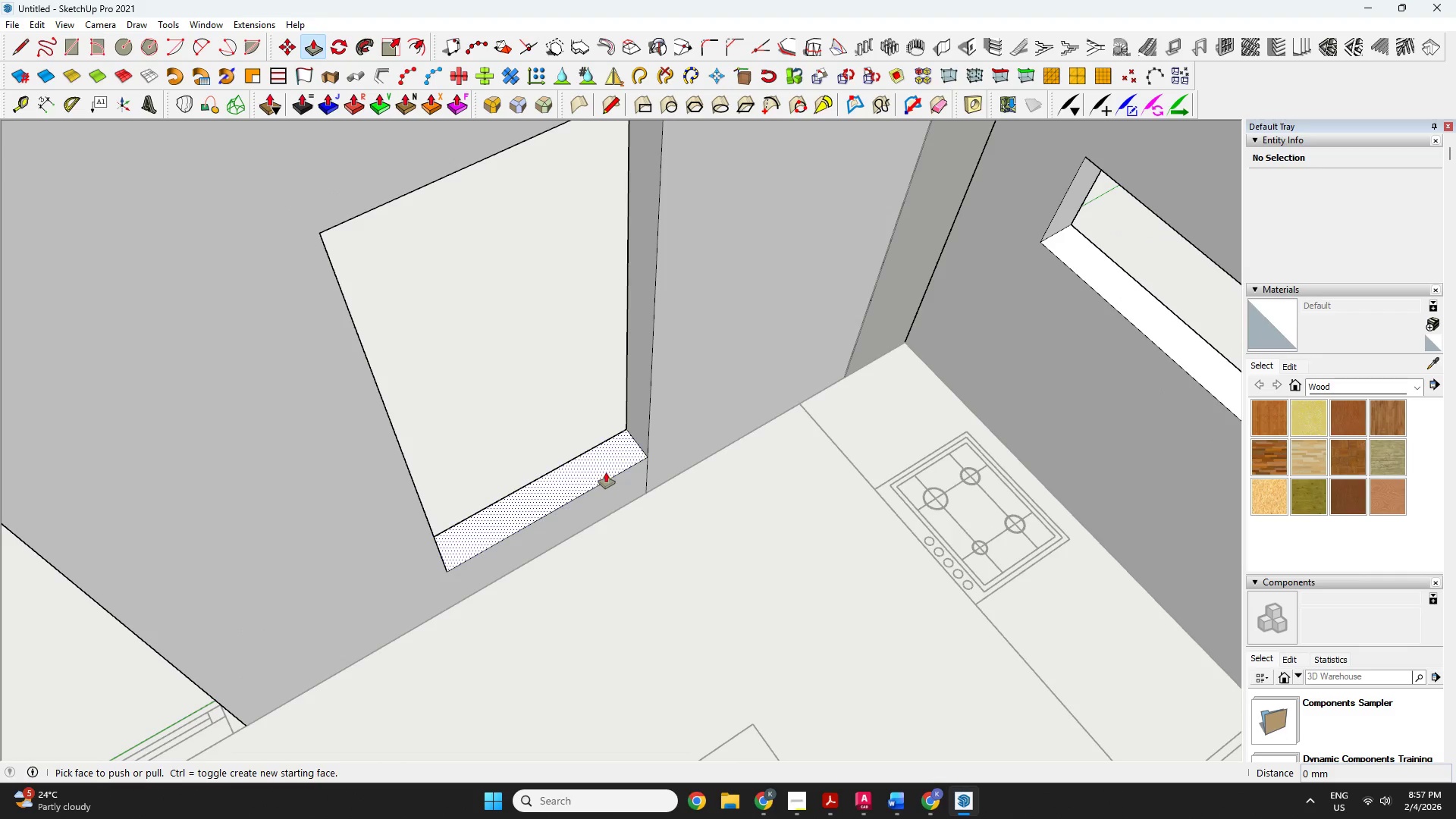 
left_click([606, 472])
 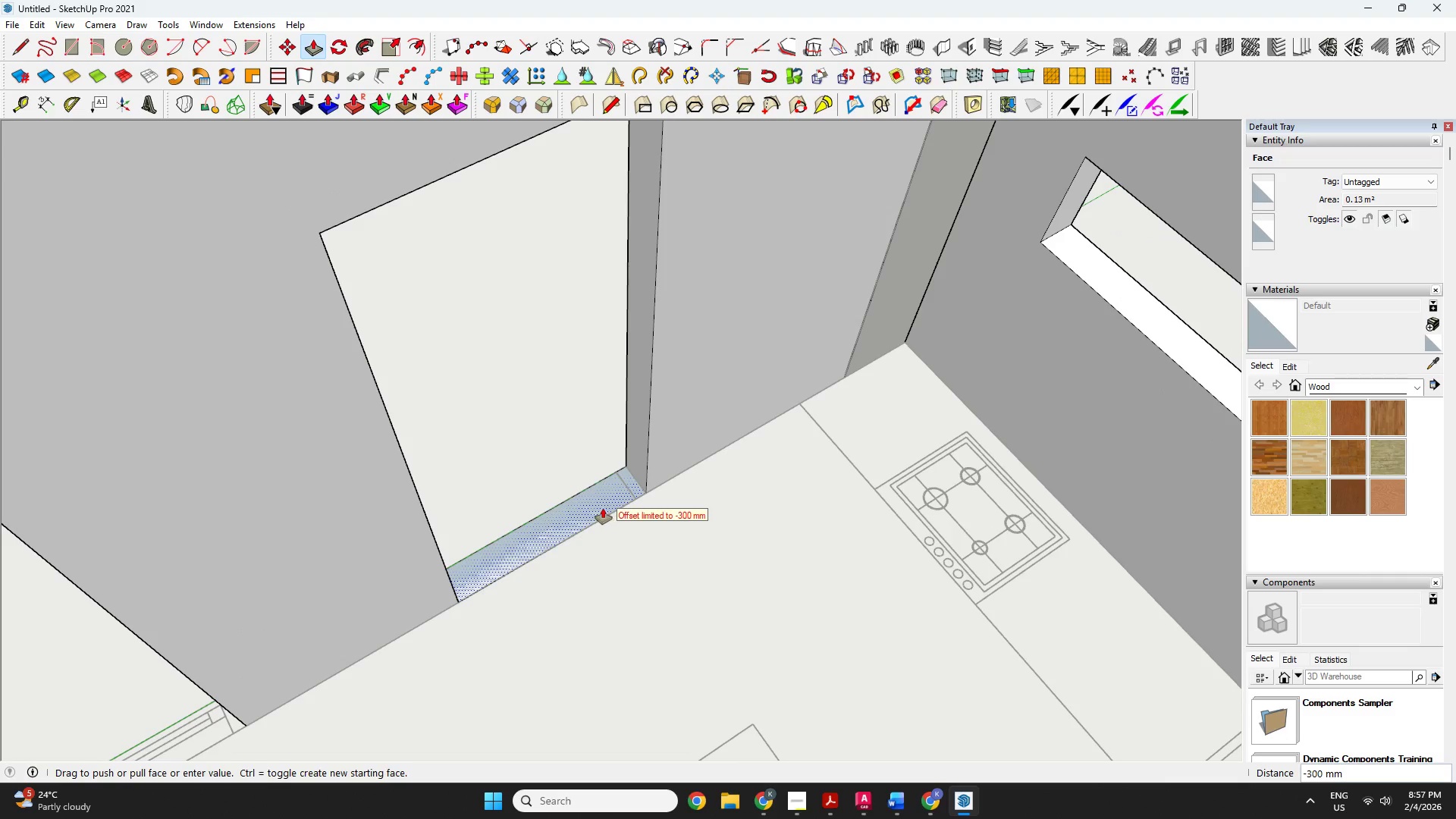 
left_click([603, 508])
 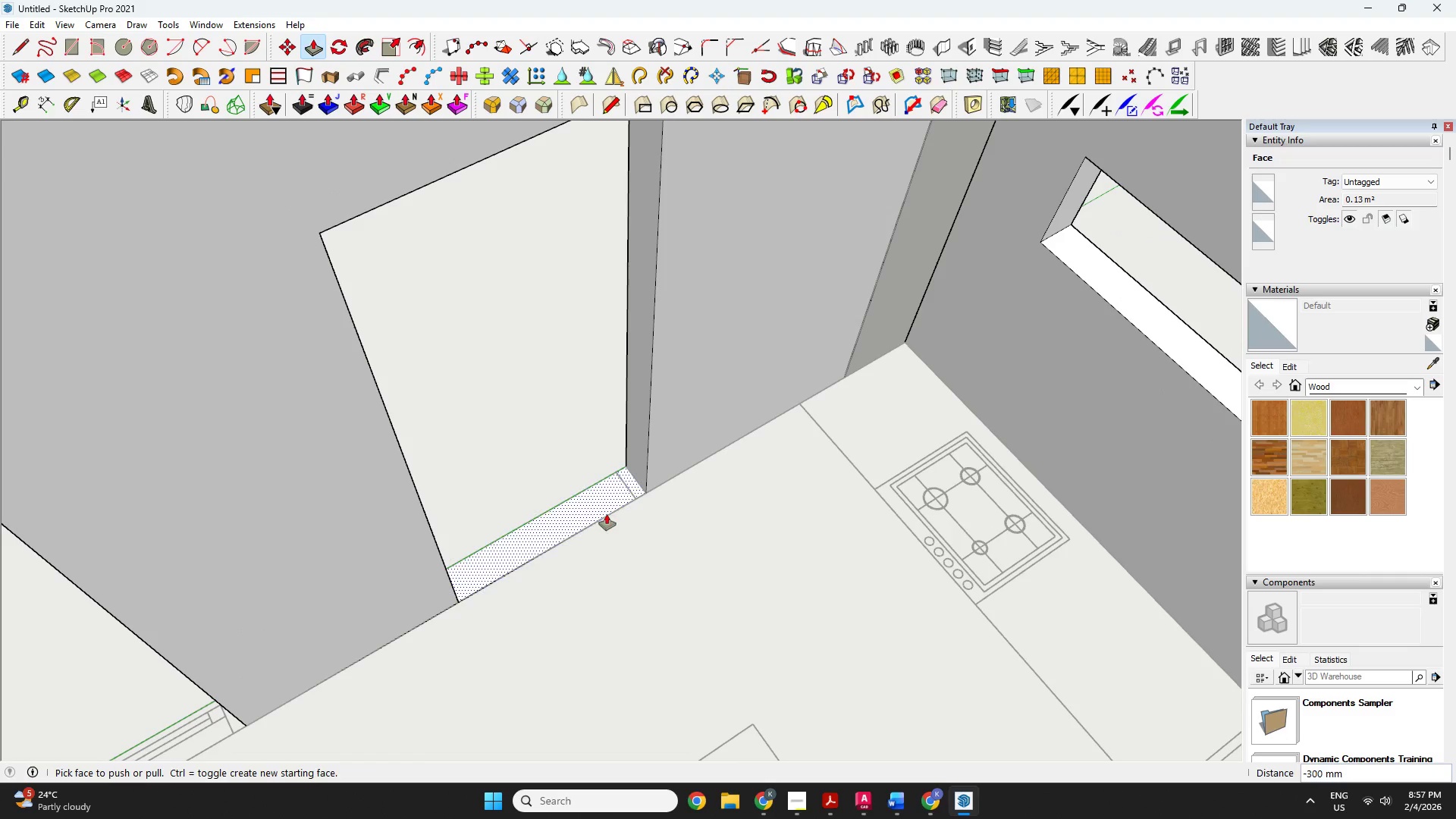 
key(Space)
 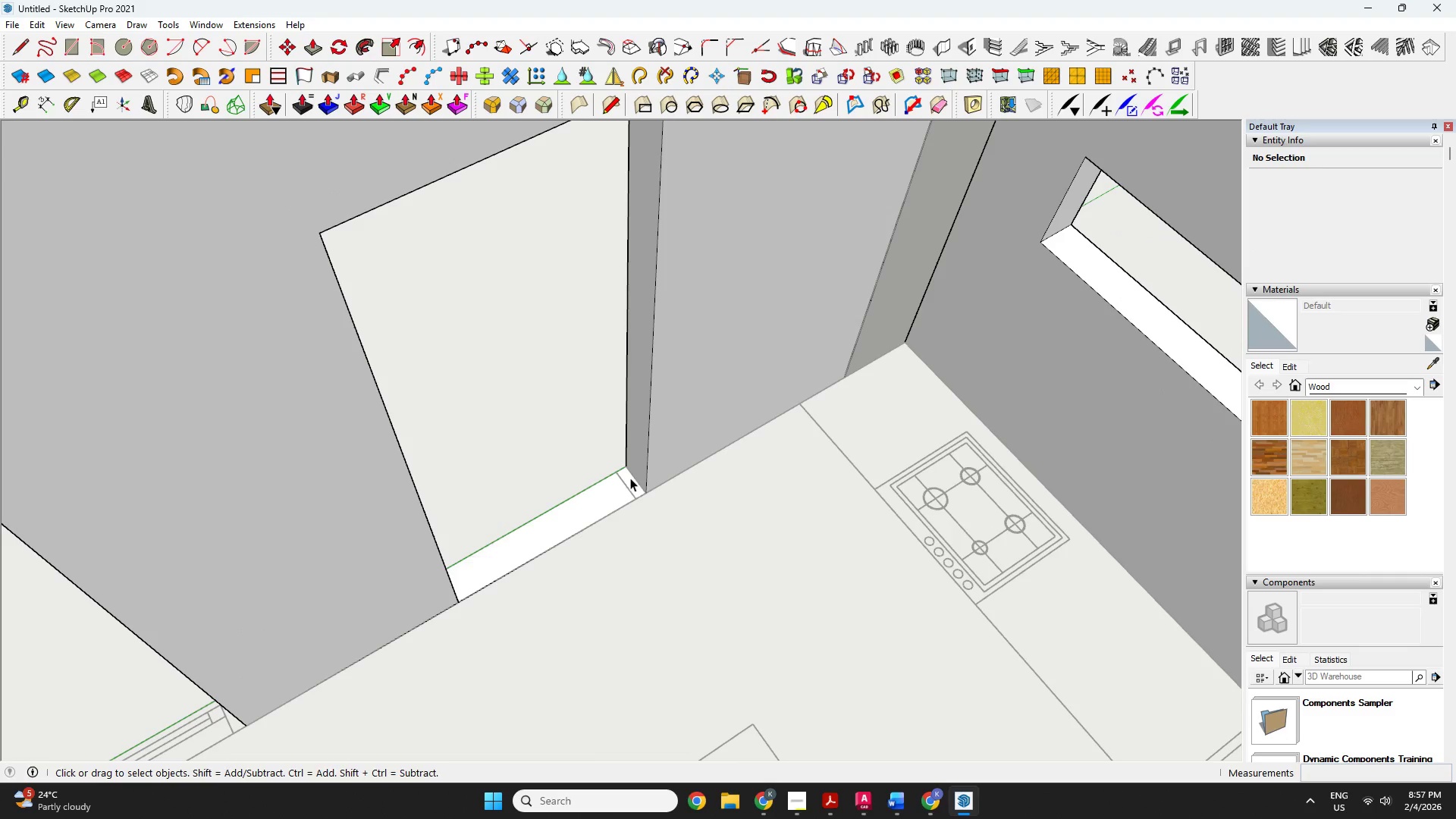 
key(P)
 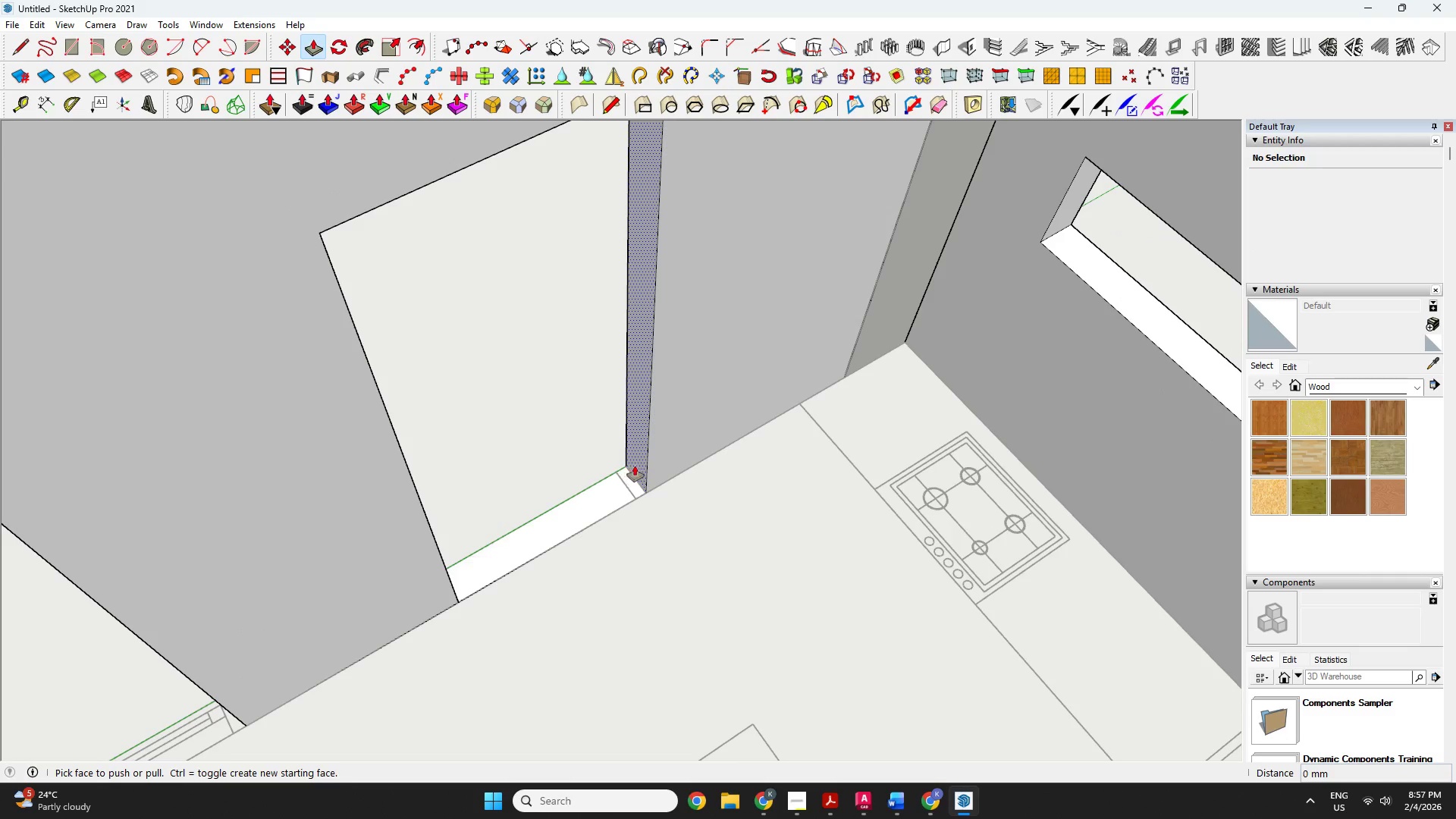 
left_click([635, 466])
 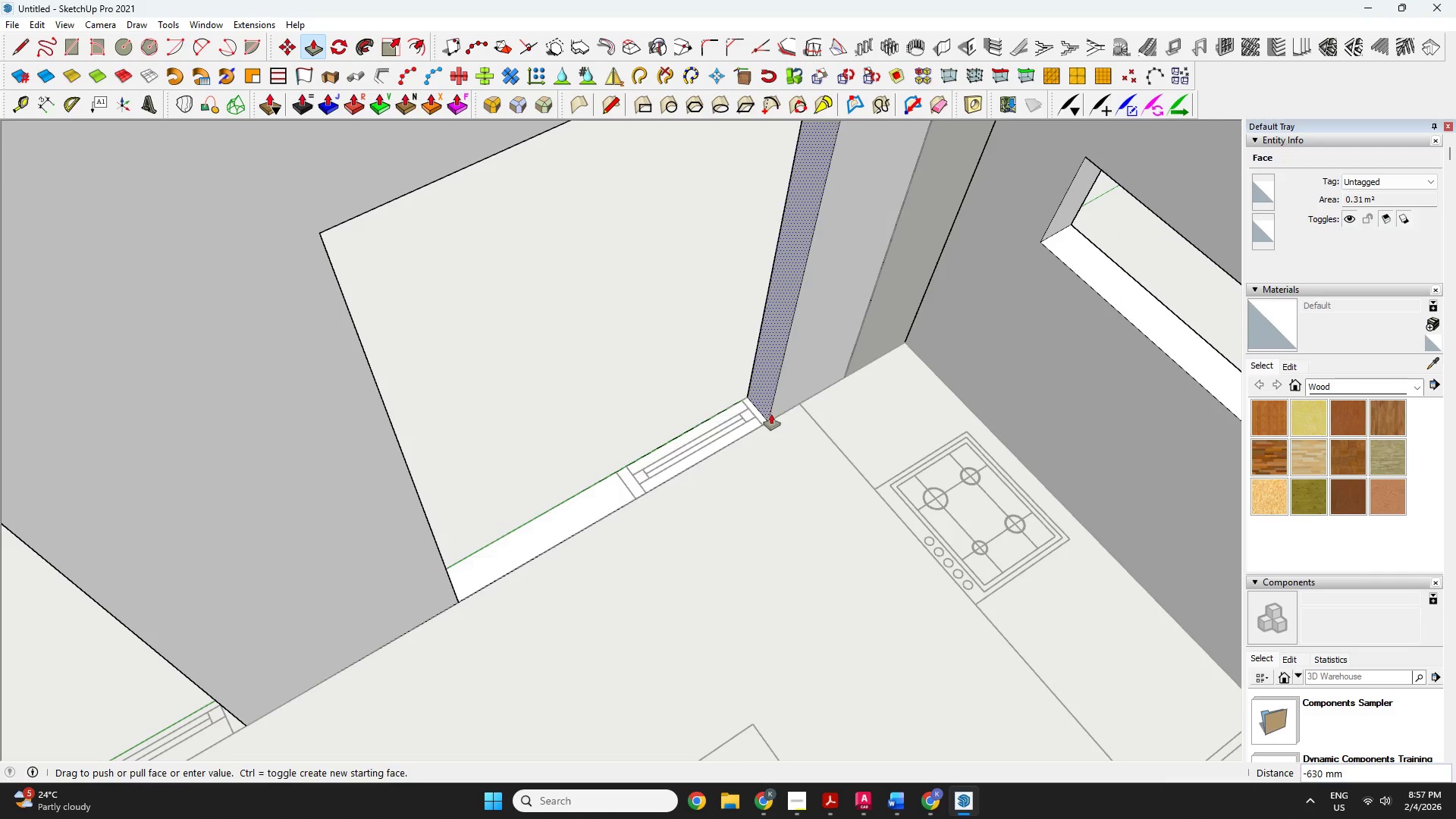 
scroll: coordinate [777, 416], scroll_direction: up, amount: 1.0
 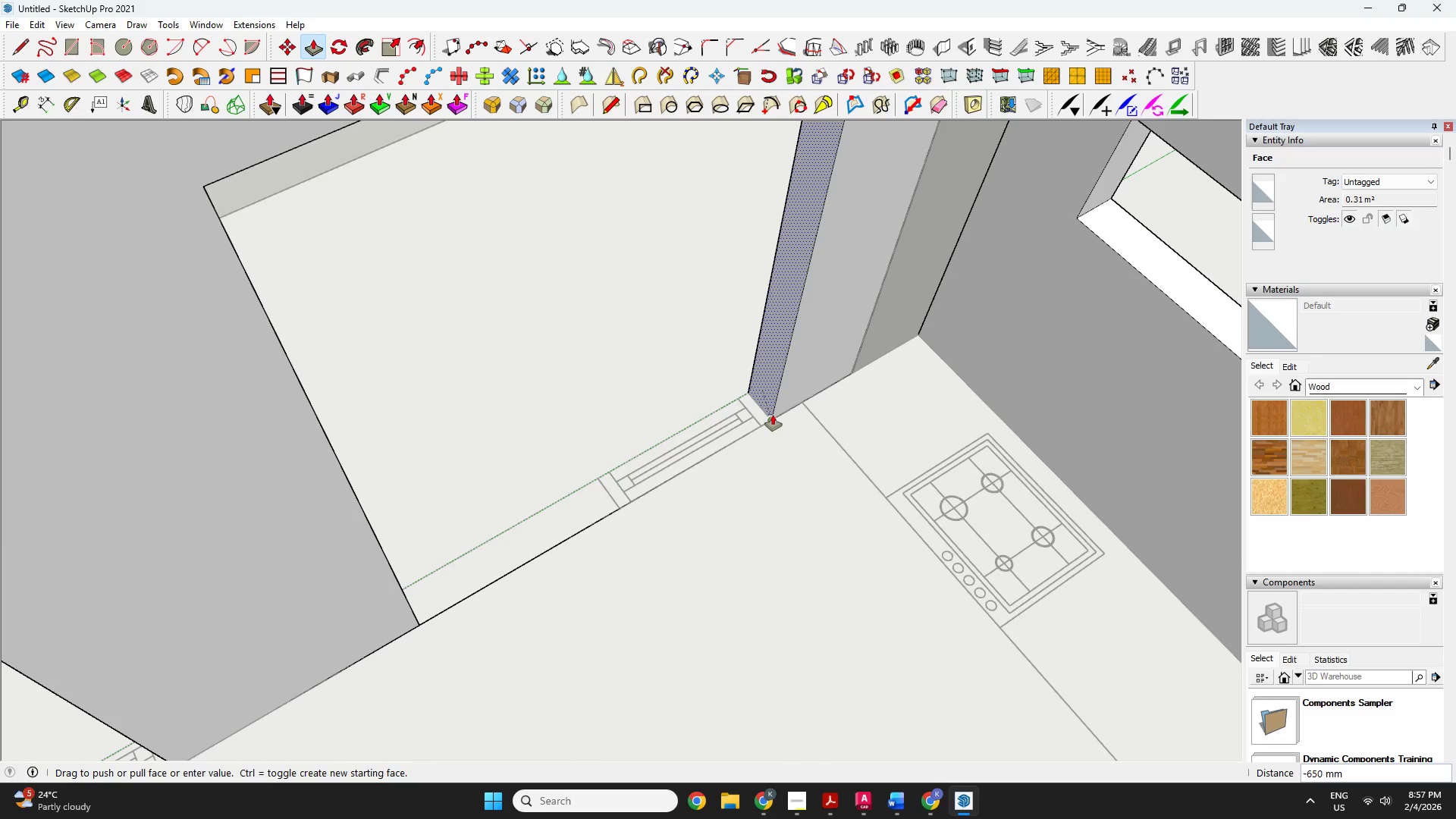 
left_click([770, 413])
 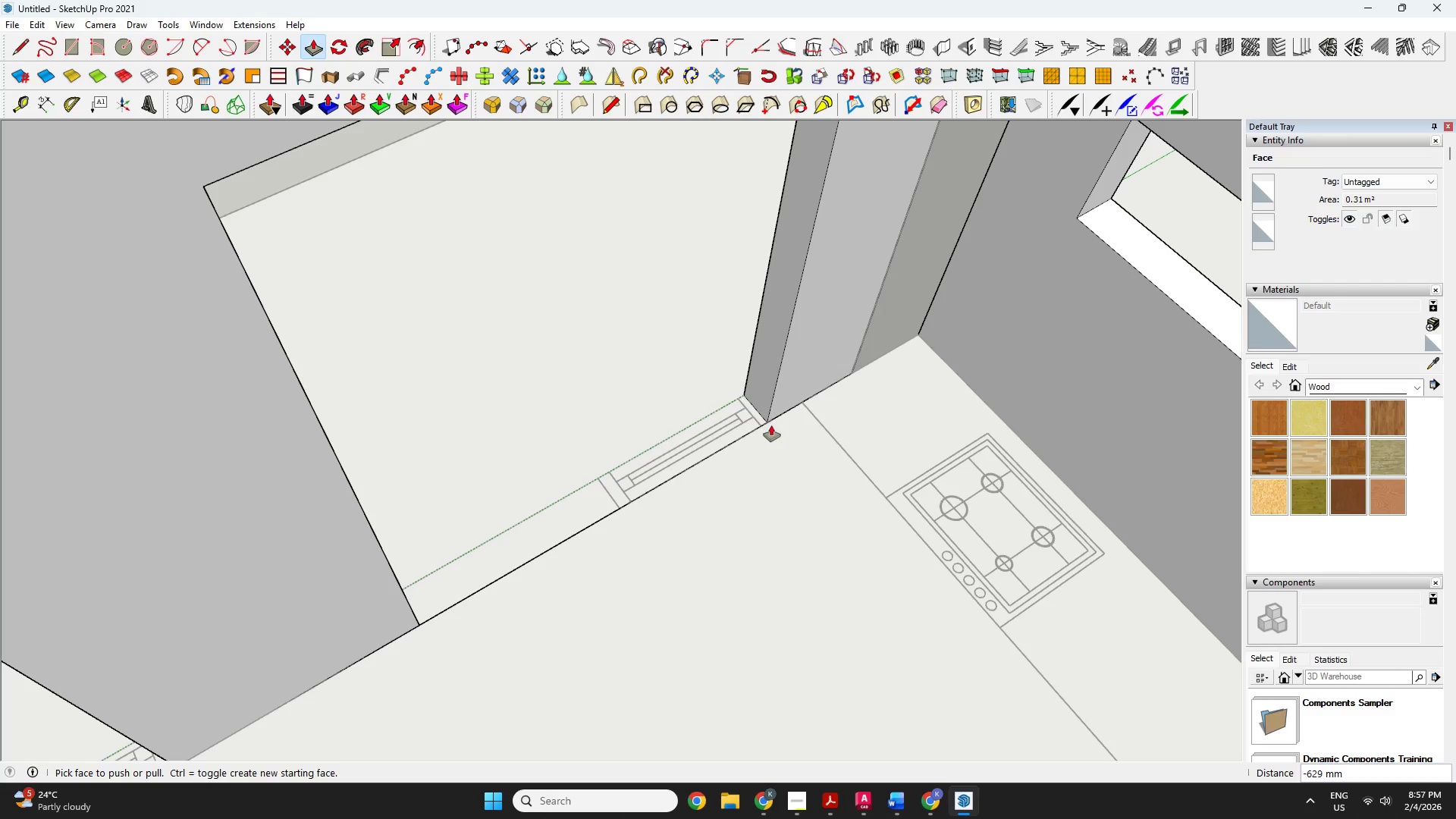 
left_click([759, 403])
 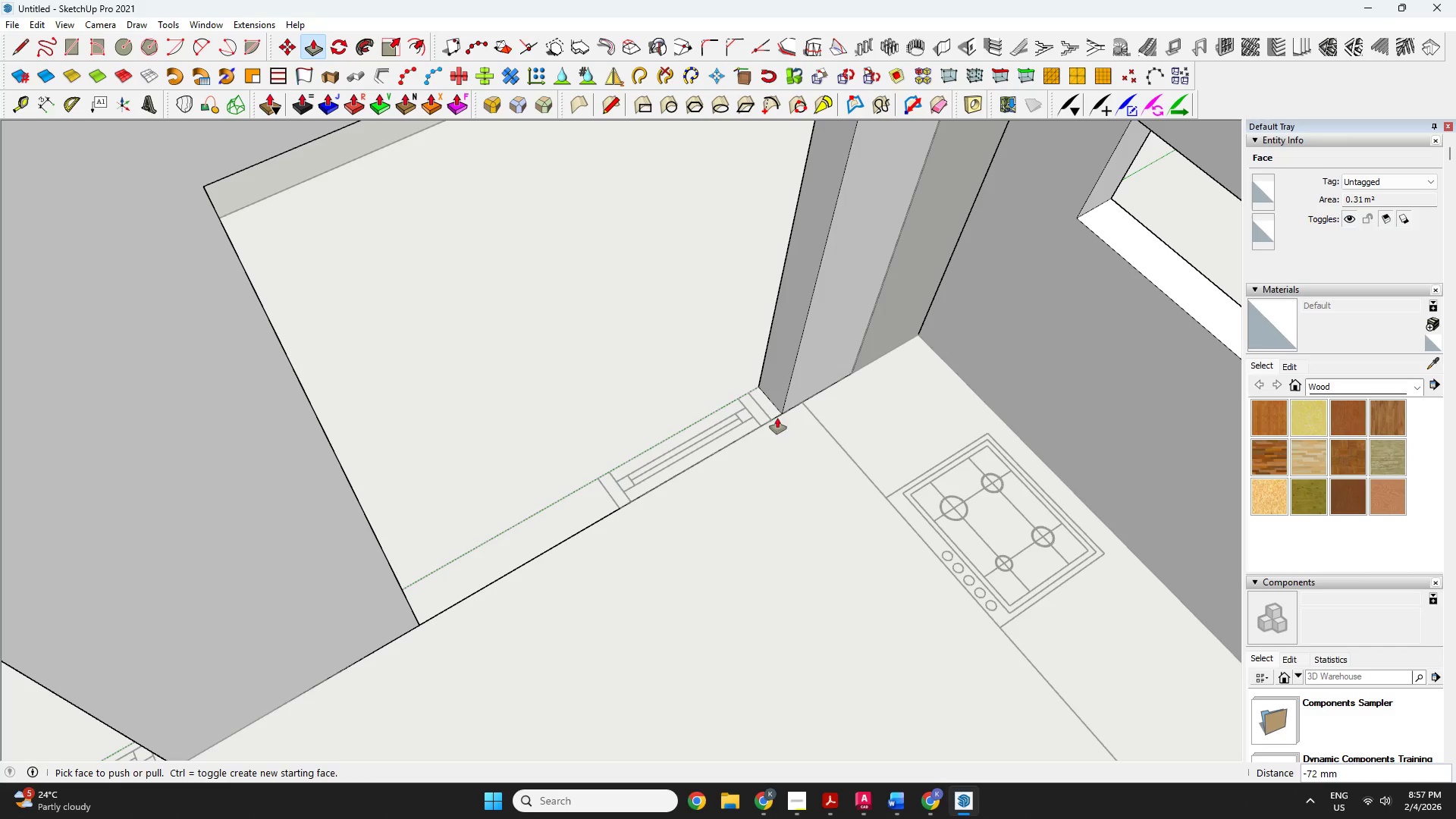 
double_click([774, 402])
 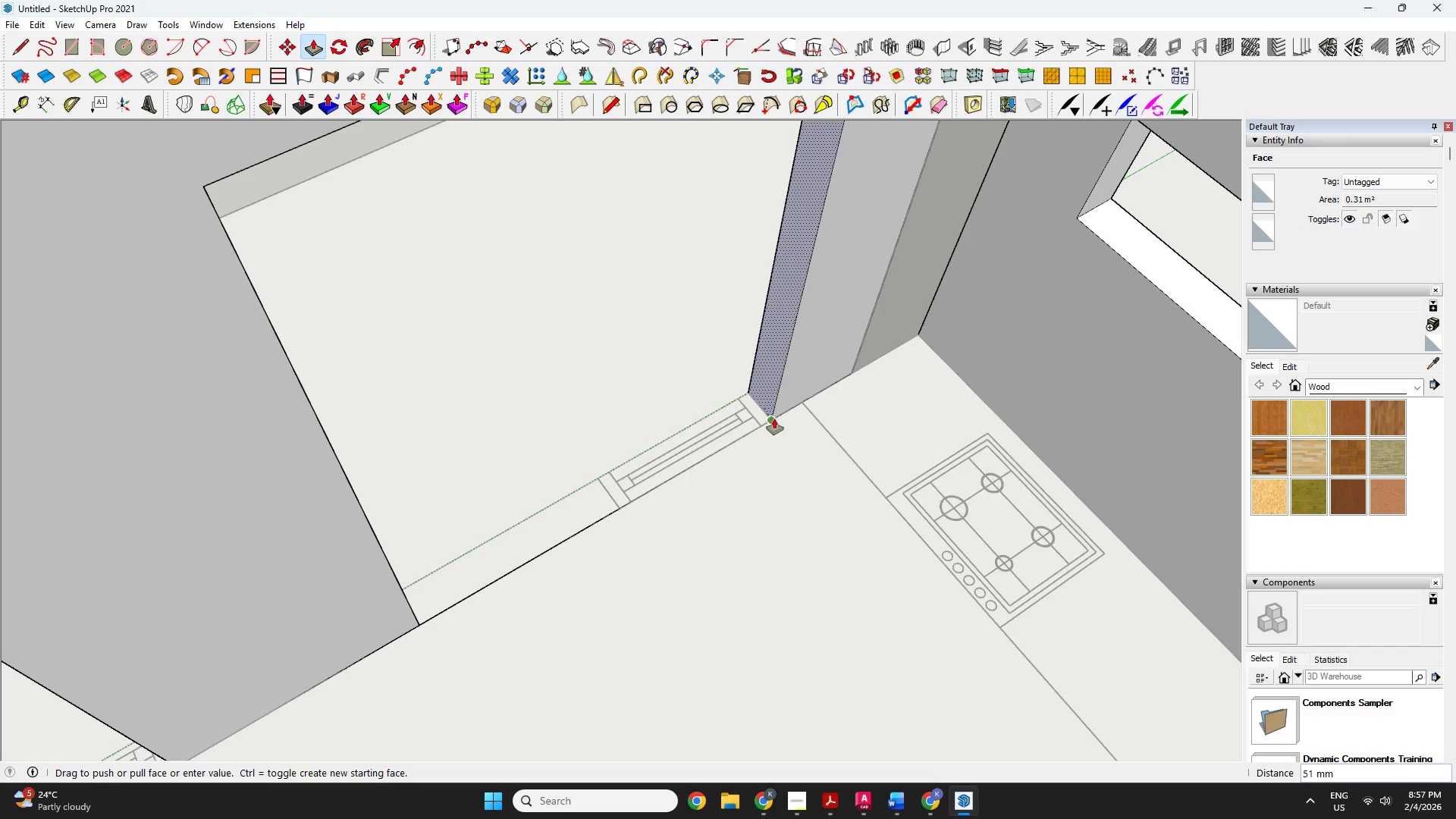 
left_click([774, 419])
 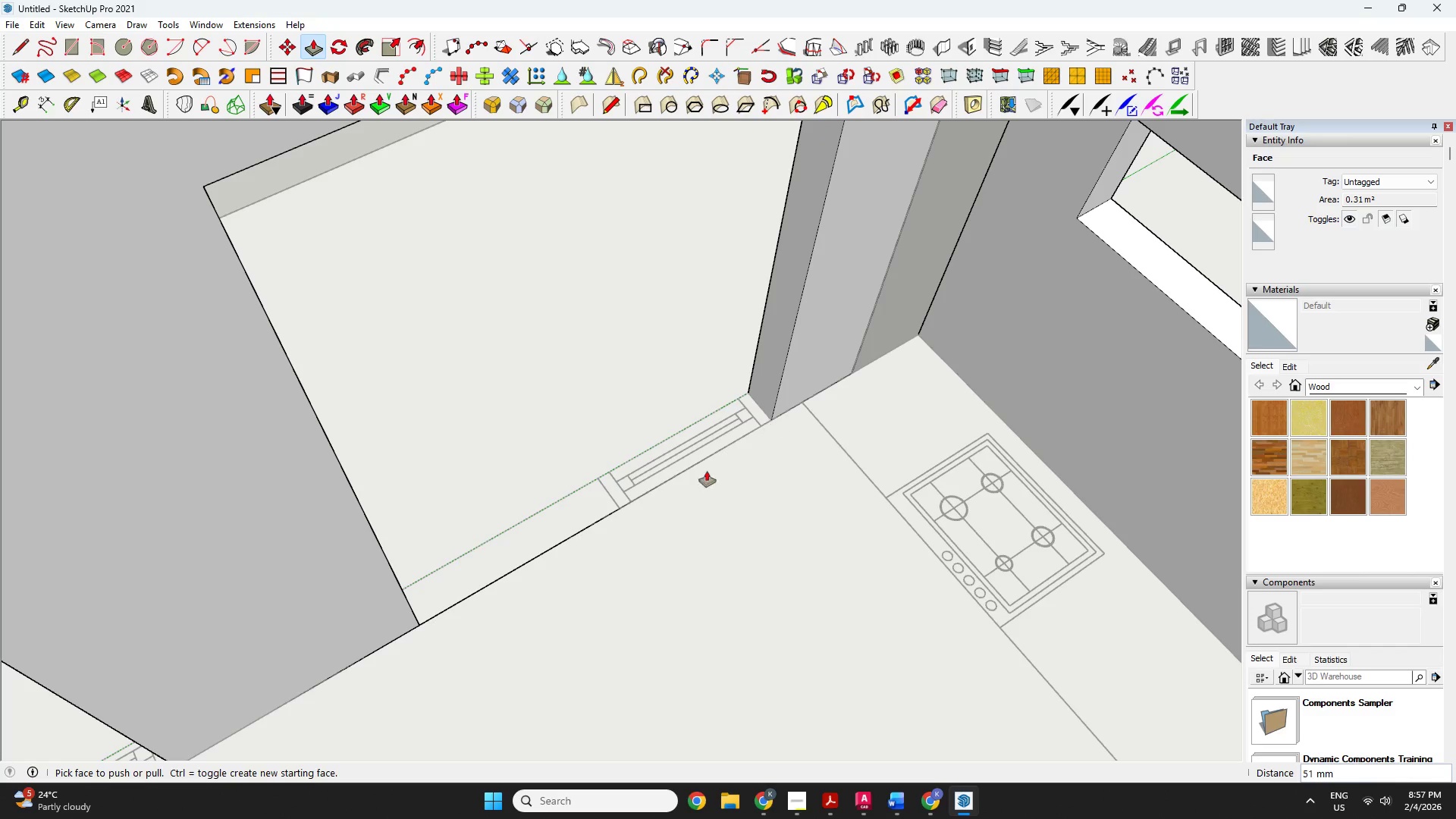 
key(O)
 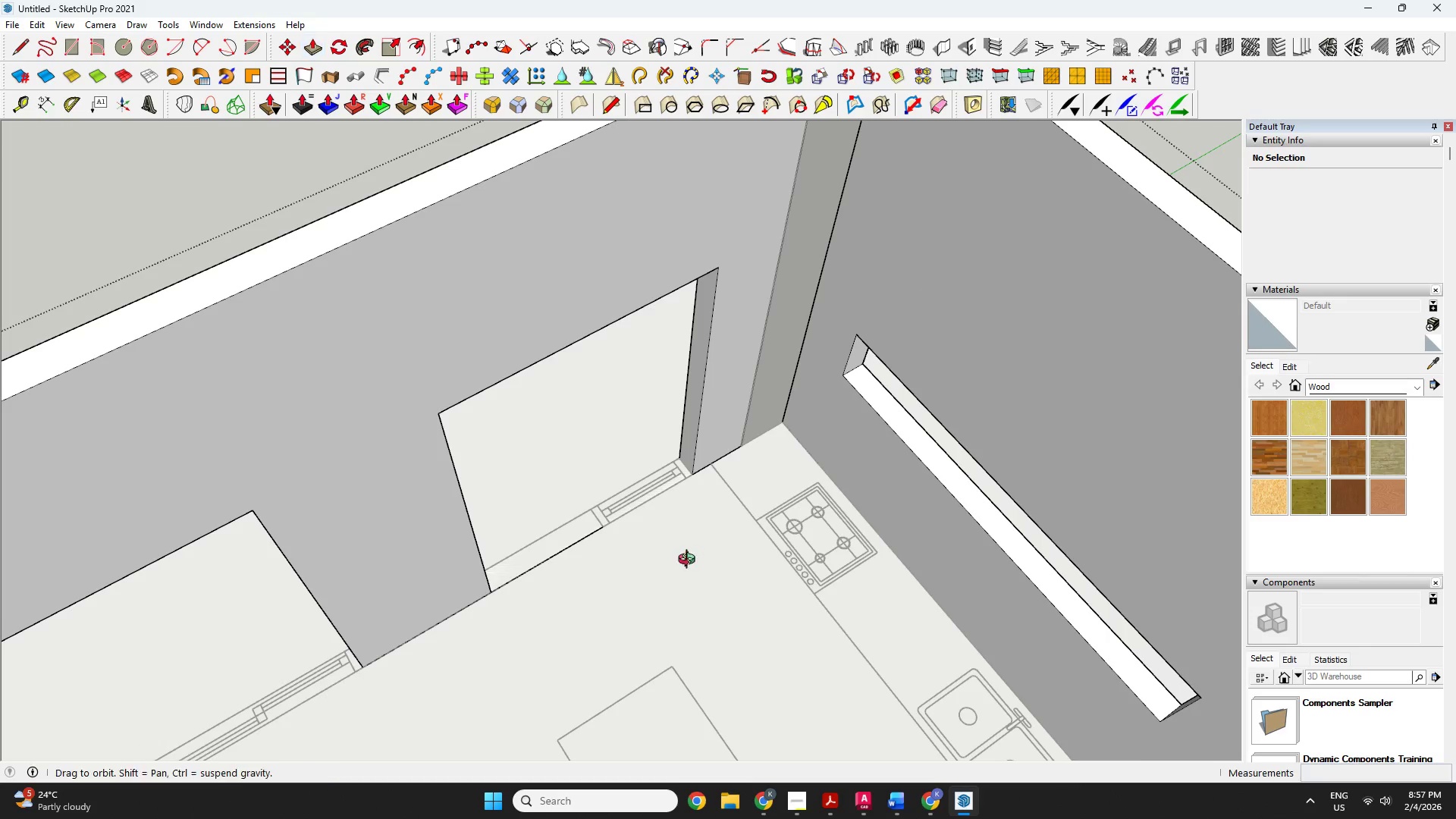 
left_click_drag(start_coordinate=[682, 566], to_coordinate=[342, 649])
 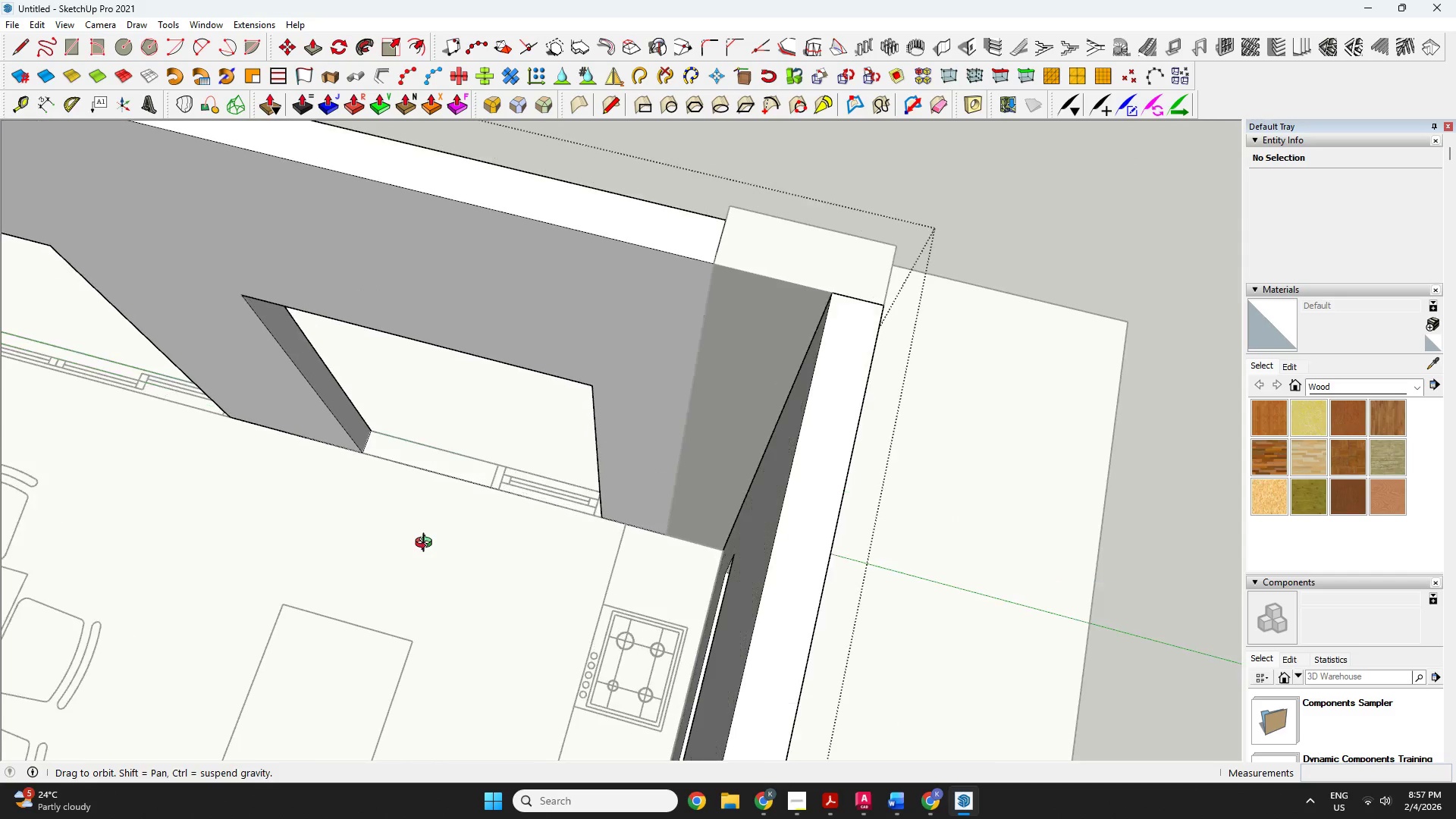 
scroll: coordinate [580, 552], scroll_direction: down, amount: 6.0
 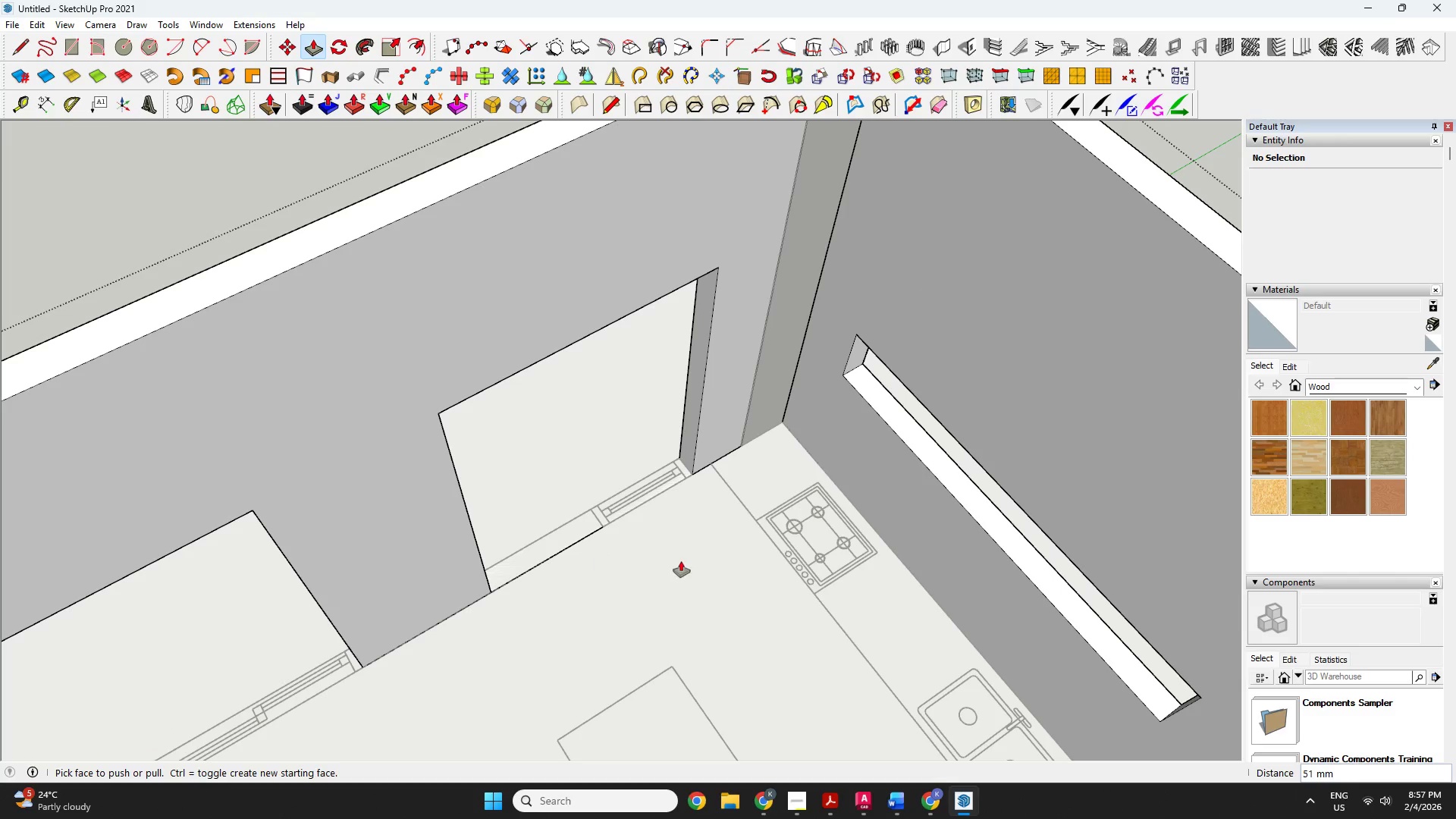 
scroll: coordinate [427, 544], scroll_direction: up, amount: 1.0
 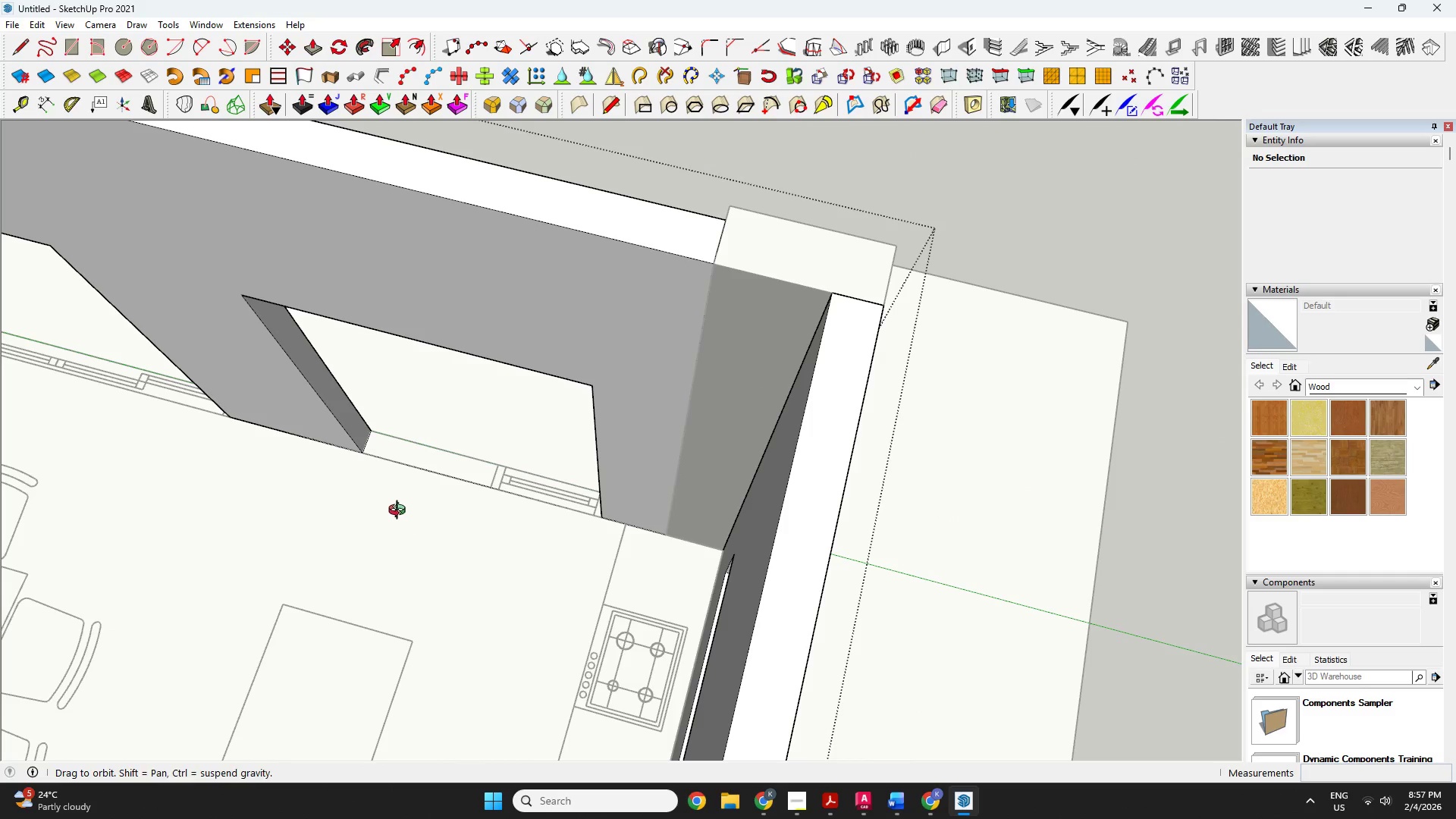 
key(P)
 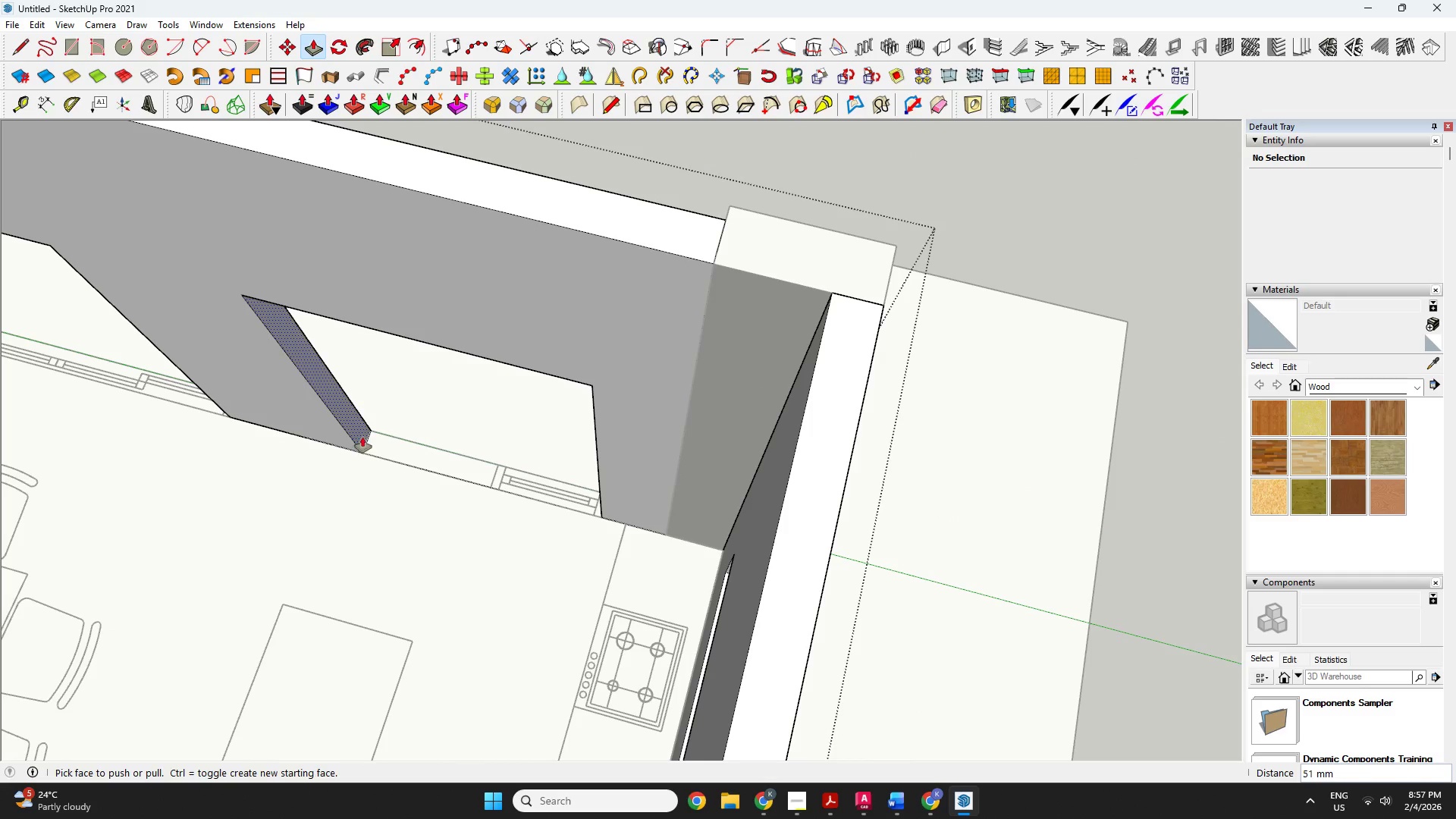 
left_click([362, 436])
 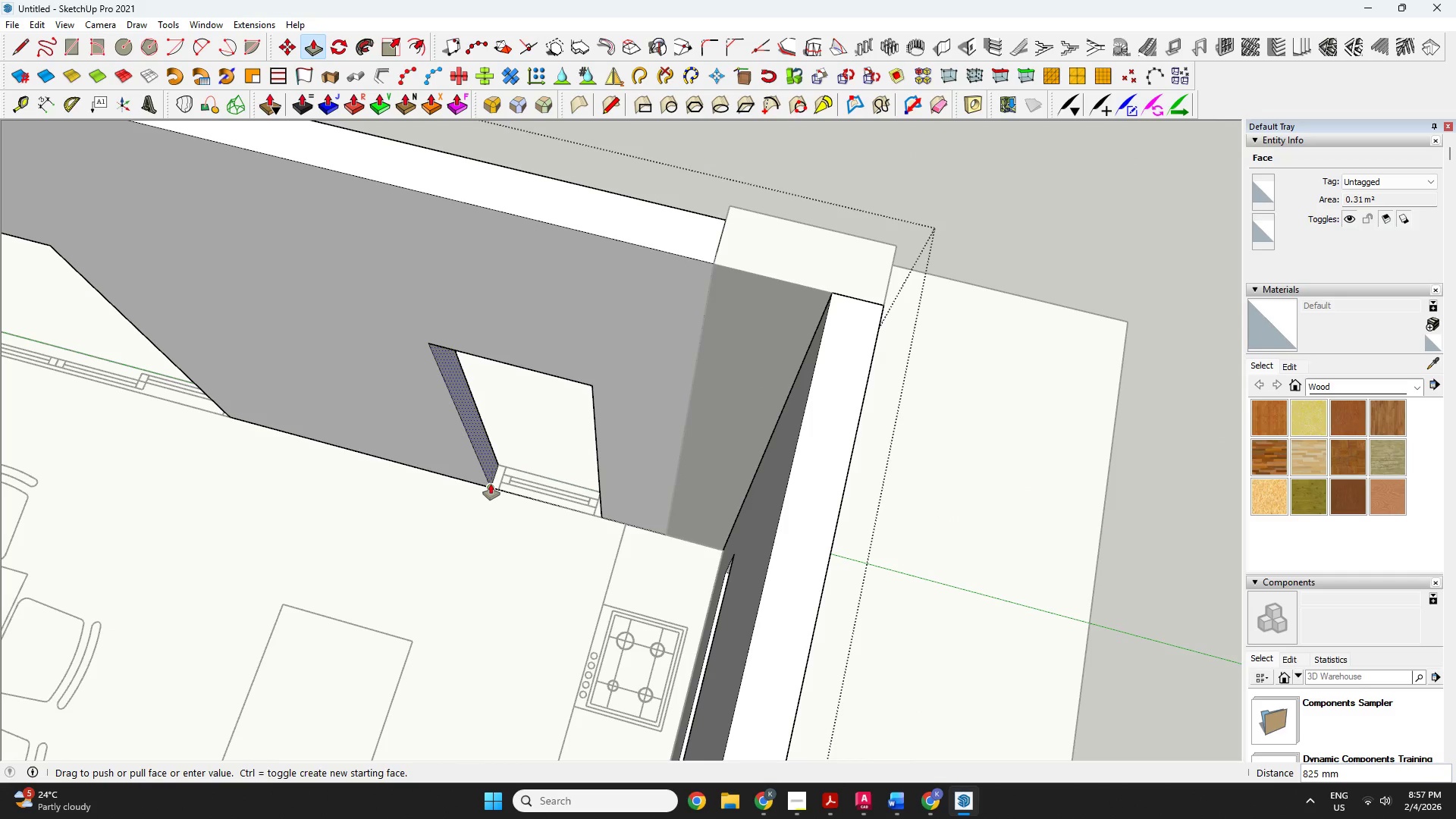 
left_click([491, 484])
 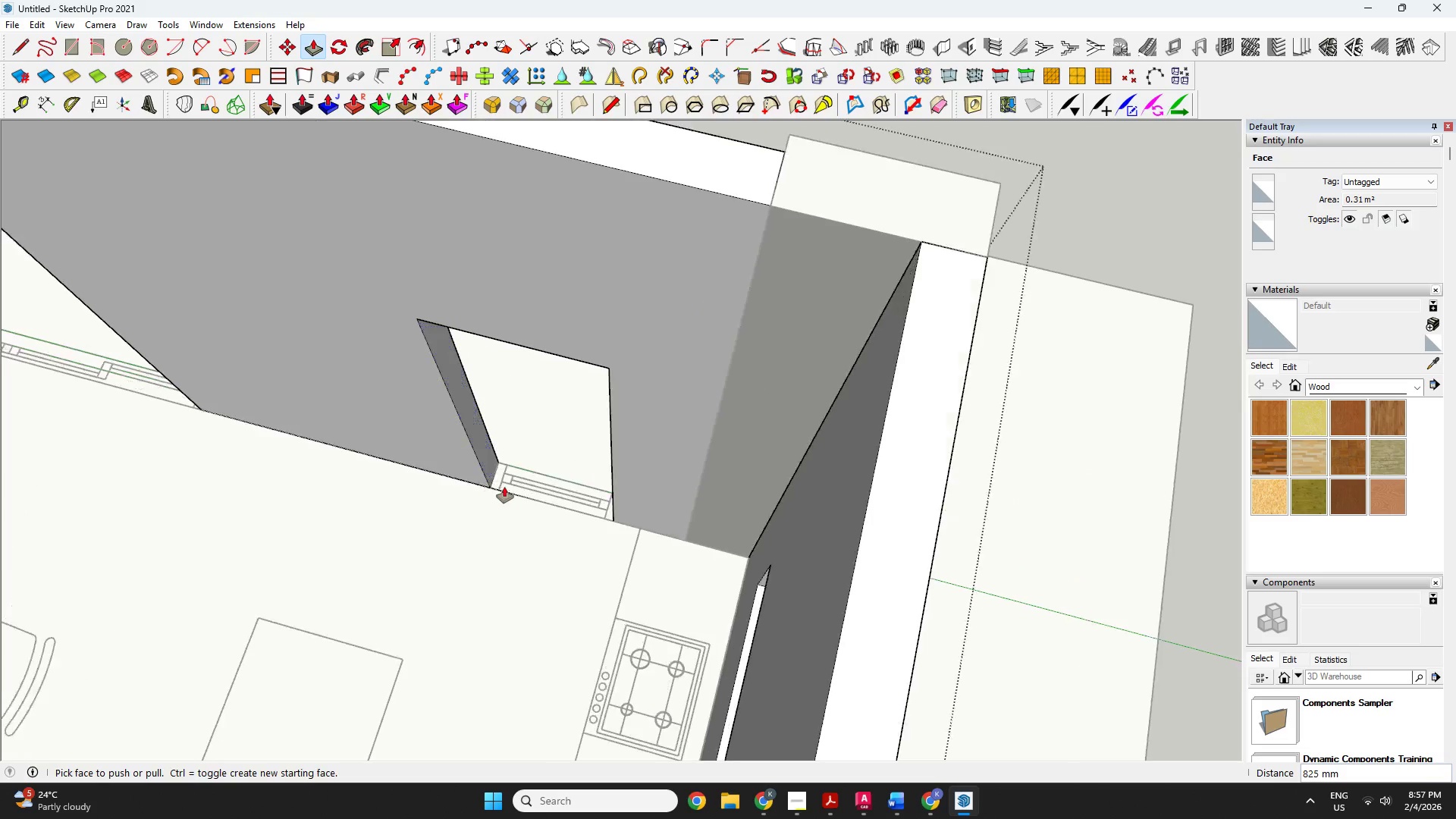 
key(R)
 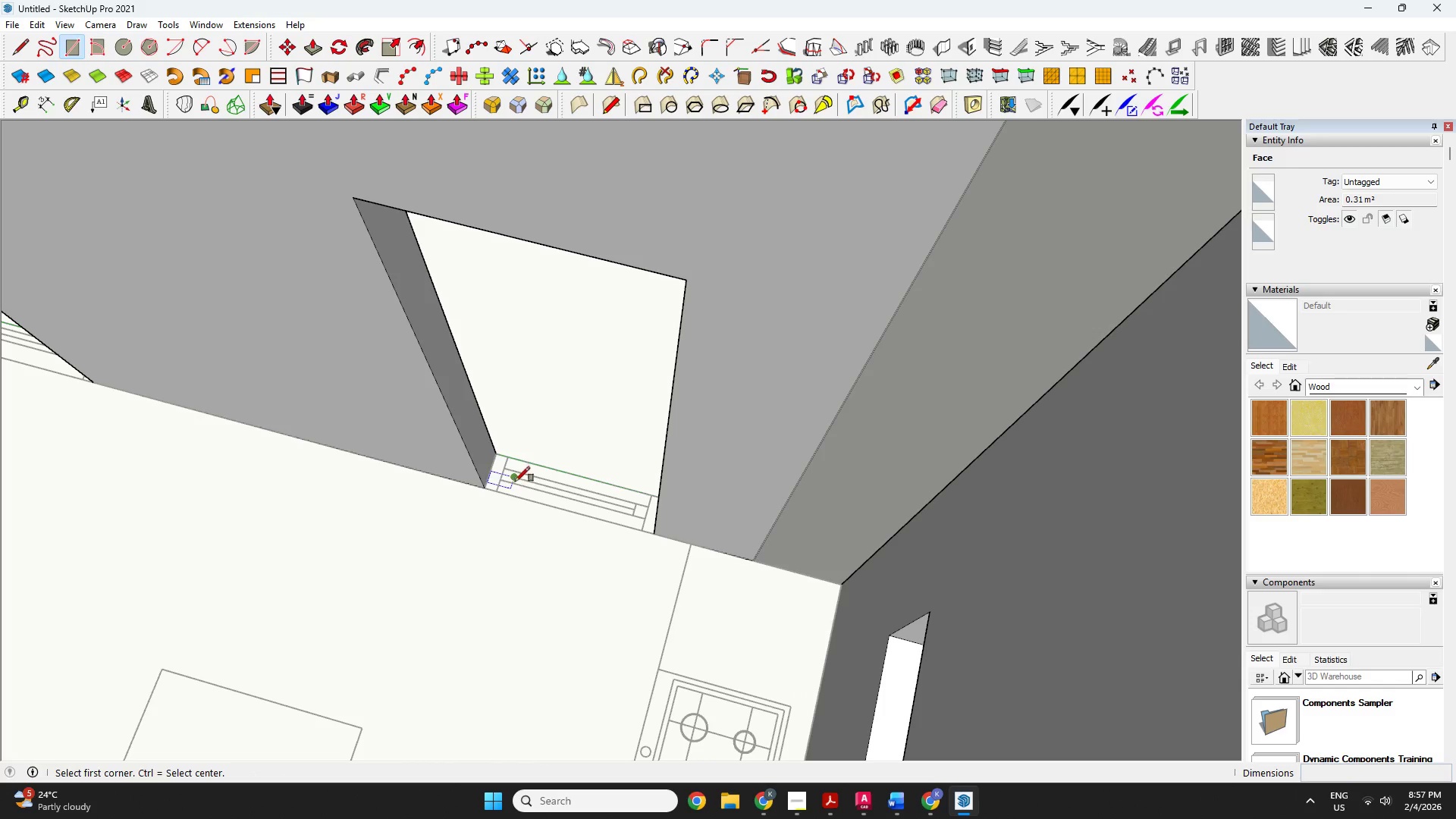 
scroll: coordinate [507, 488], scroll_direction: up, amount: 4.0
 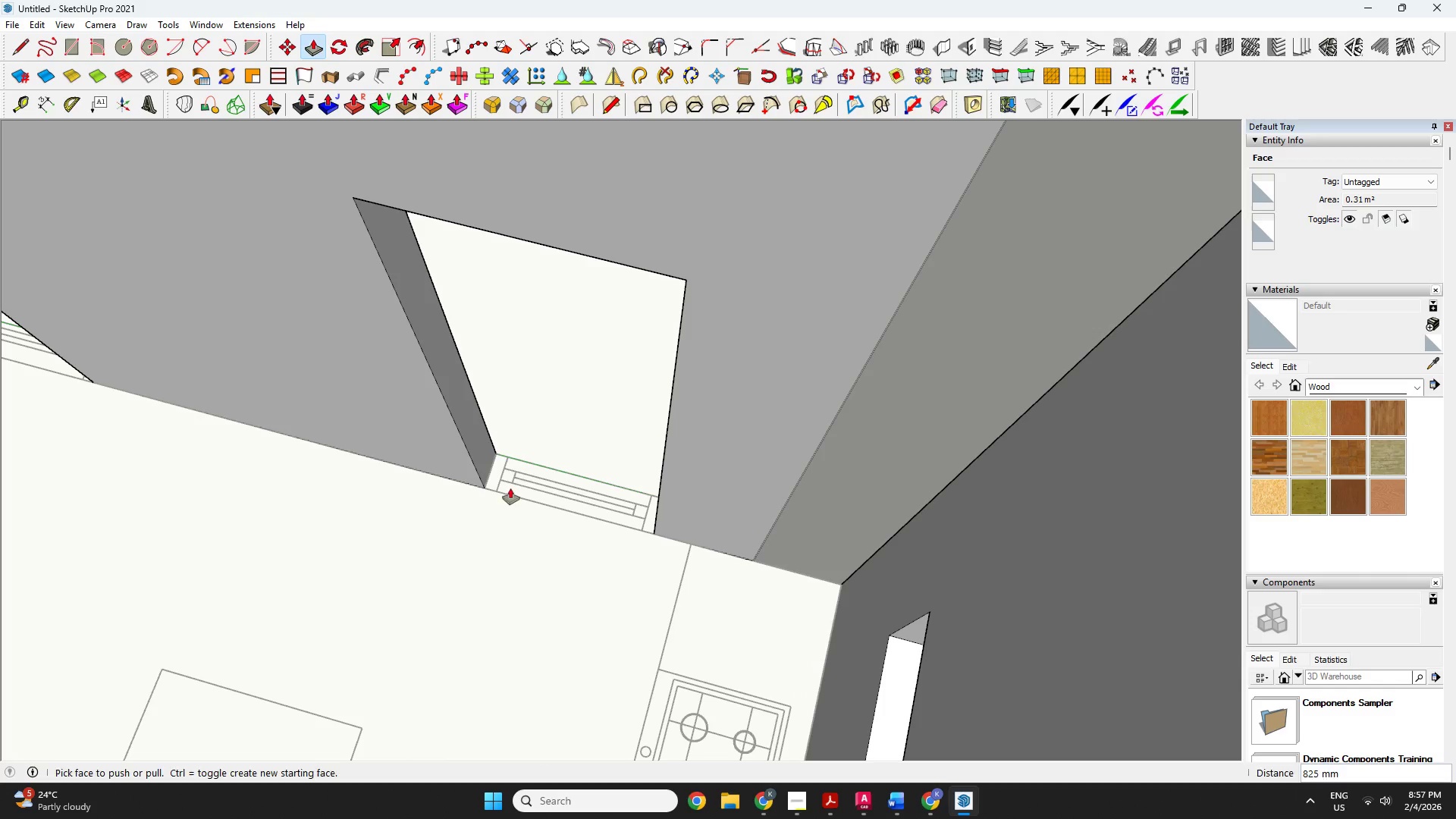 
key(Space)
 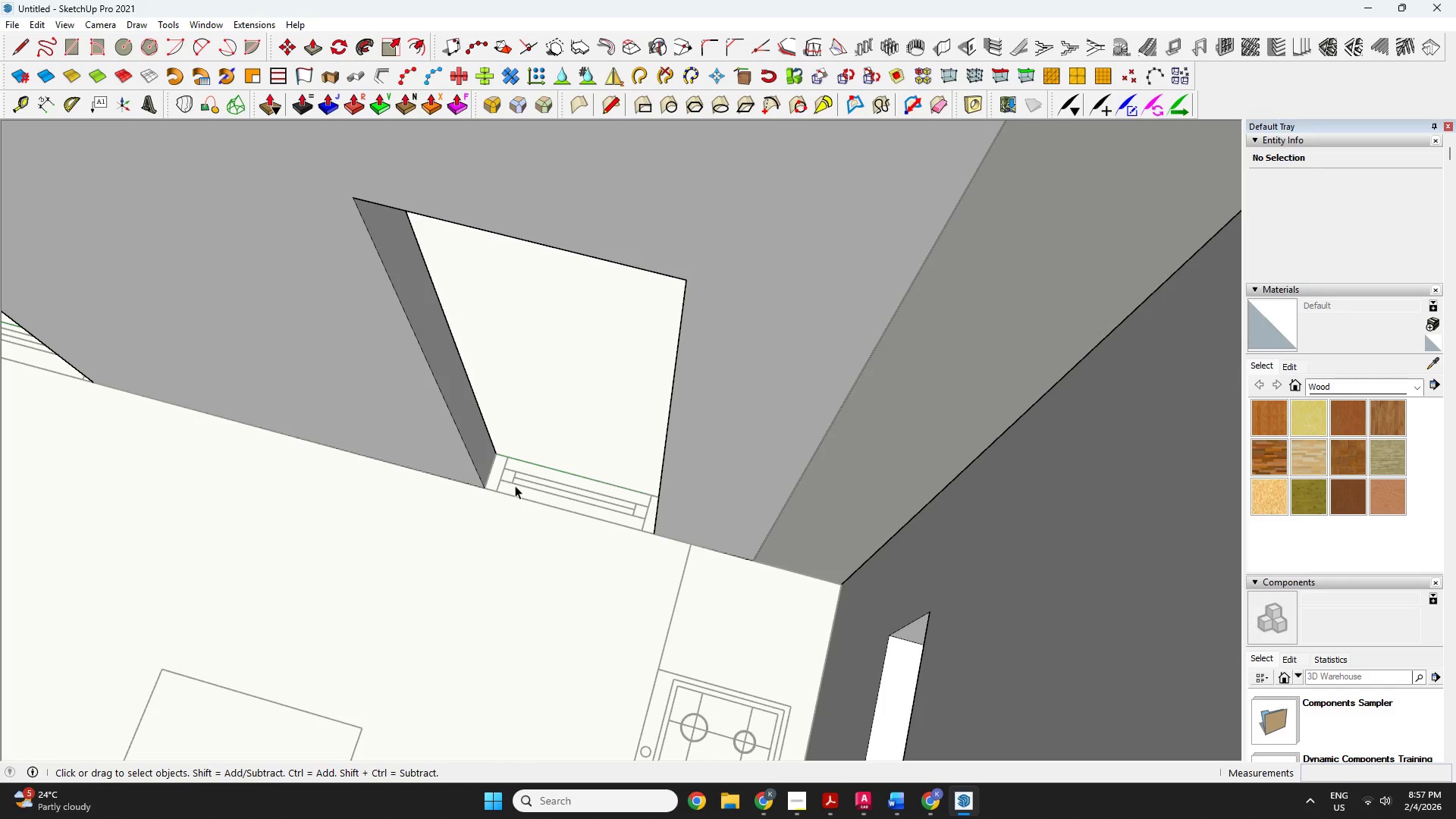 
left_click([515, 485])
 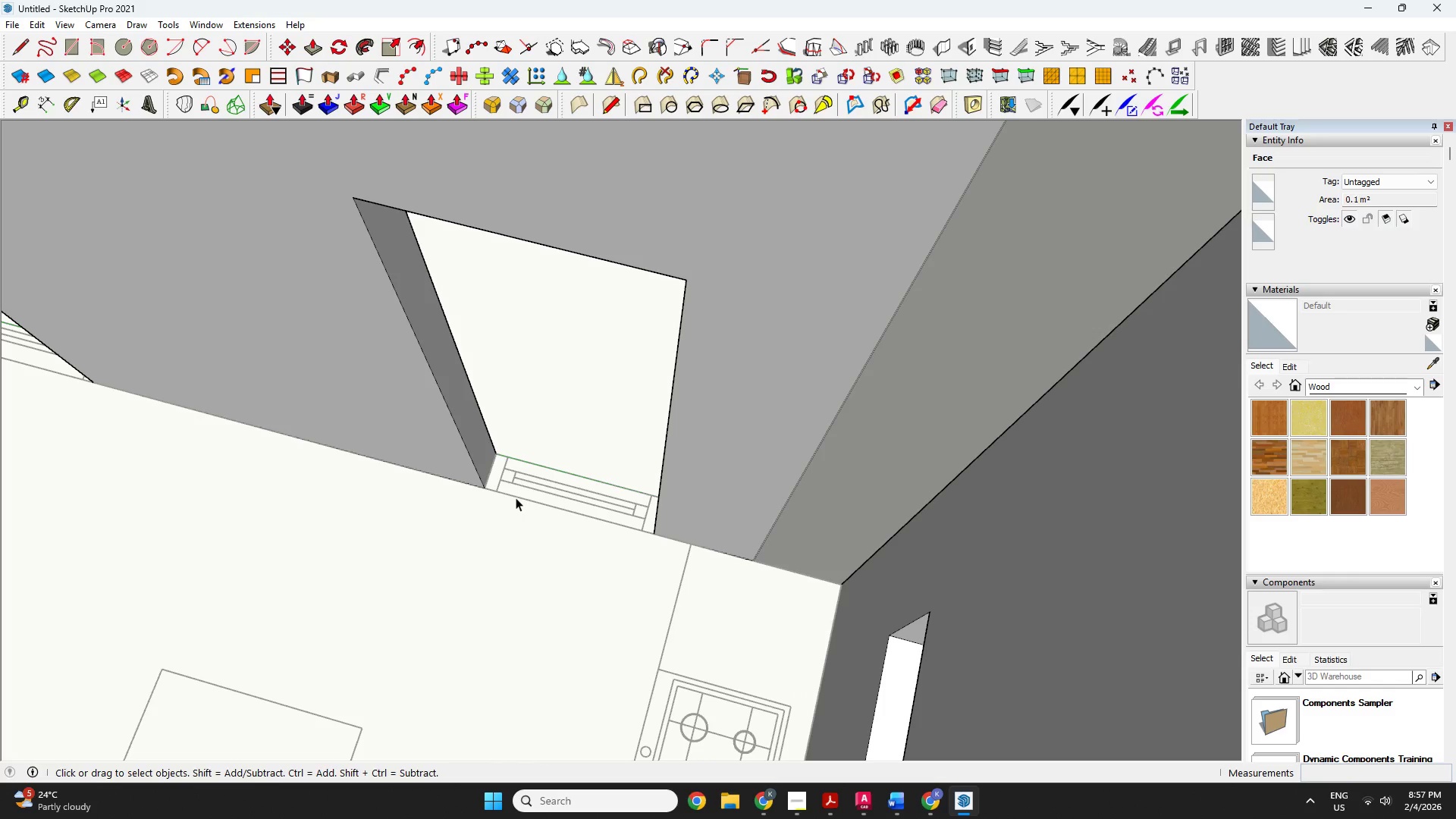 
key(P)
 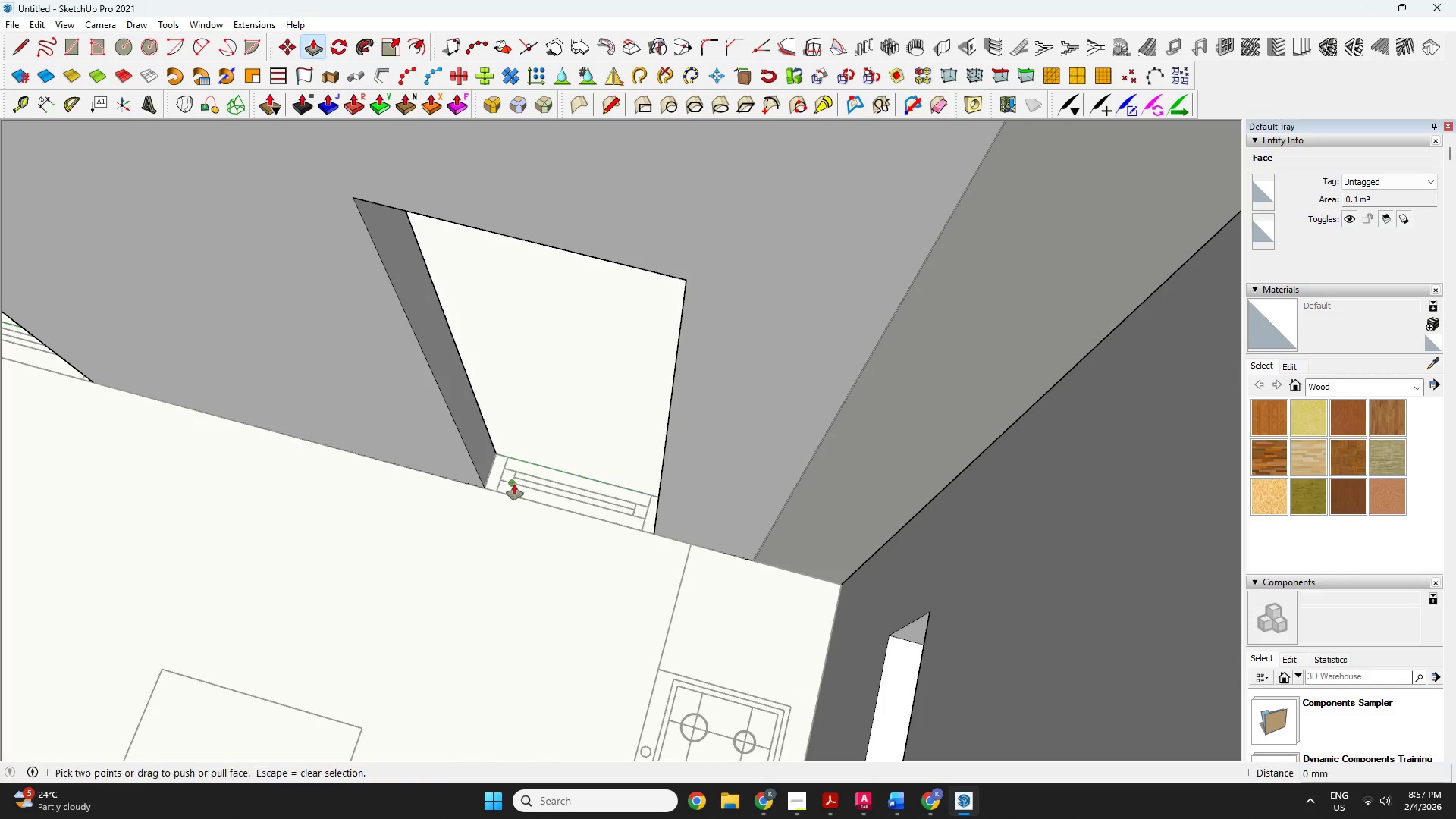 
left_click([514, 484])
 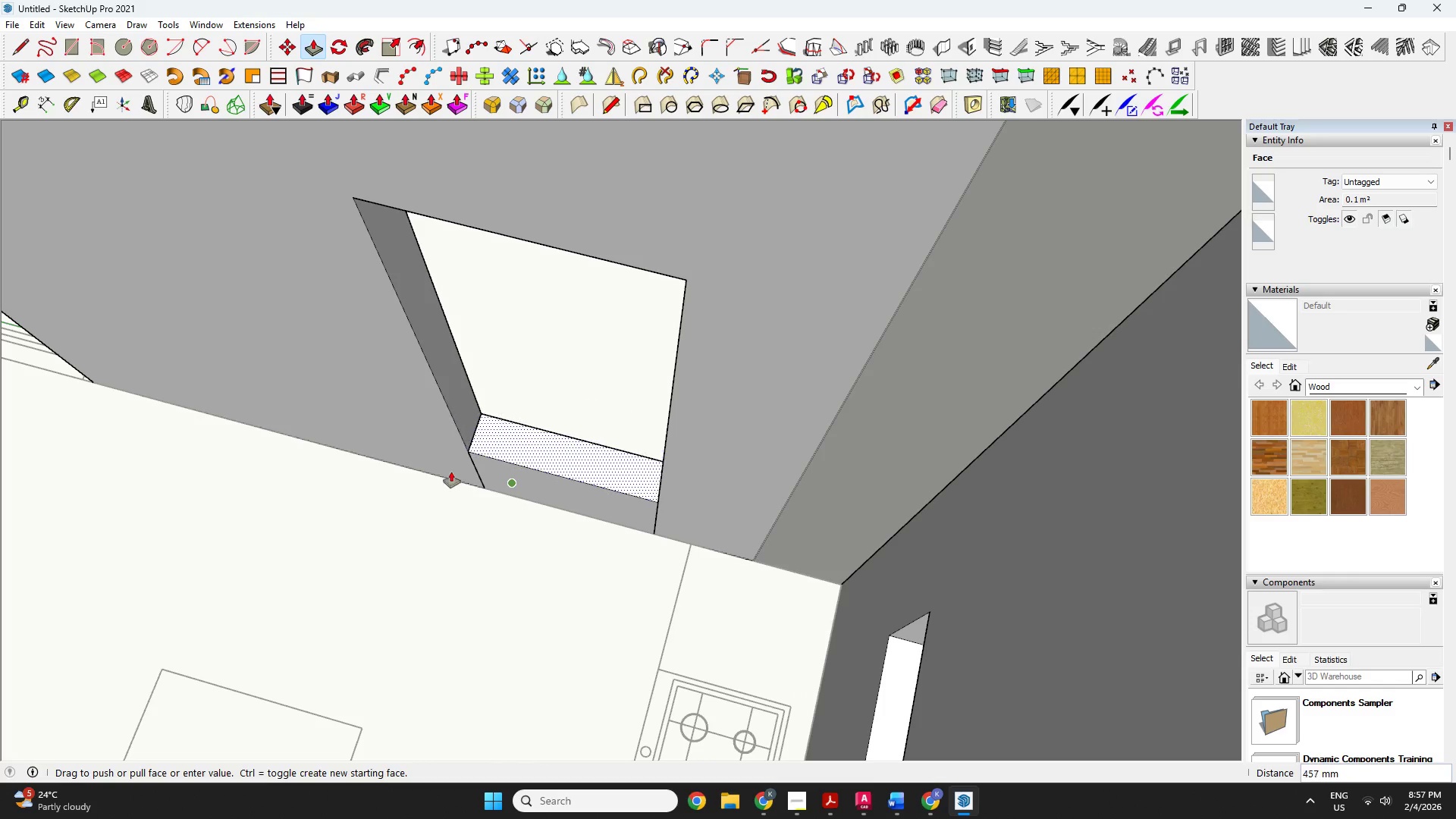 
scroll: coordinate [485, 414], scroll_direction: down, amount: 12.0
 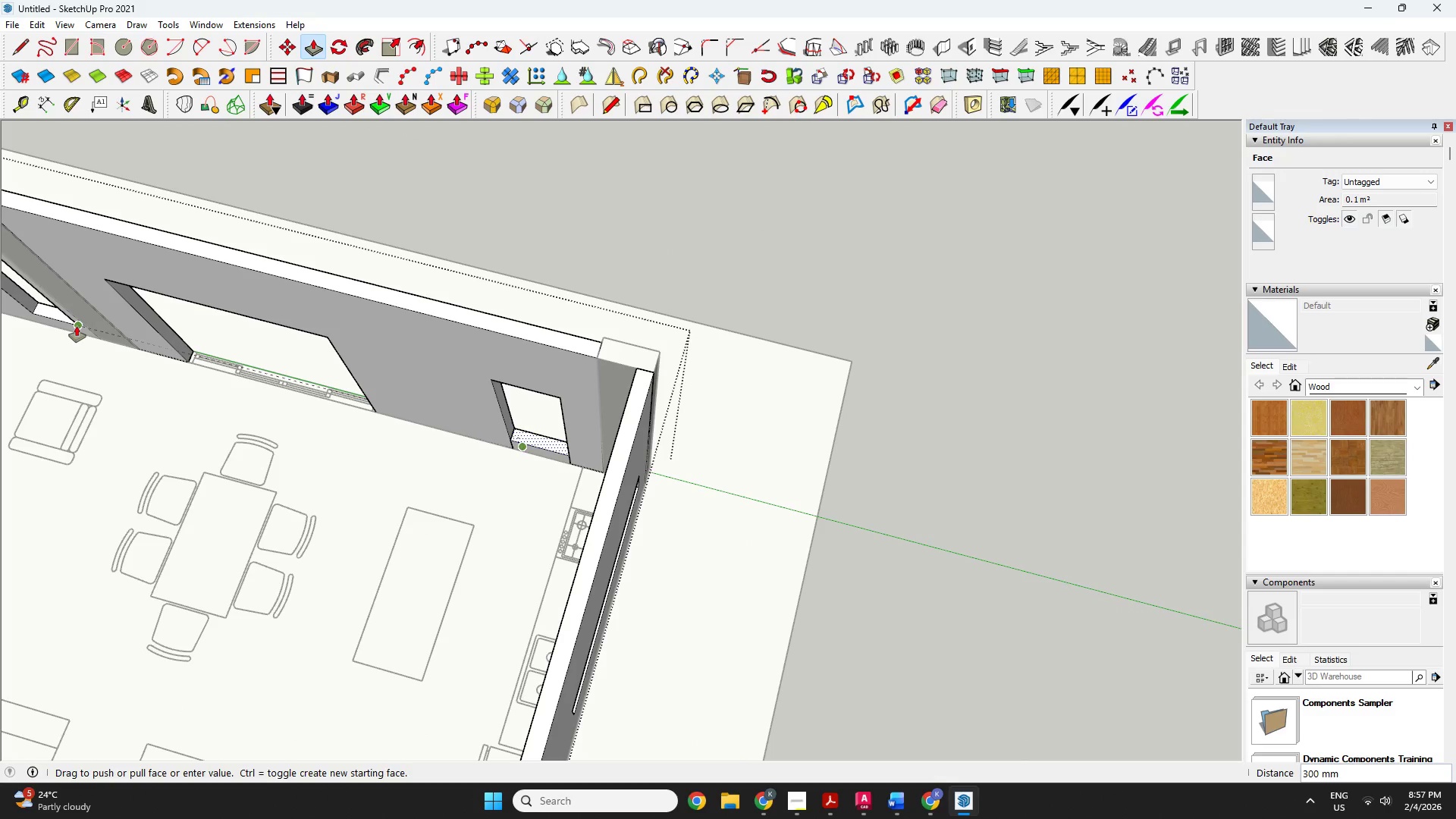 
left_click([77, 326])
 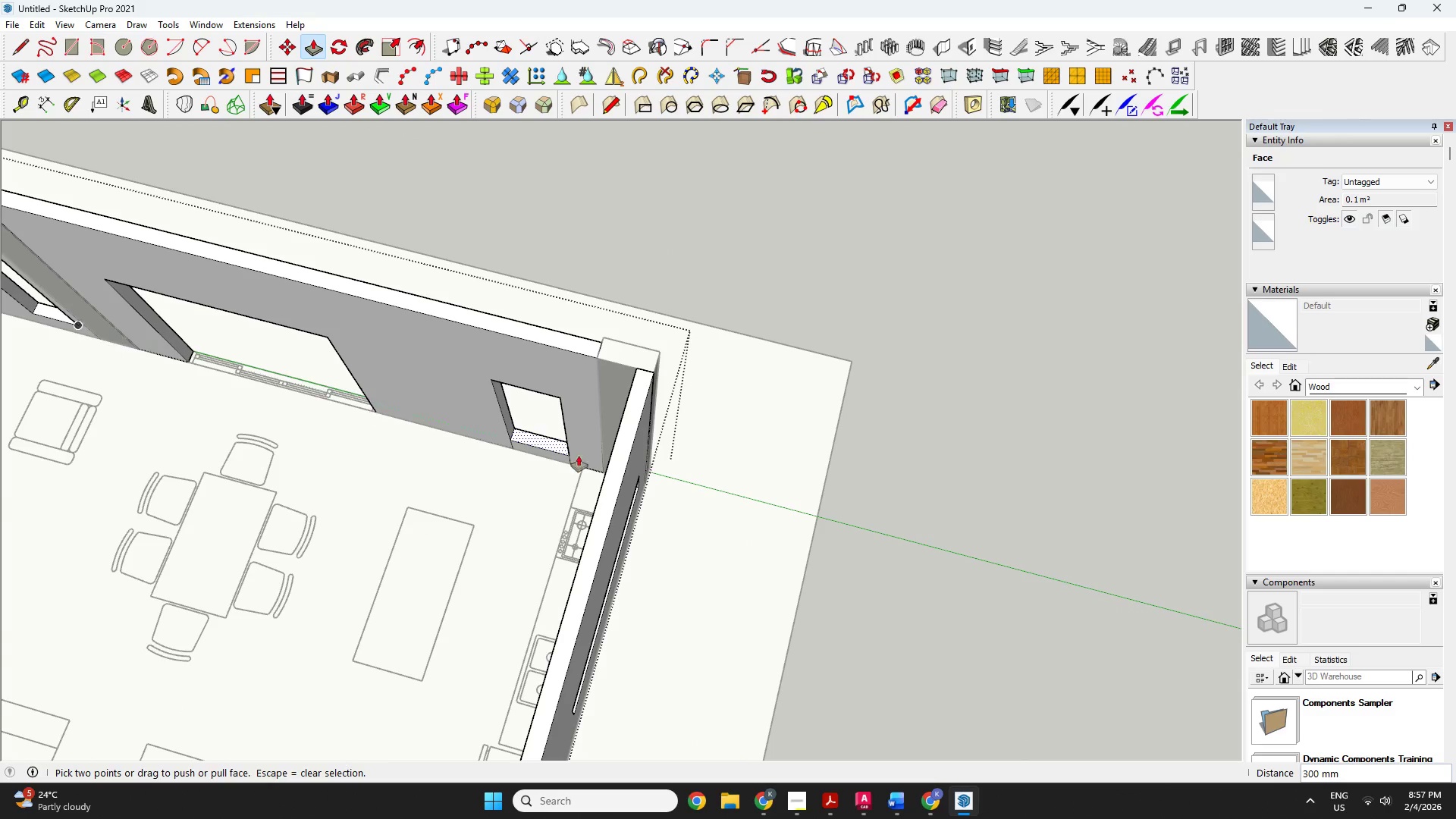 
key(Space)
 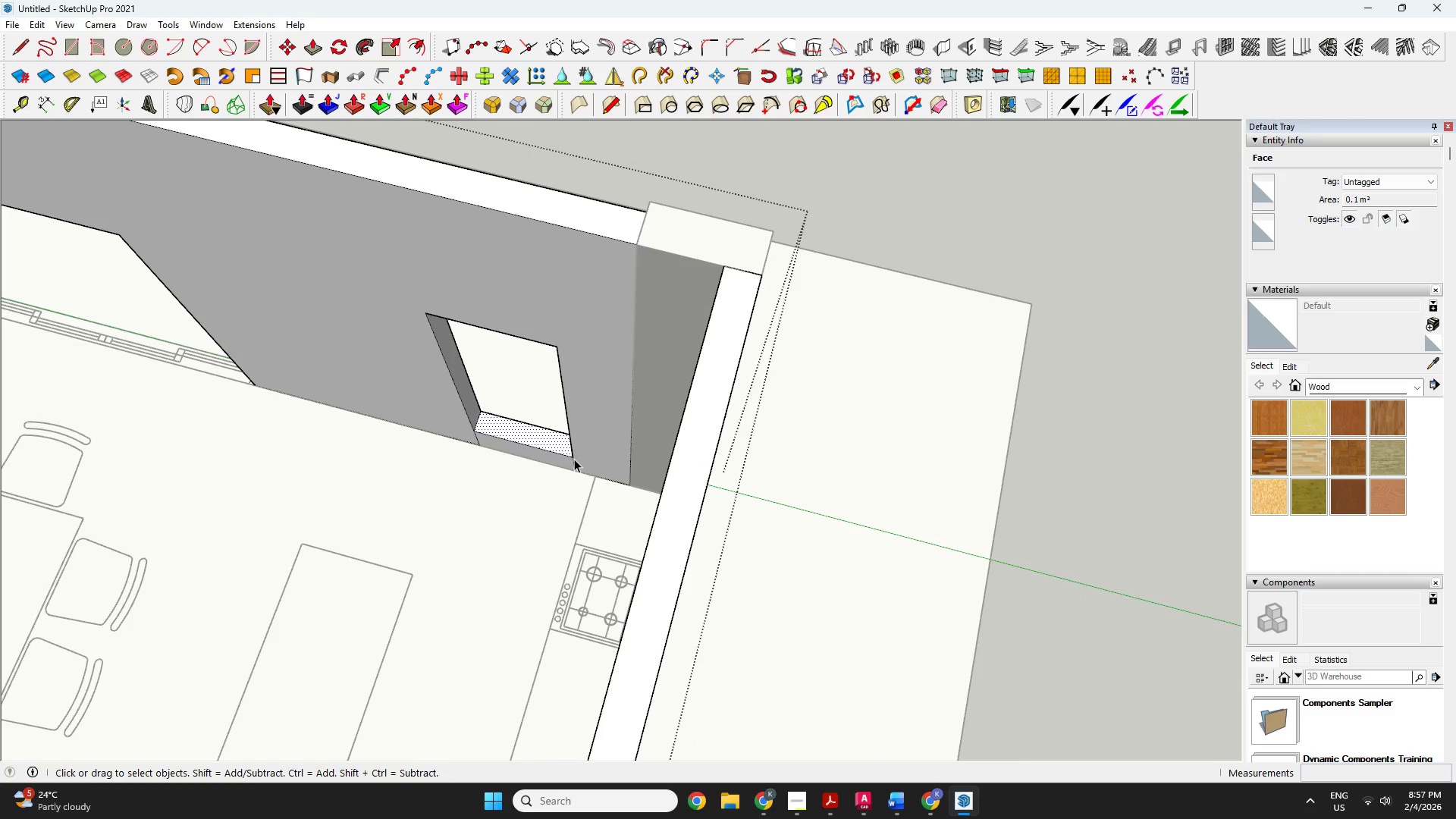 
scroll: coordinate [563, 453], scroll_direction: up, amount: 5.0
 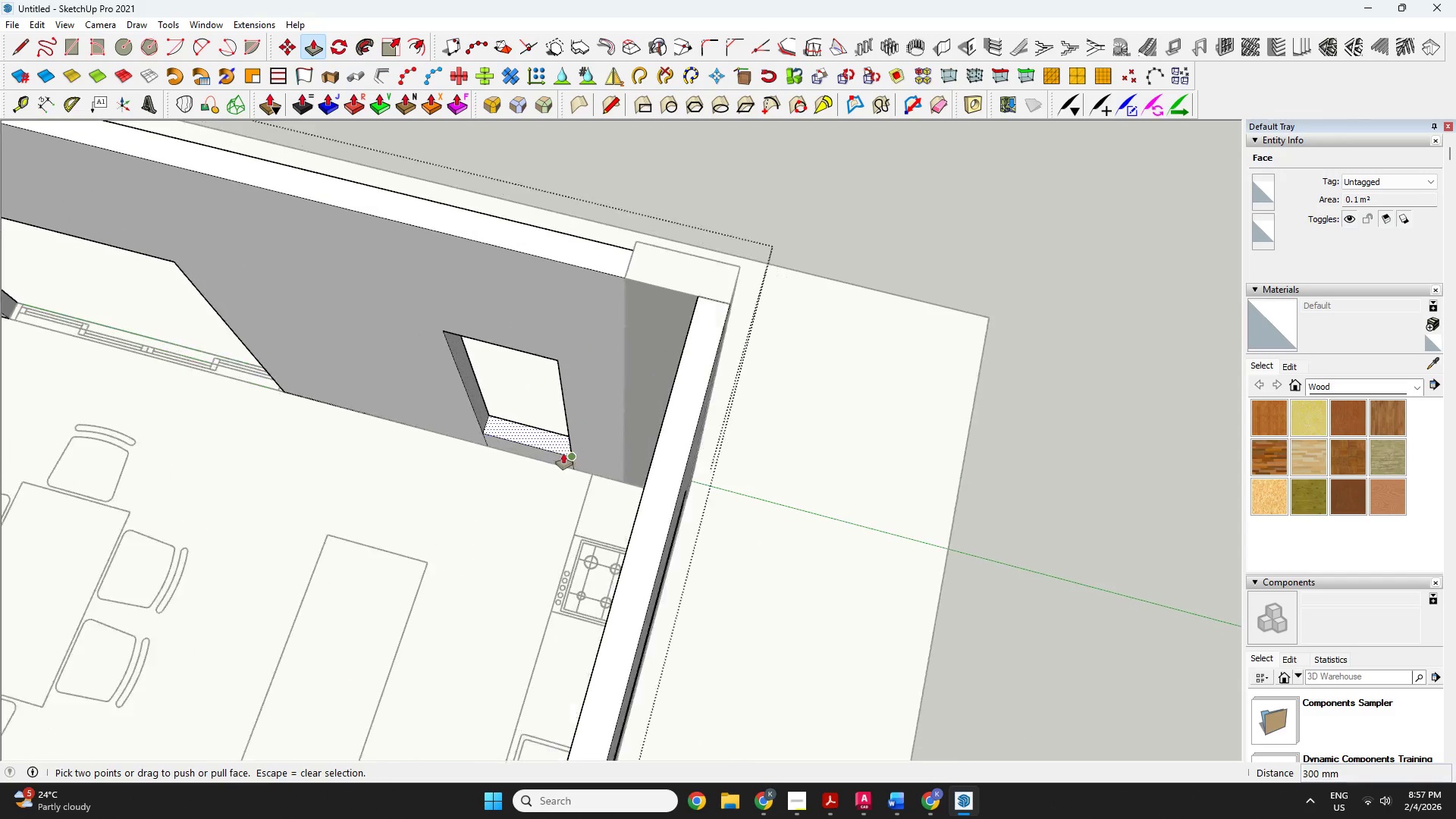 
left_click([574, 460])
 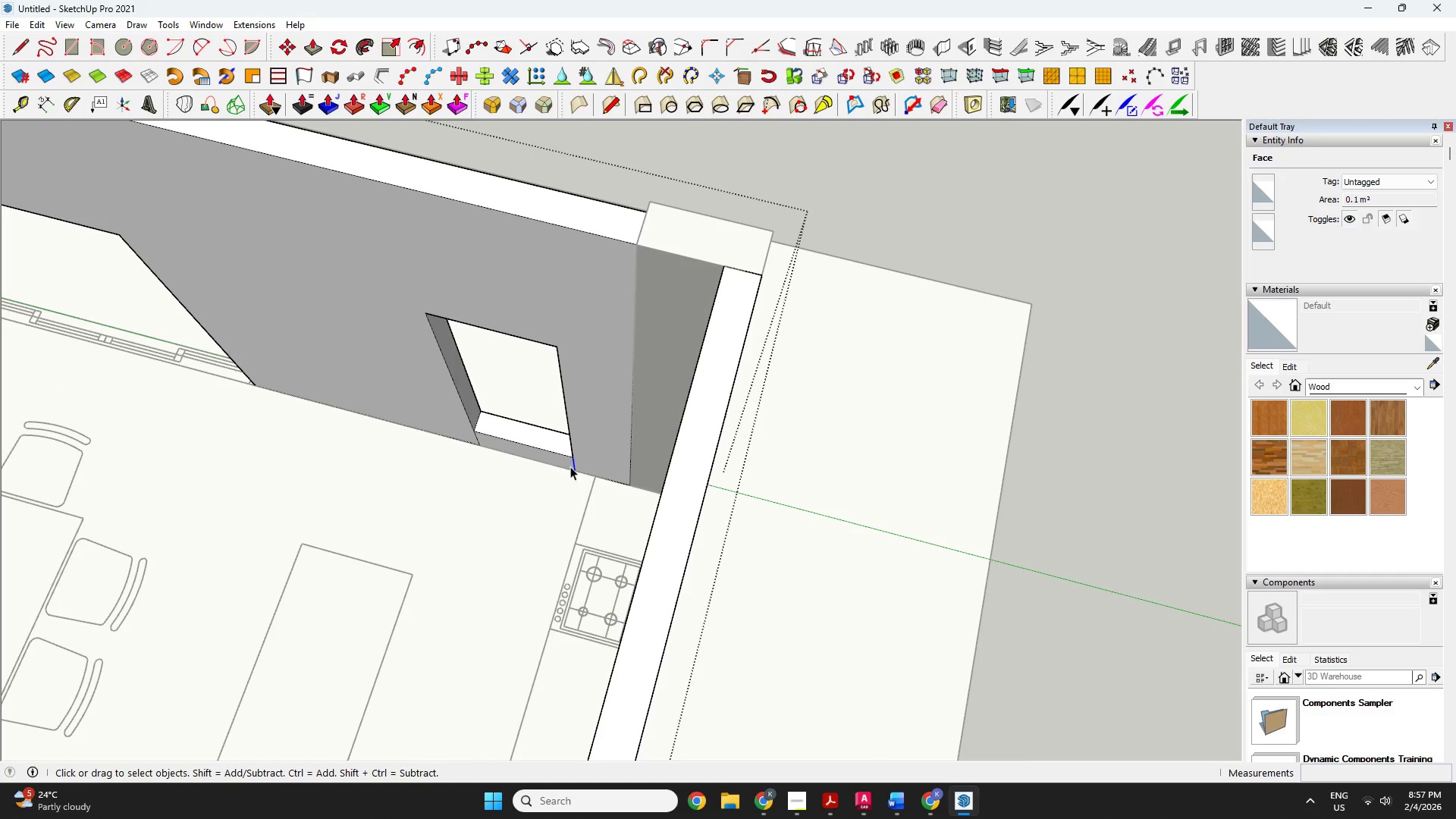 
key(Delete)
 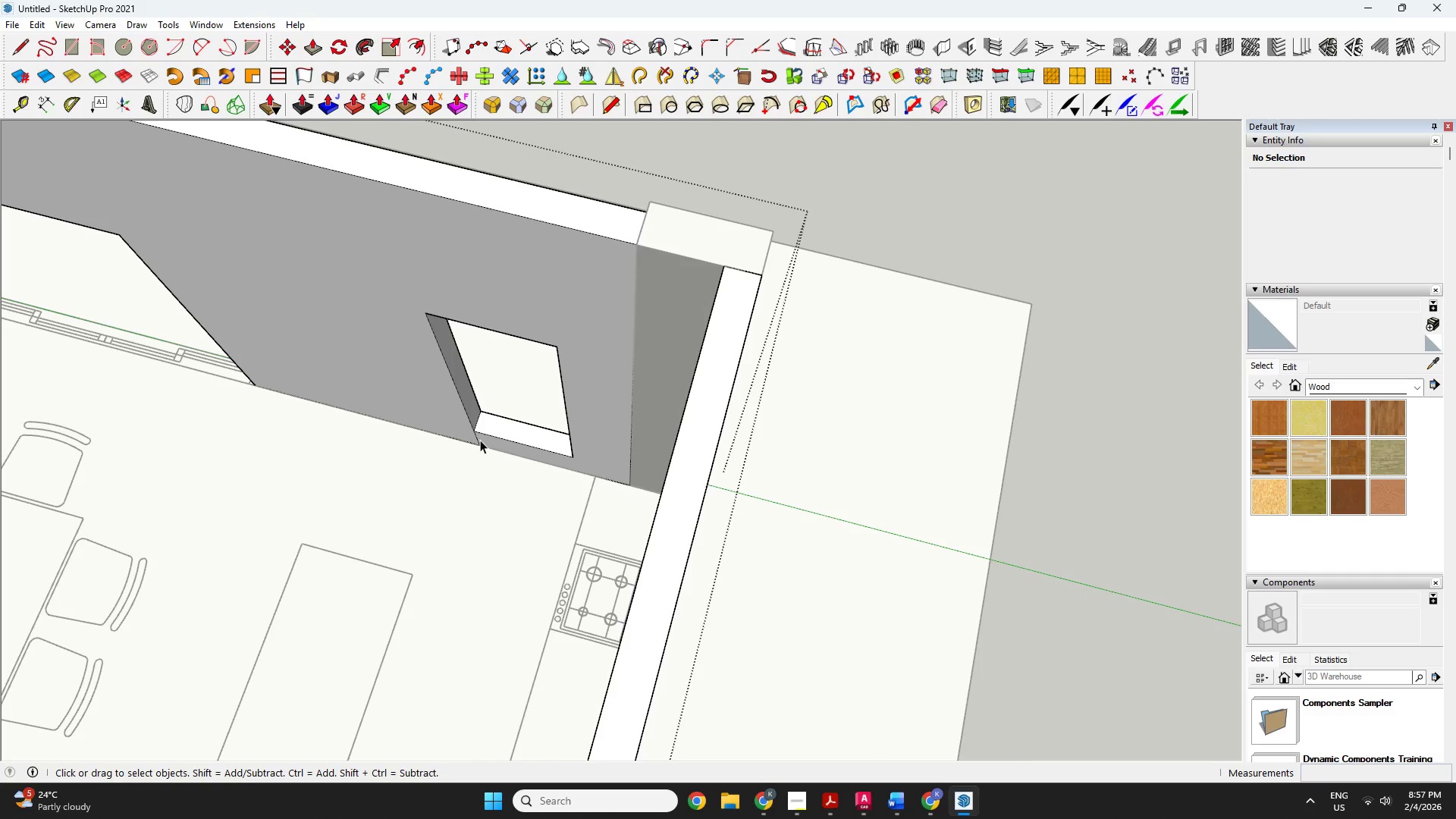 
left_click([478, 441])
 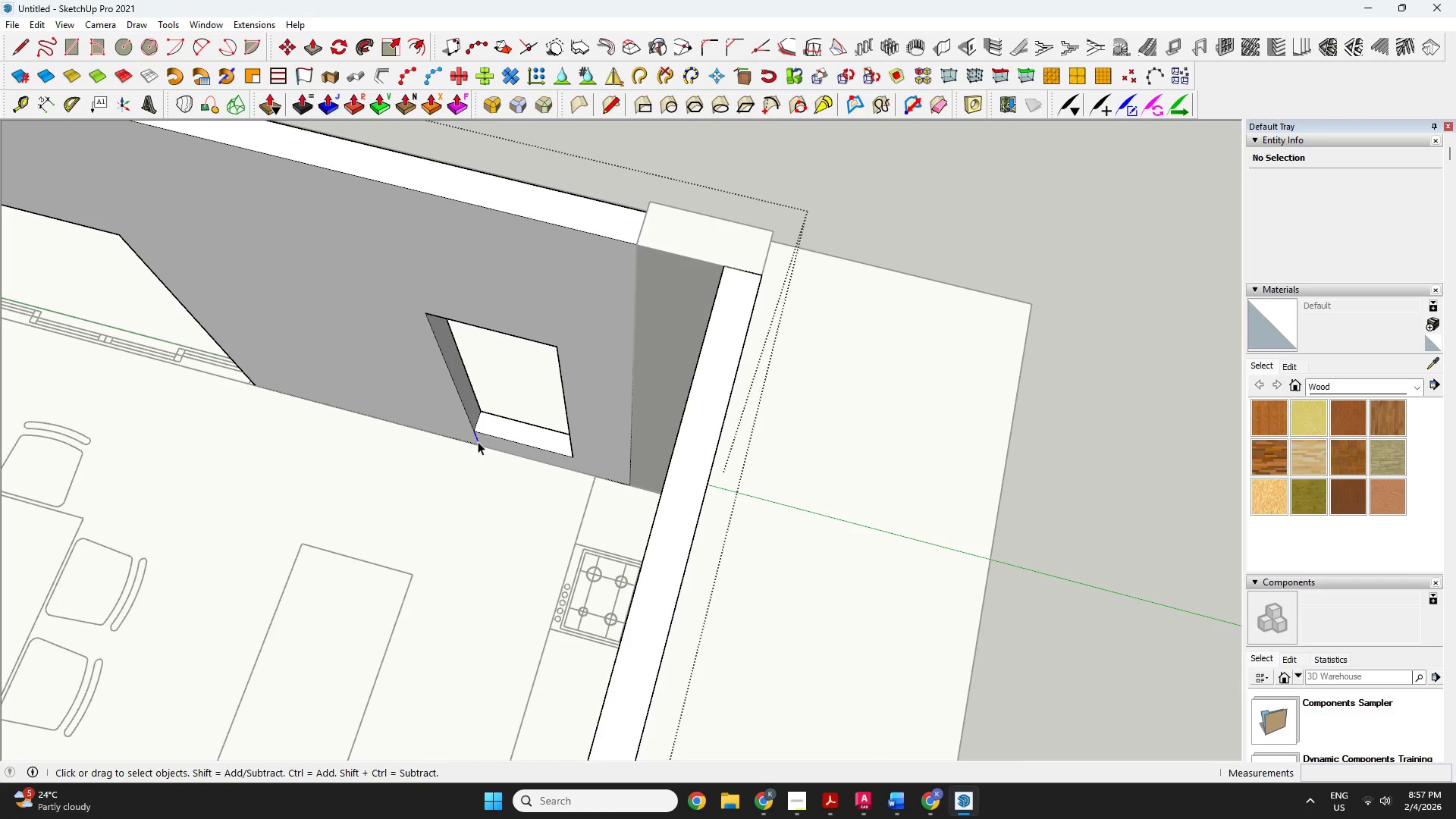 
key(Delete)
 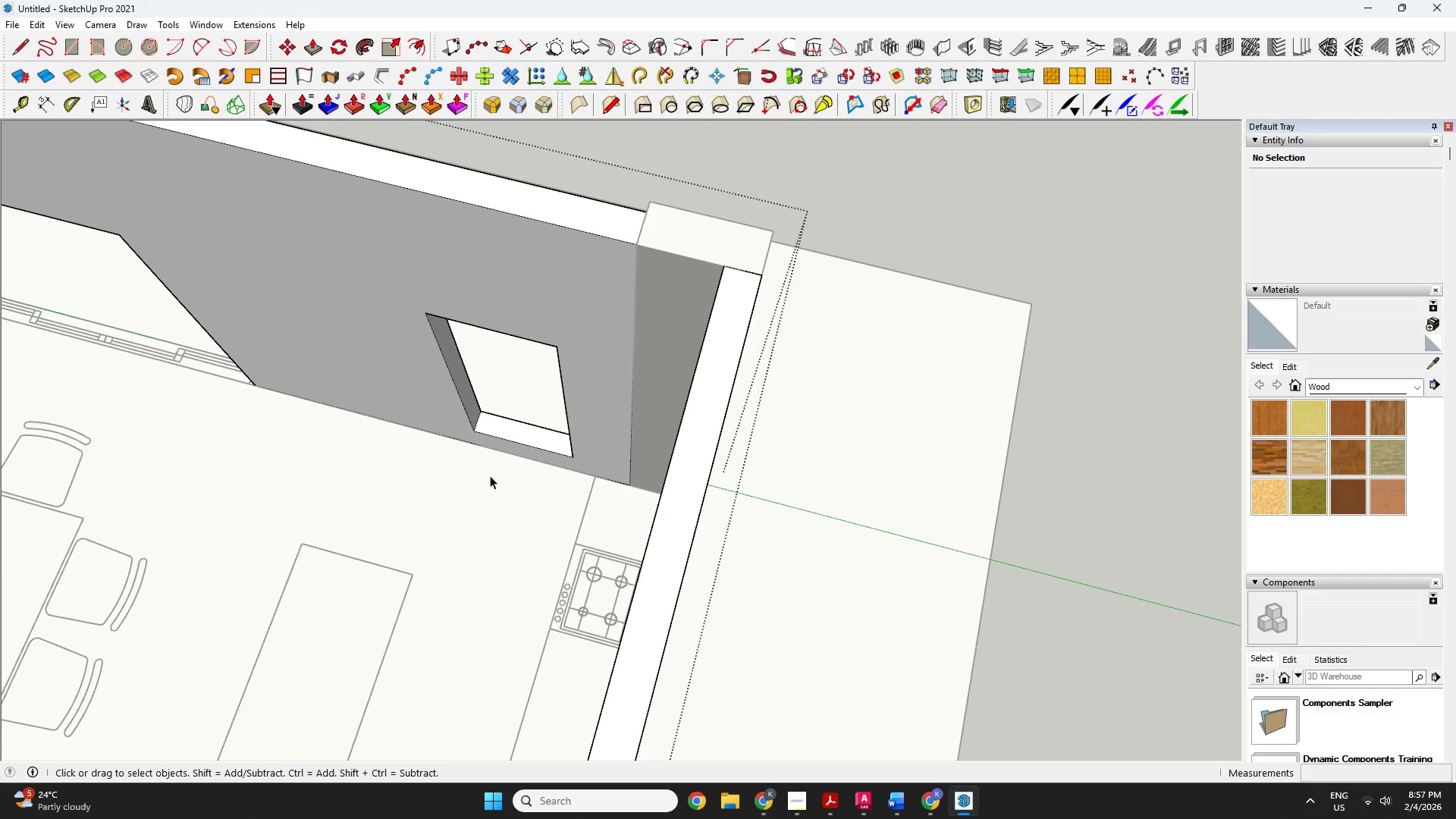 
key(O)
 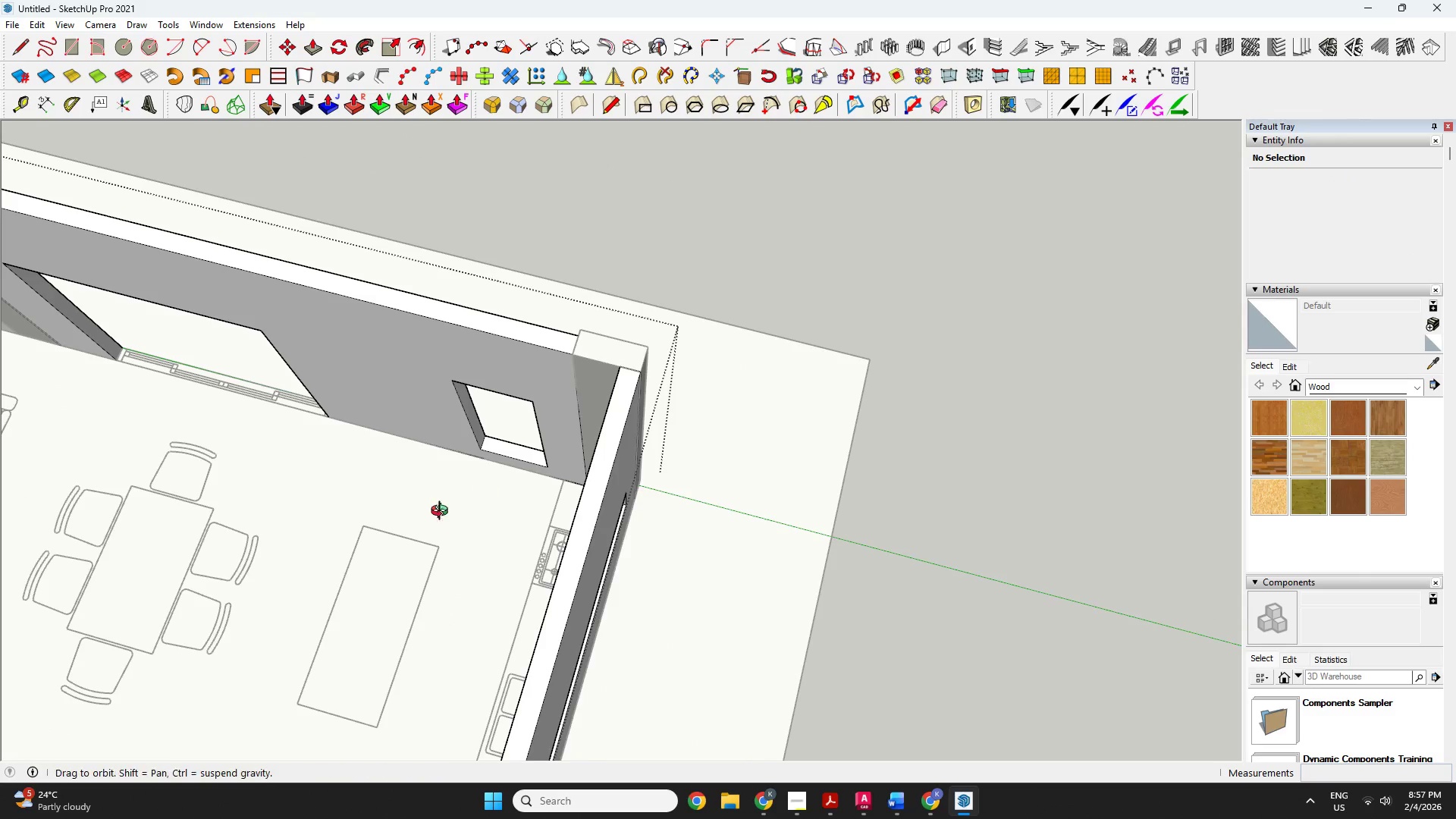 
left_click_drag(start_coordinate=[443, 513], to_coordinate=[1455, 275])
 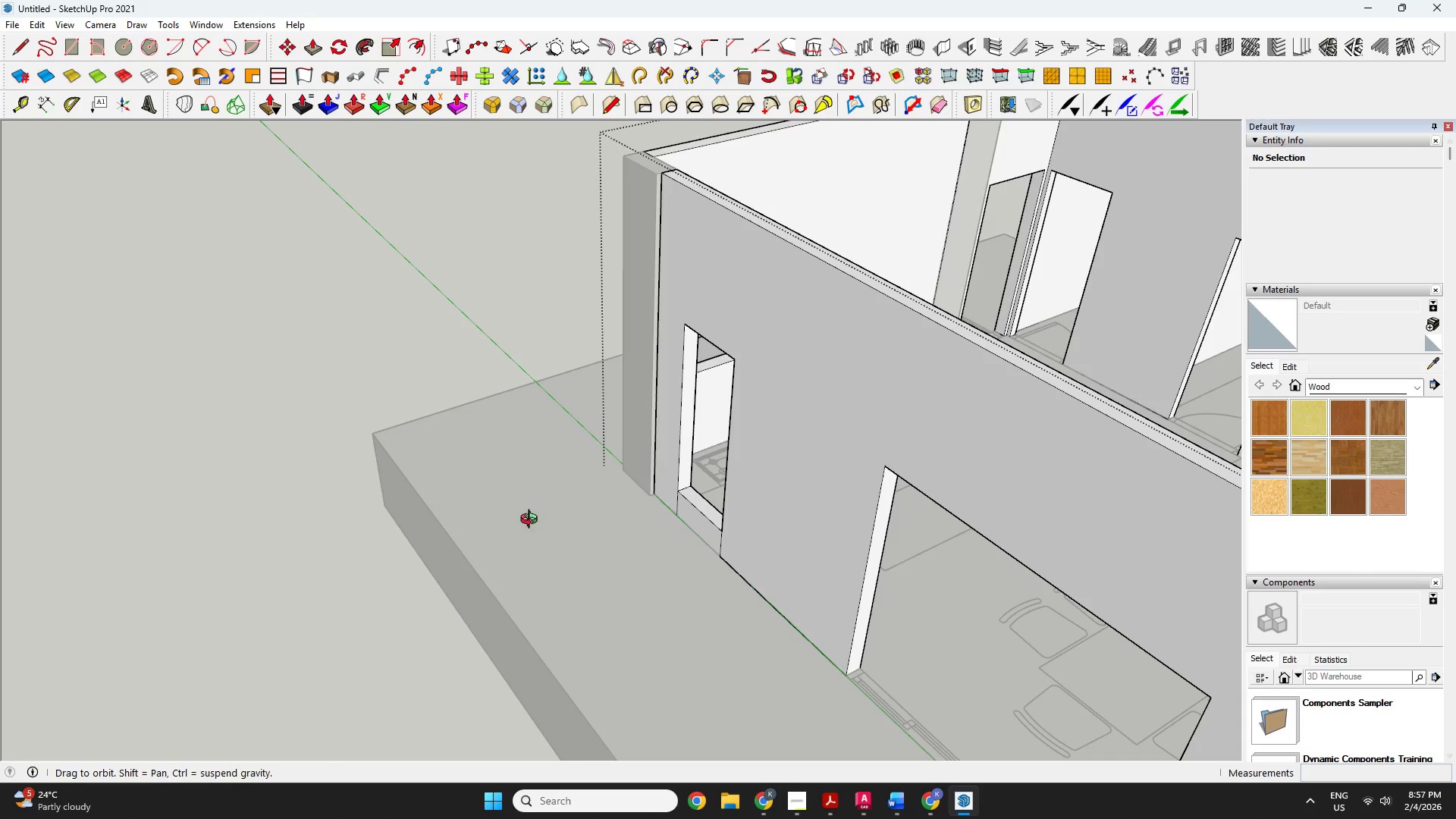 
scroll: coordinate [494, 488], scroll_direction: down, amount: 4.0
 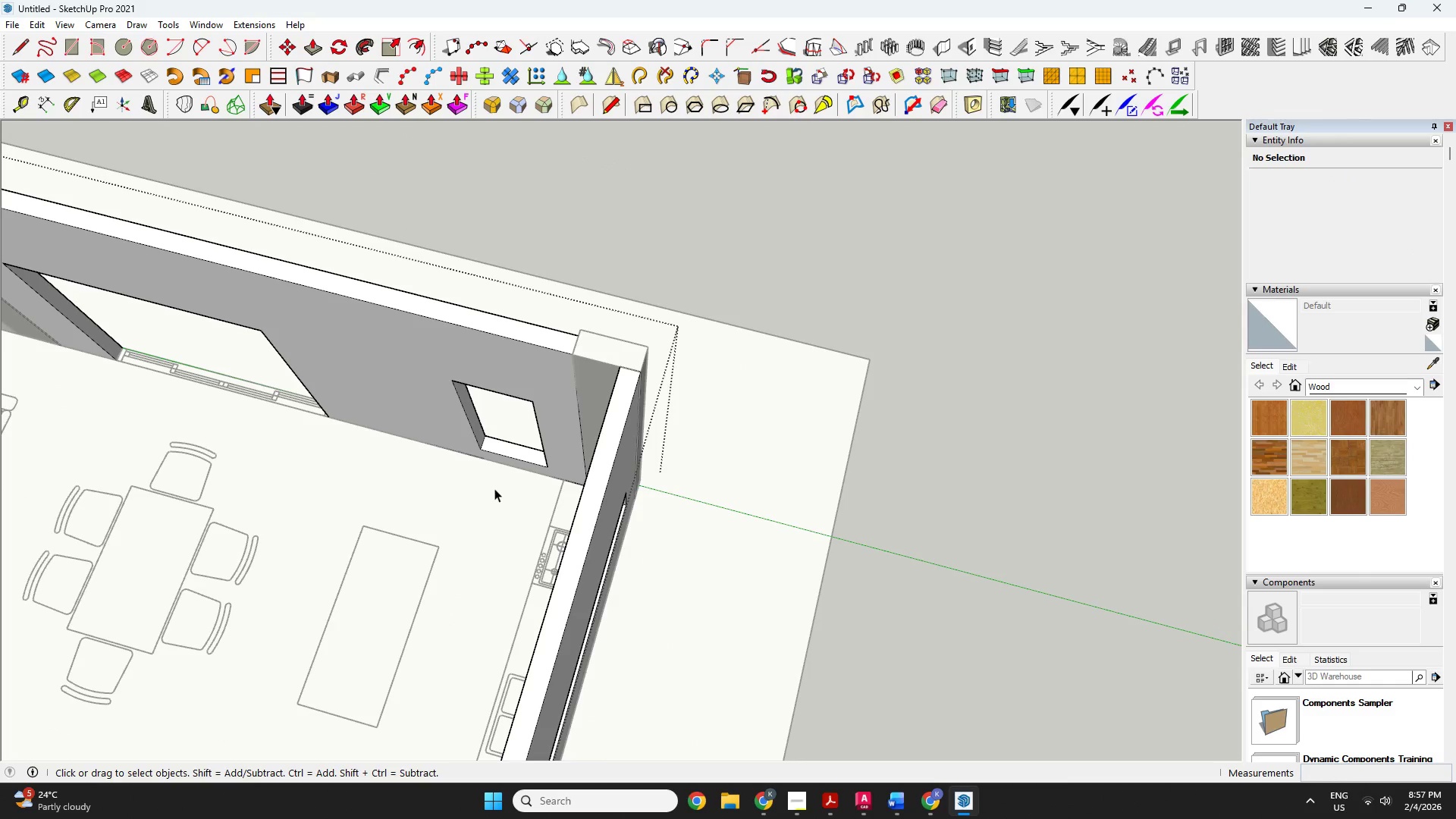 
key(Space)
 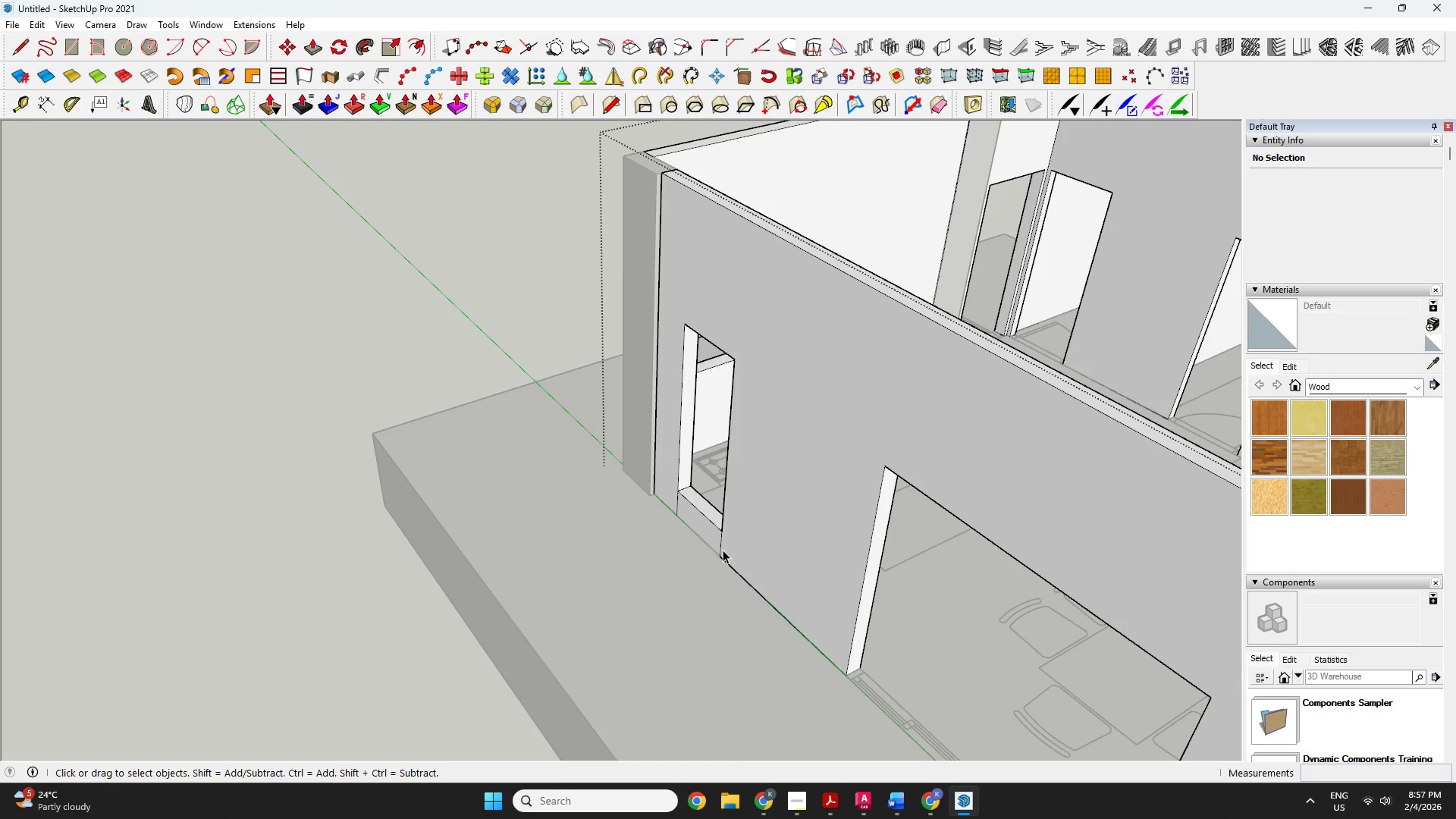 
left_click([721, 546])
 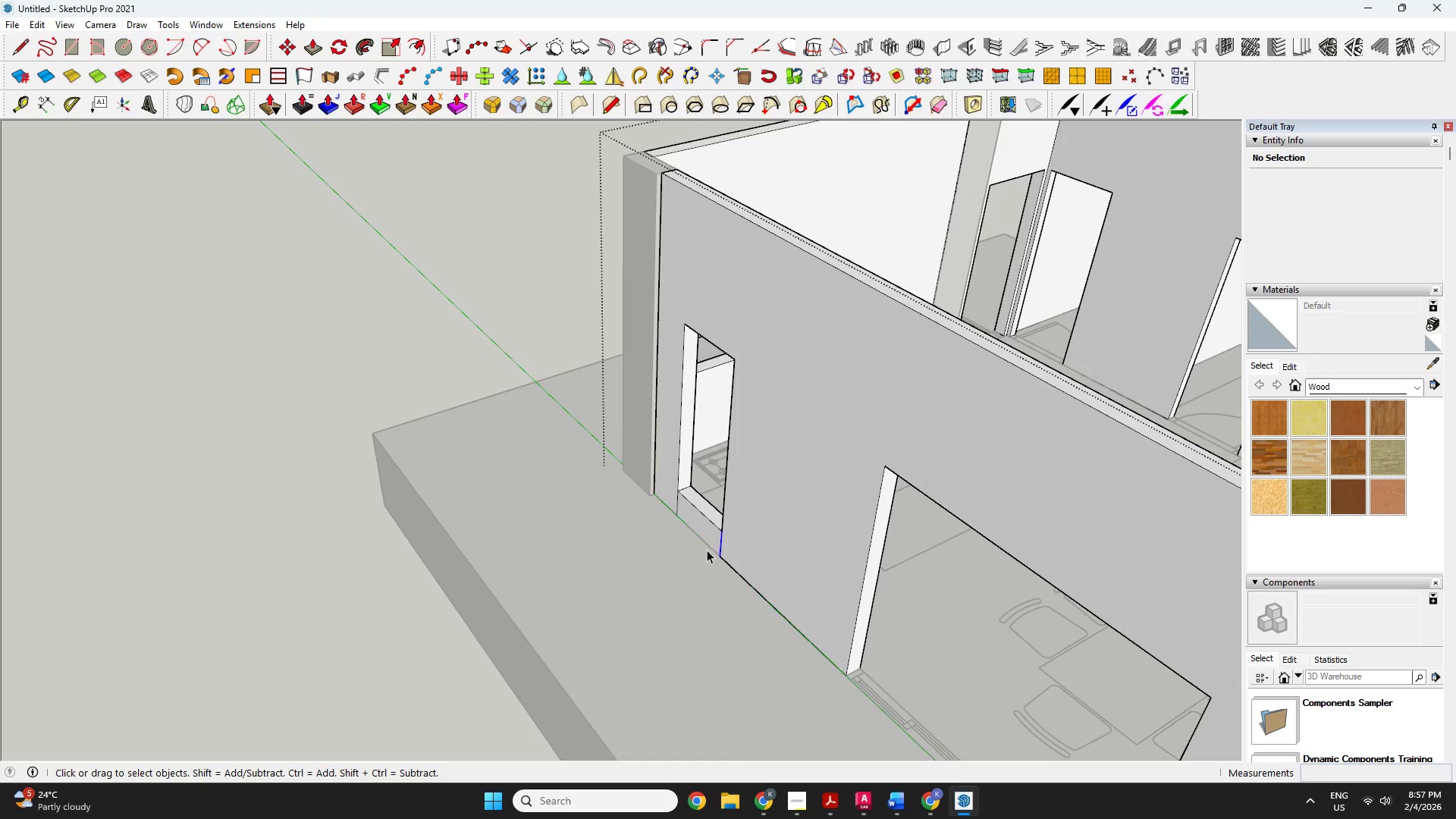 
key(Delete)
 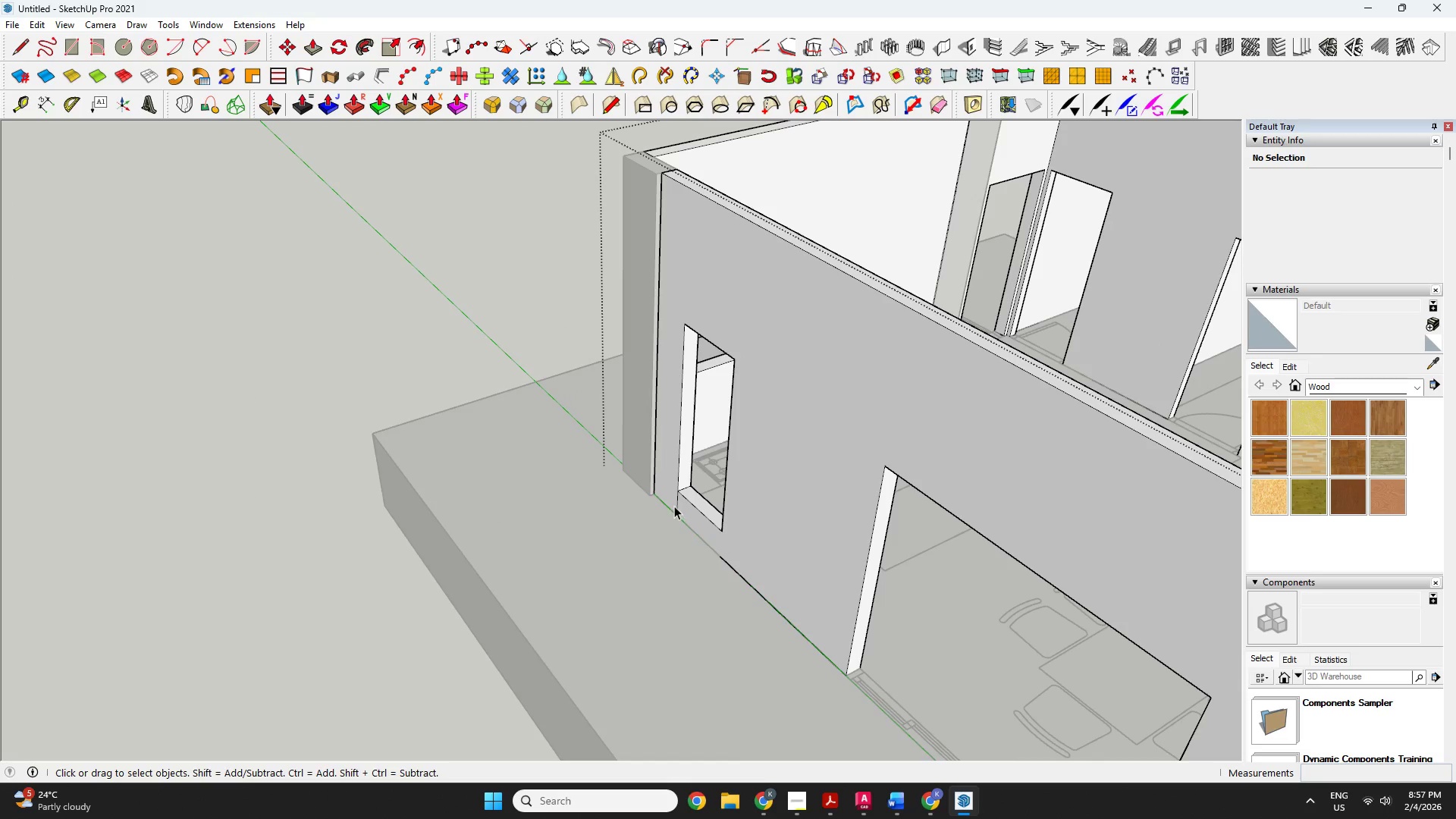 
left_click([674, 506])
 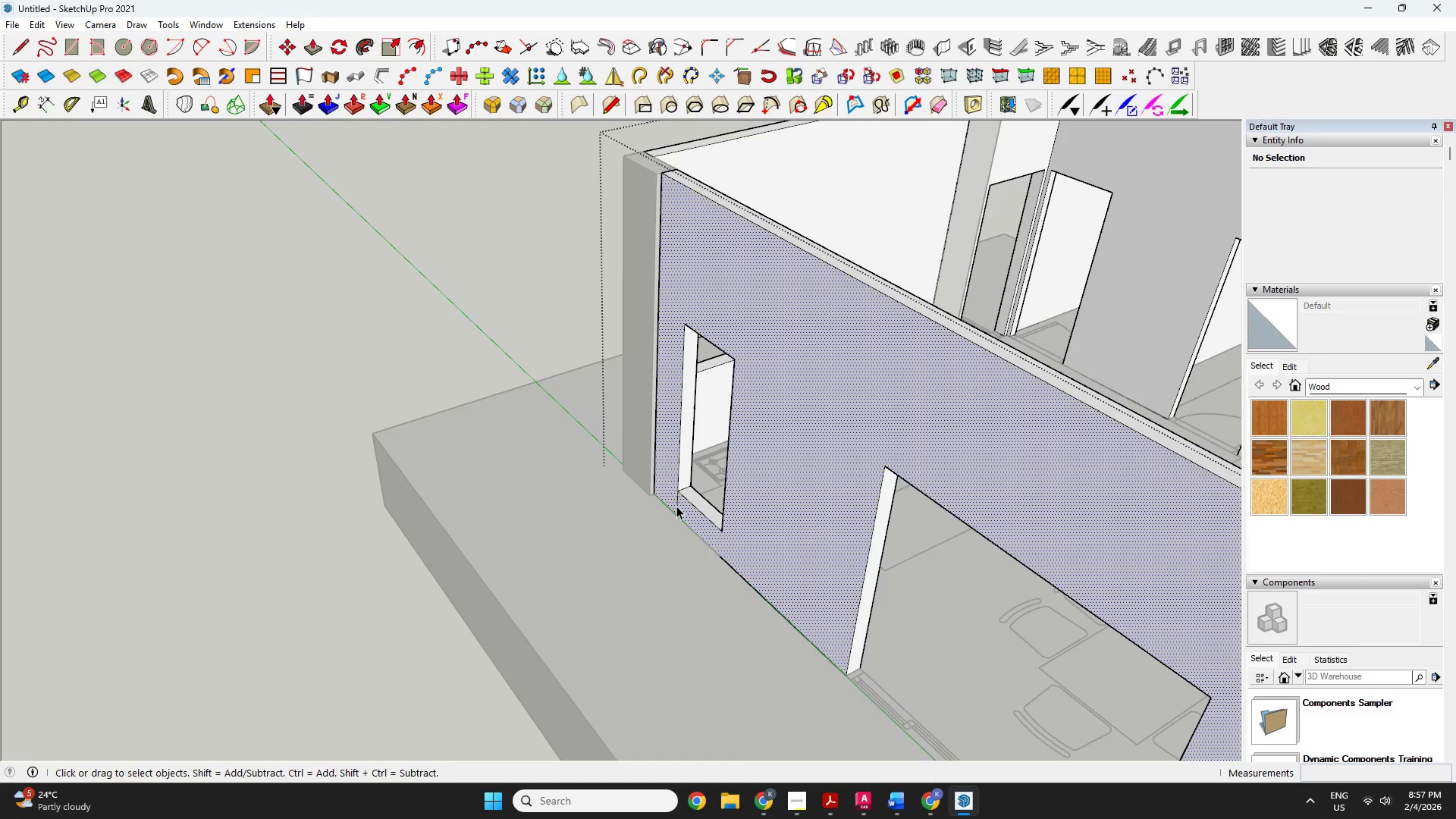 
left_click([676, 506])
 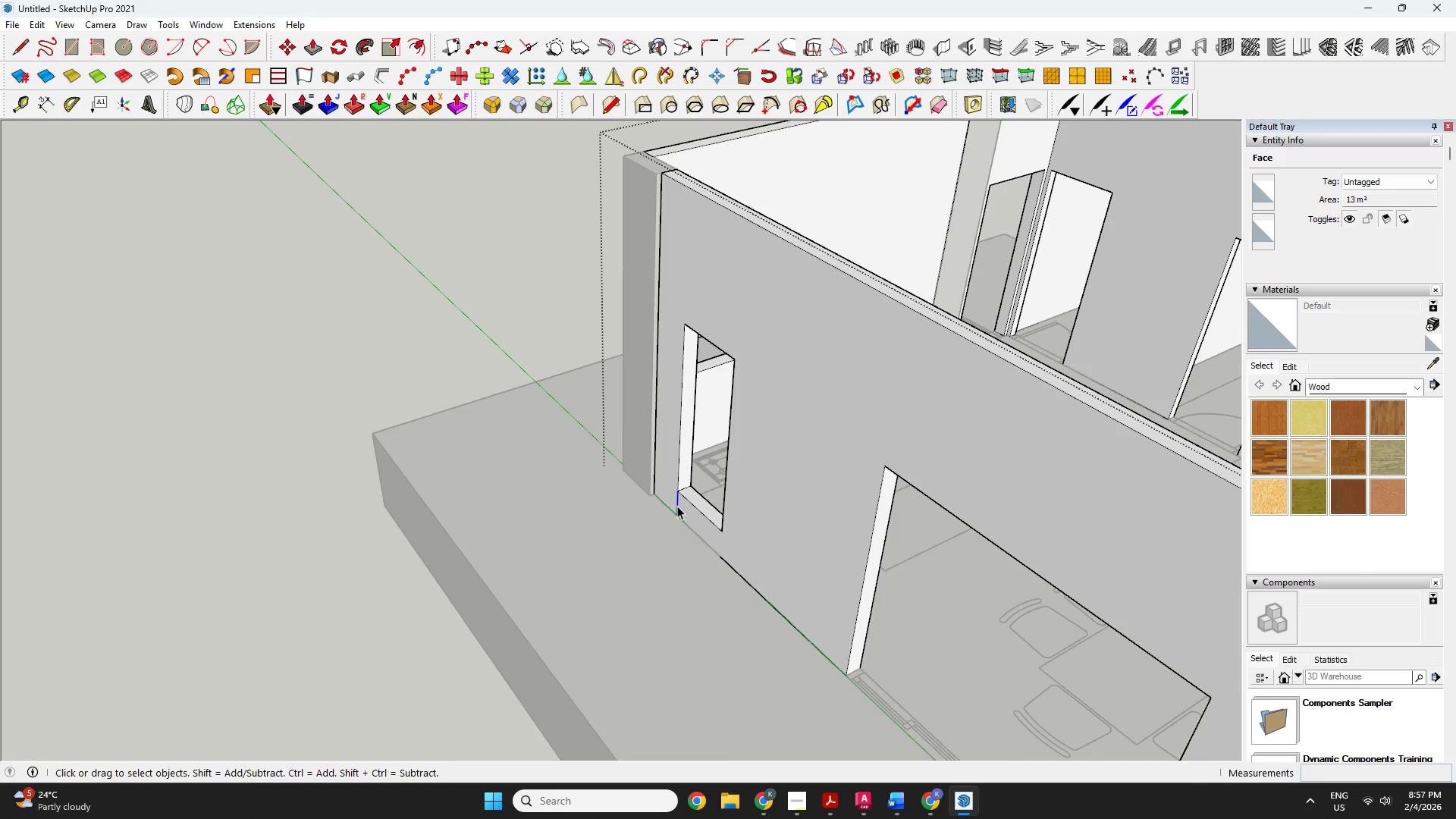 
key(Delete)
 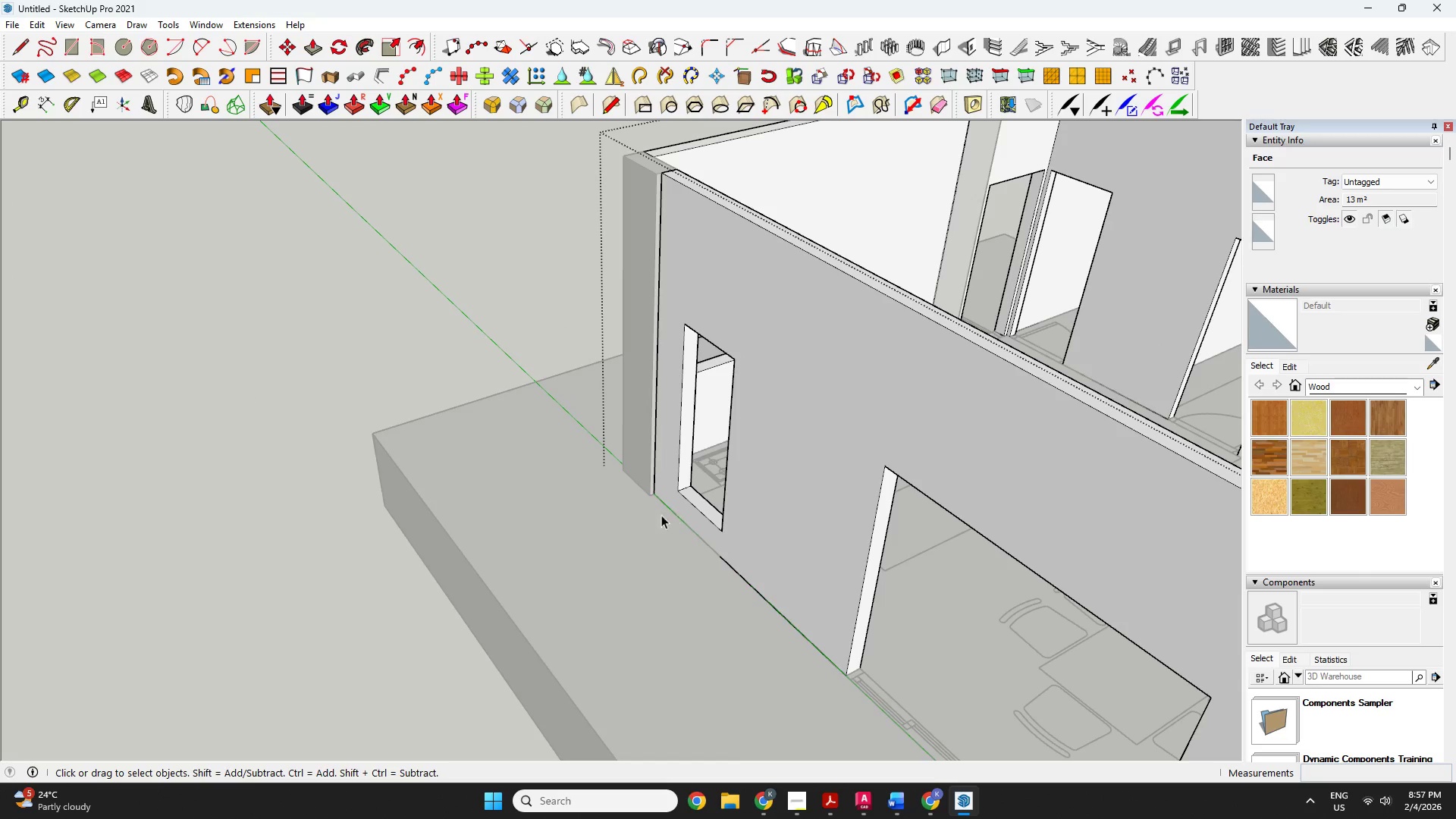 
key(O)
 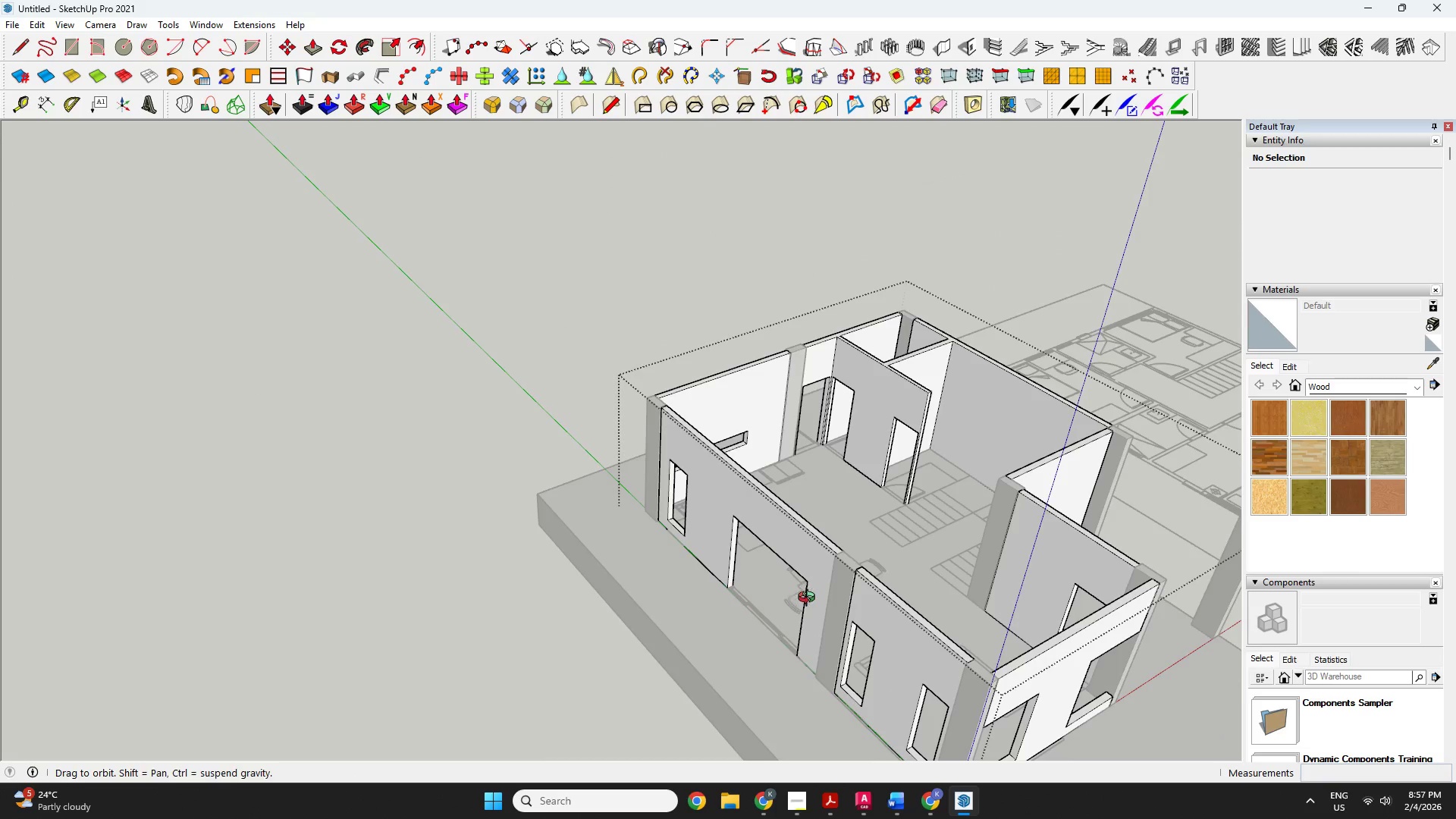 
left_click_drag(start_coordinate=[803, 599], to_coordinate=[356, 465])
 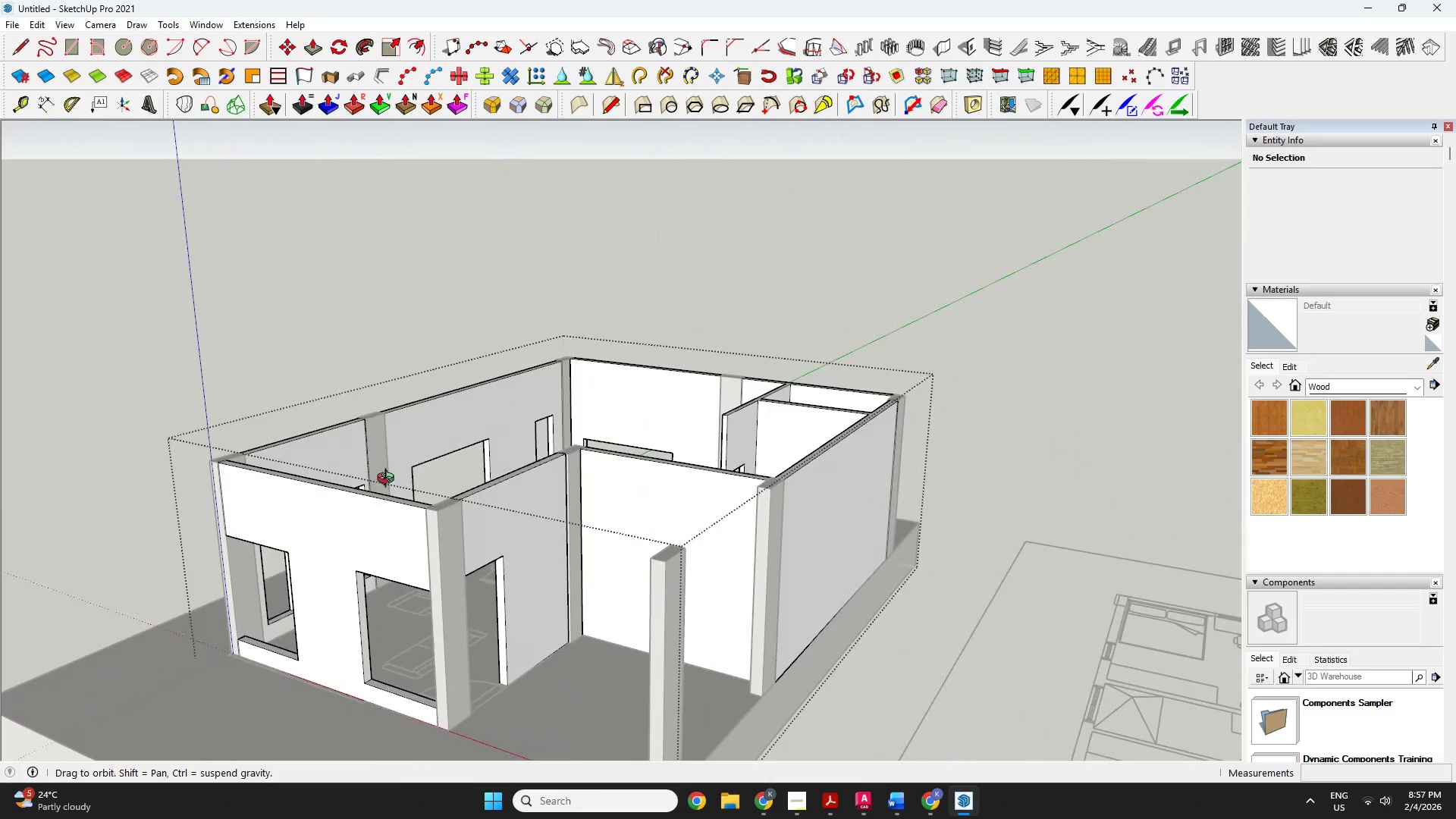 
scroll: coordinate [704, 543], scroll_direction: down, amount: 10.0
 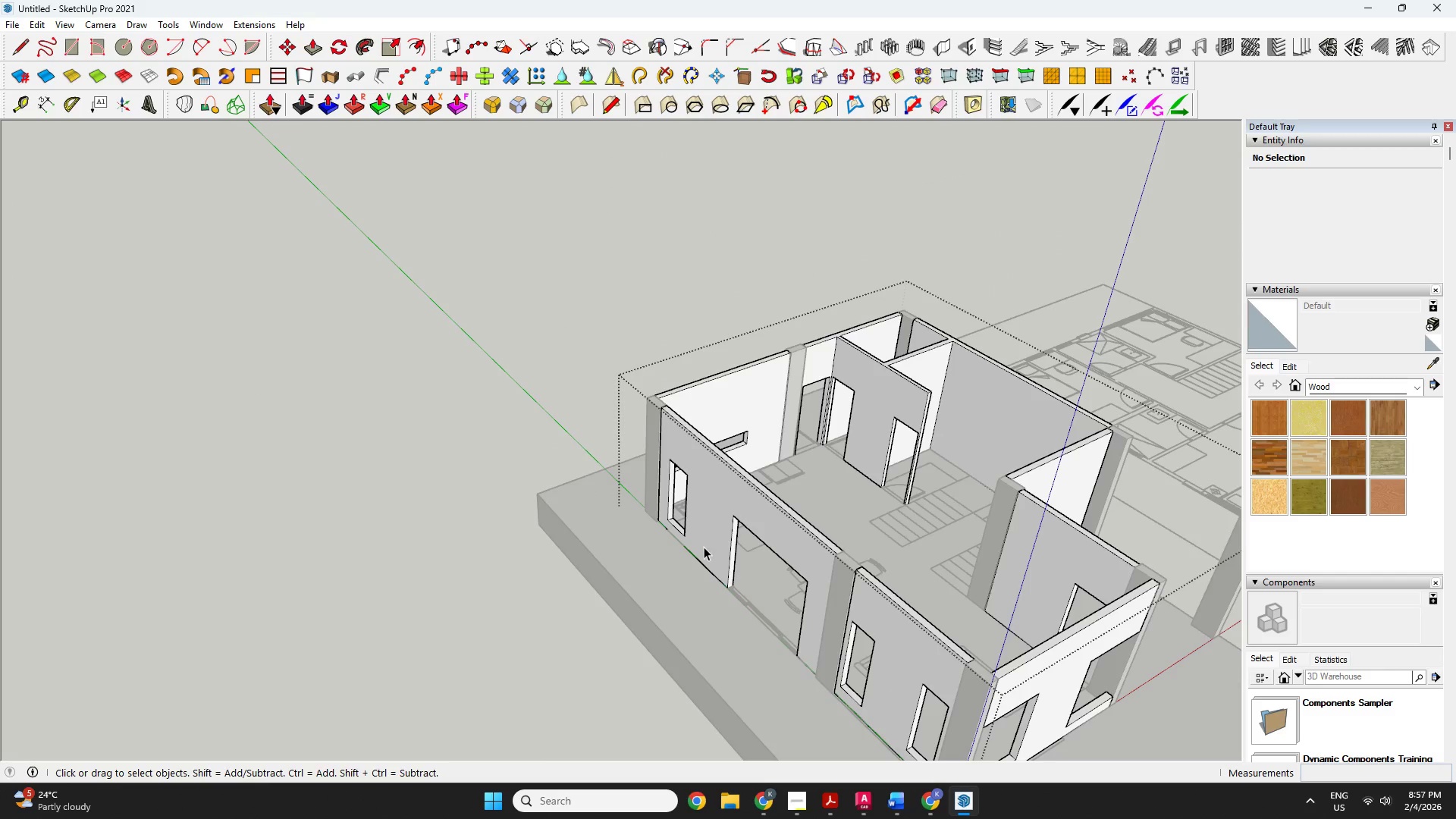 
left_click_drag(start_coordinate=[560, 601], to_coordinate=[738, 641])
 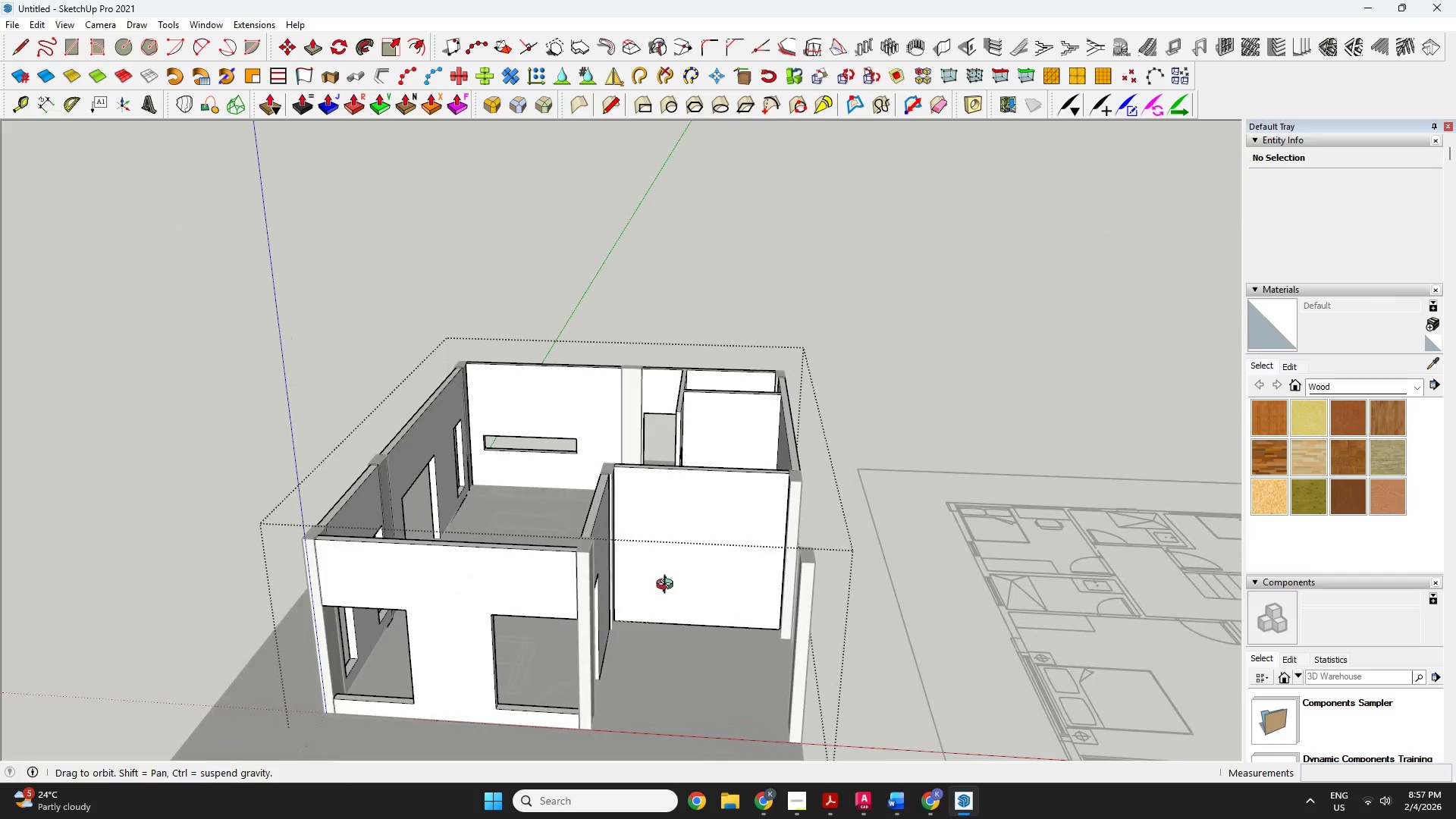 
scroll: coordinate [550, 504], scroll_direction: down, amount: 2.0
 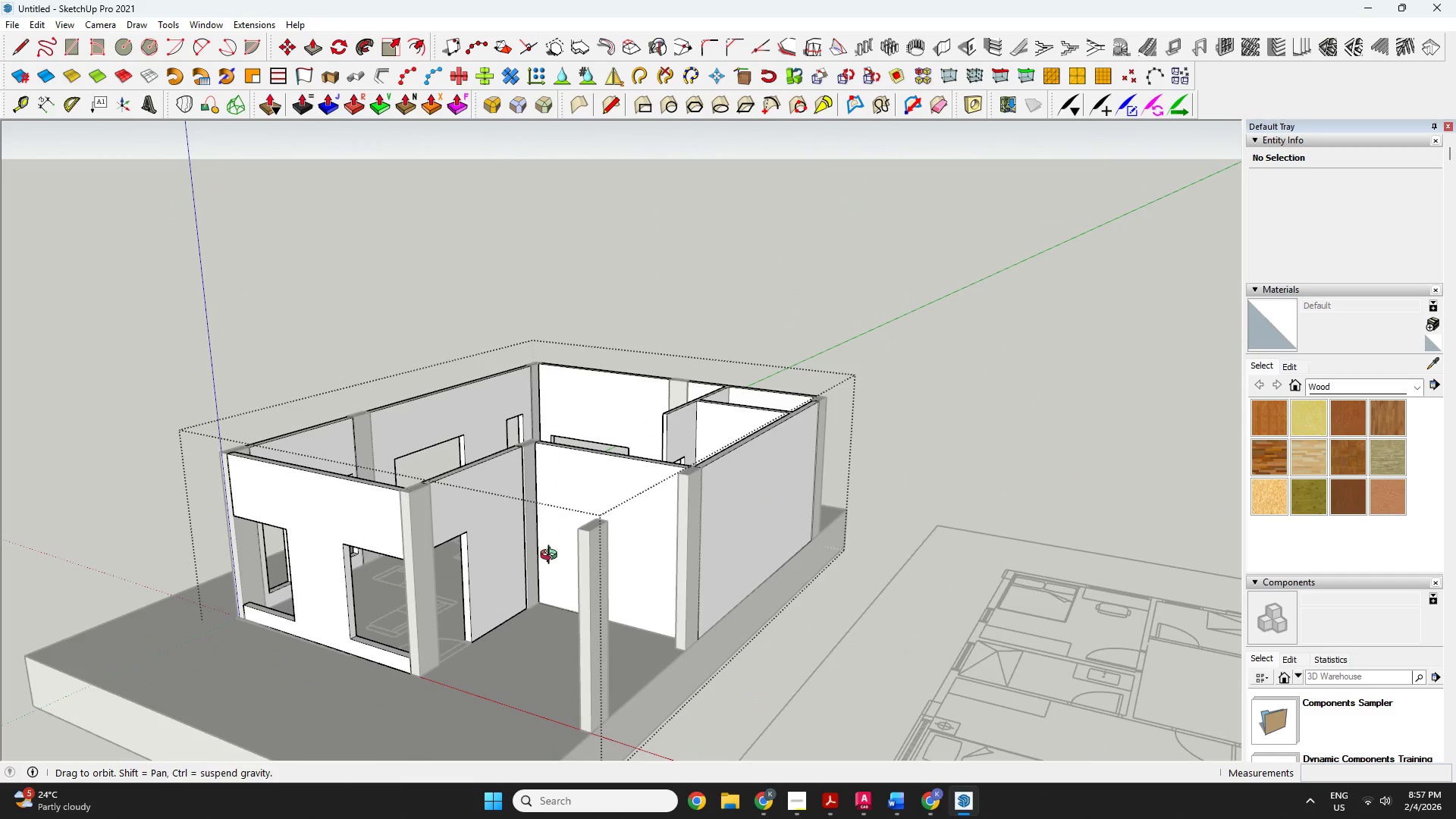 
key(Space)
 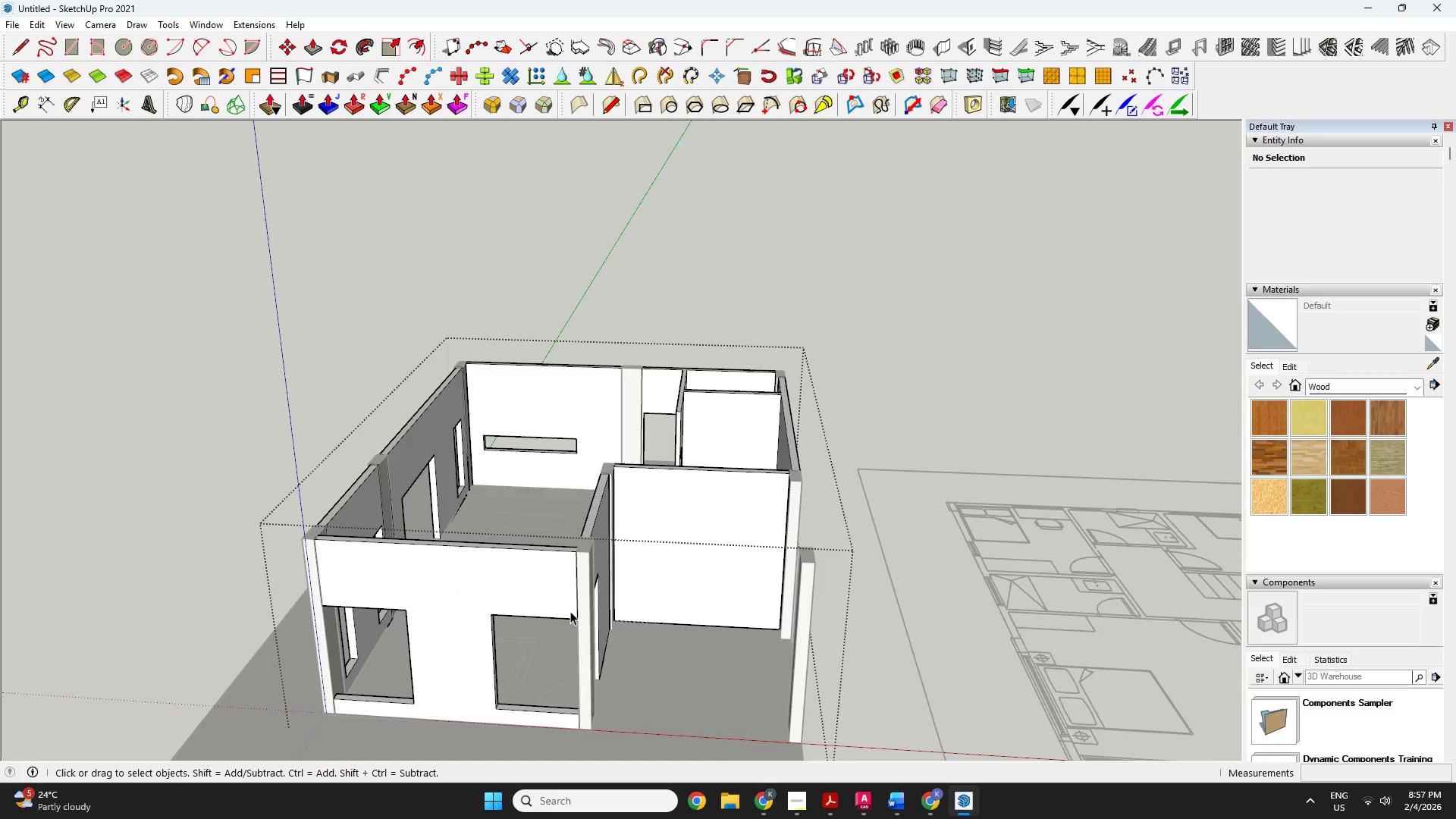 
key(Escape)
 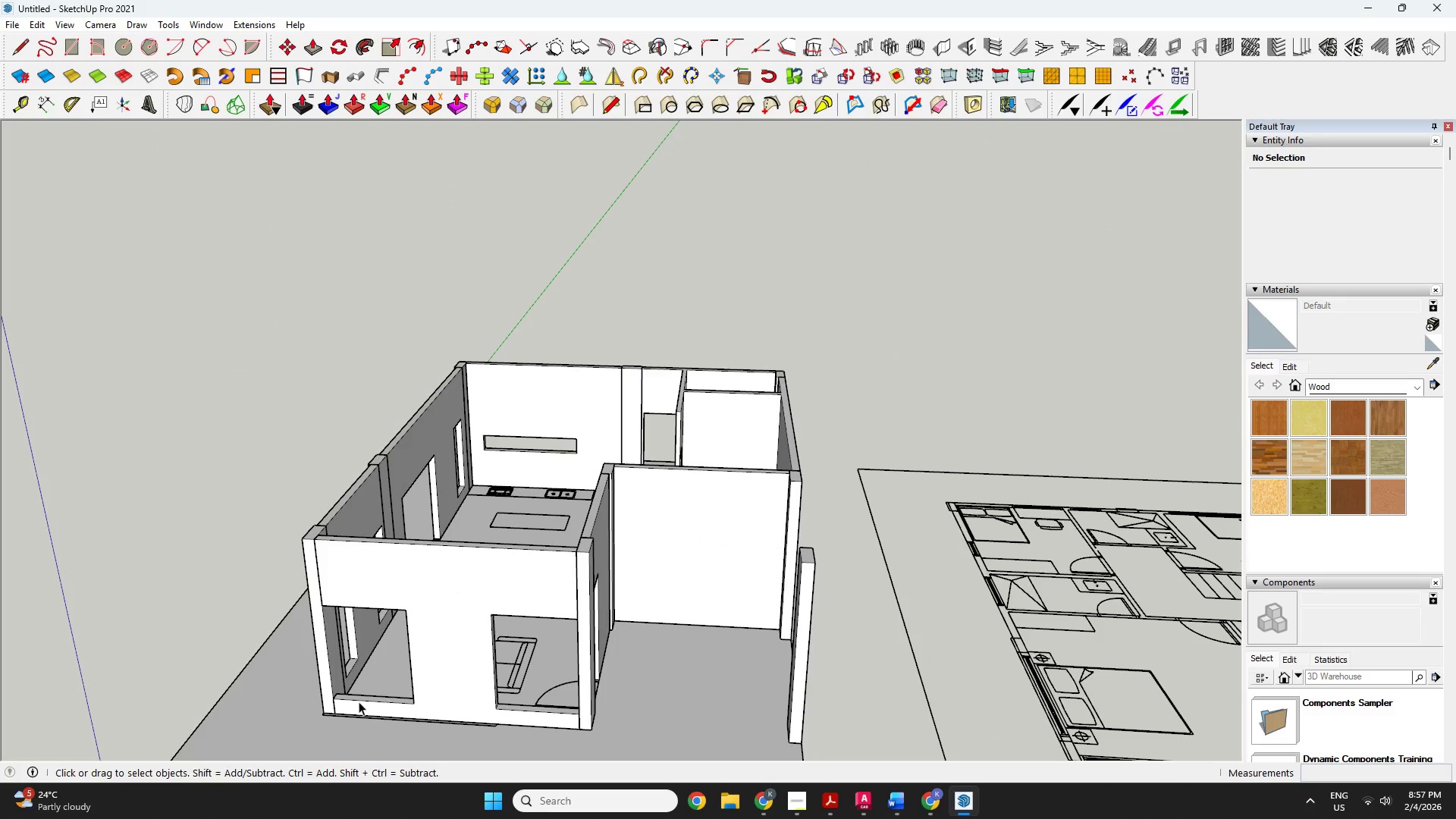 
scroll: coordinate [359, 701], scroll_direction: up, amount: 10.0
 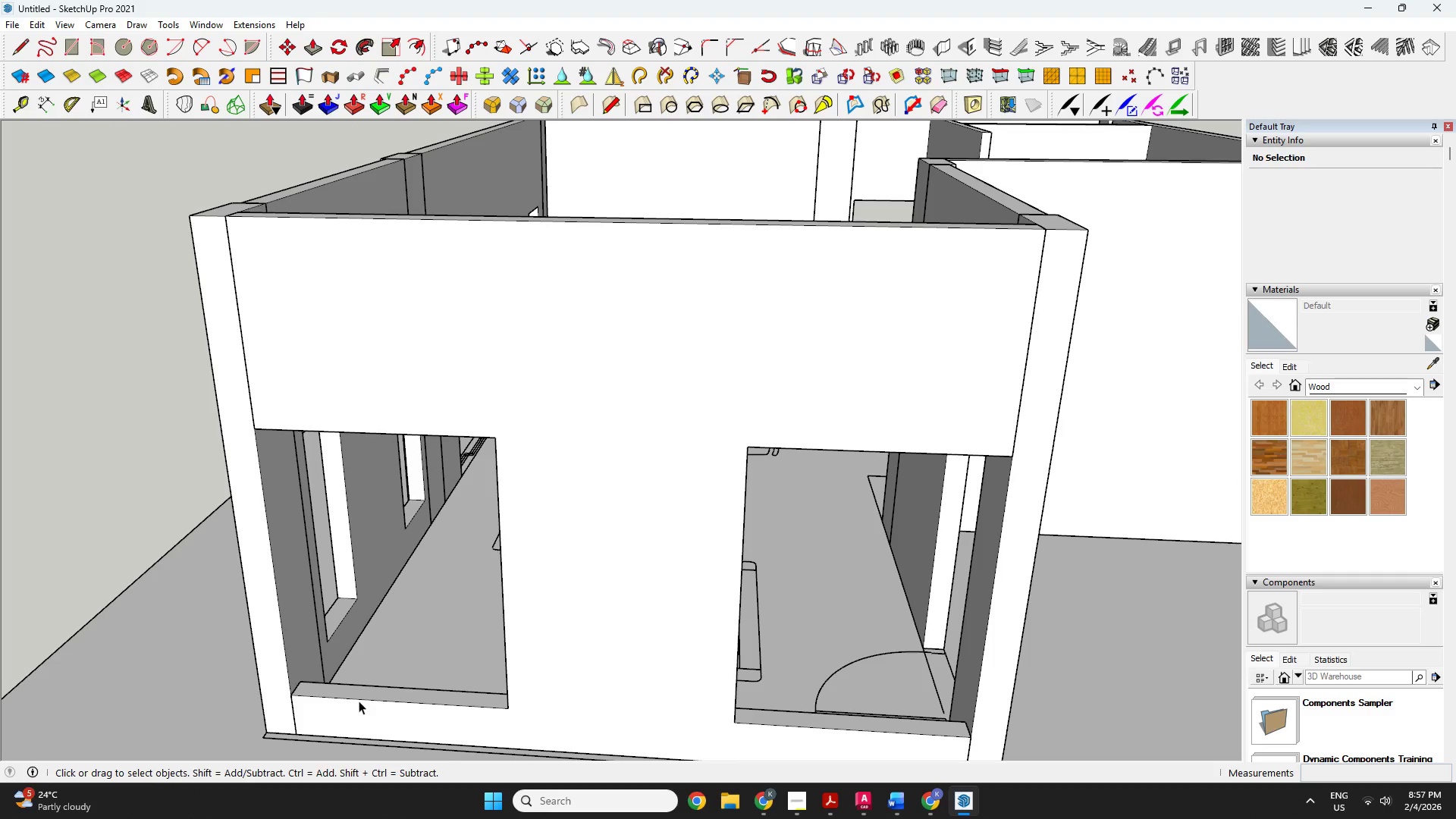 
key(R)
 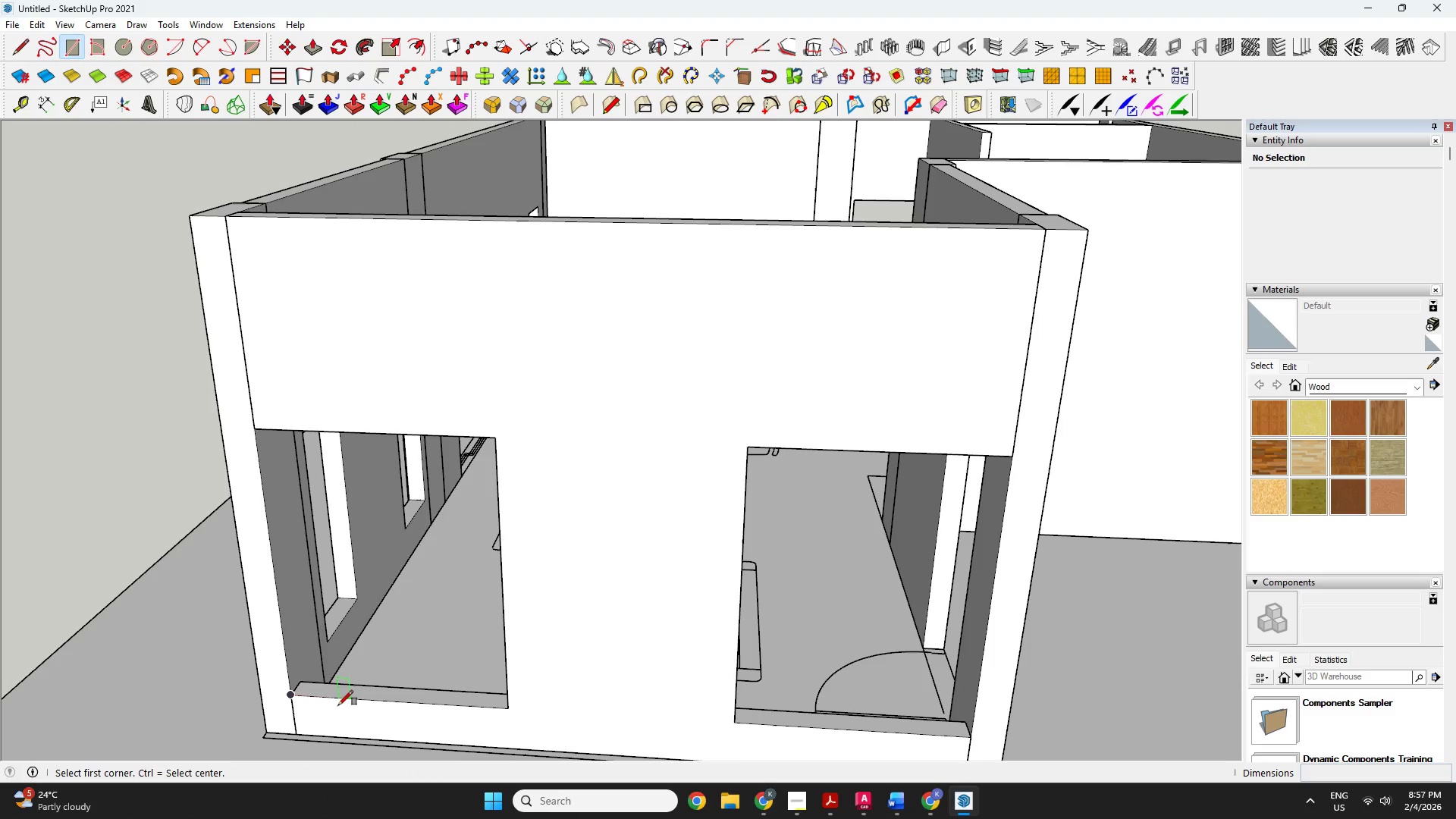 
left_click([290, 691])
 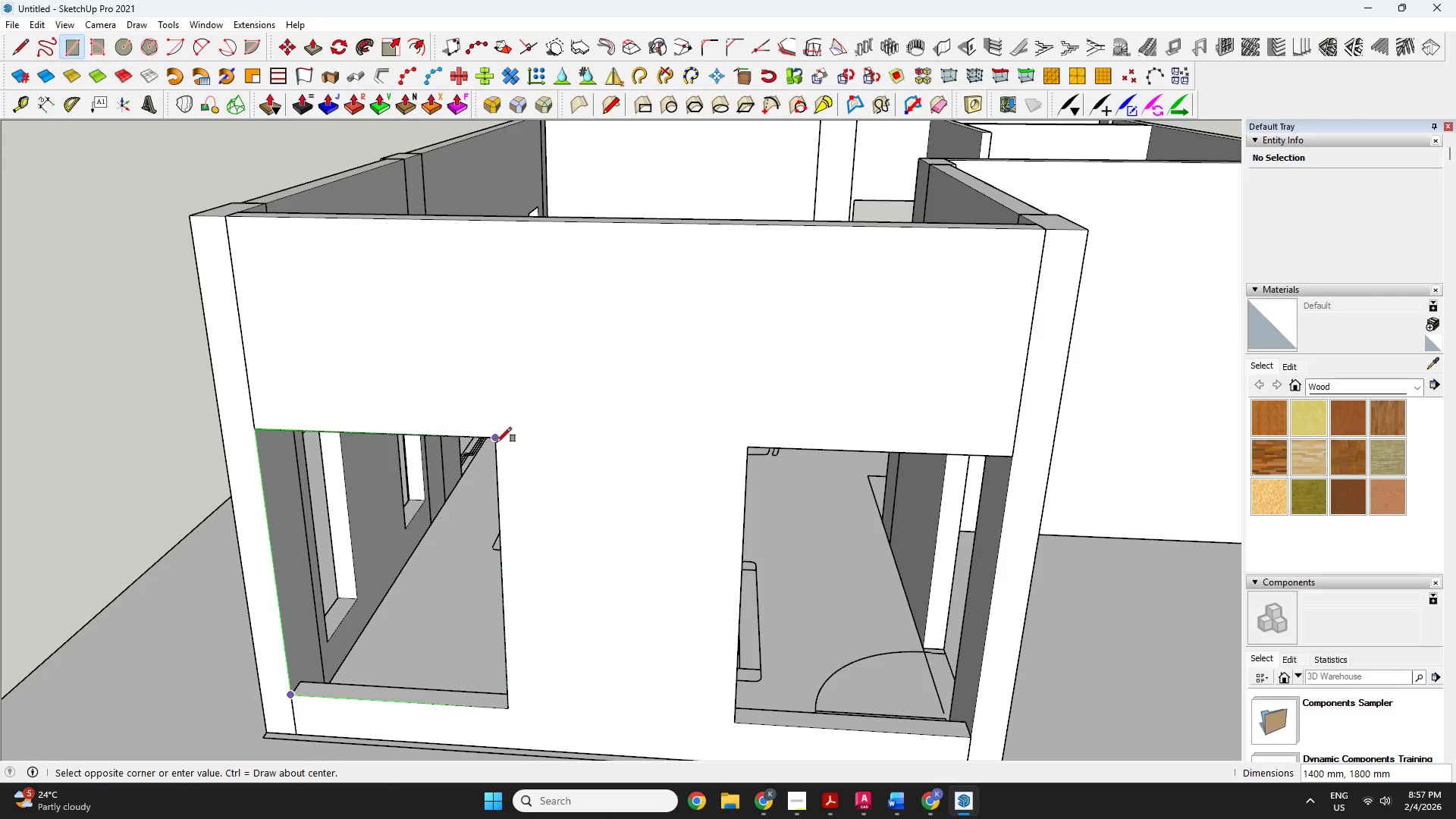 
left_click([496, 441])
 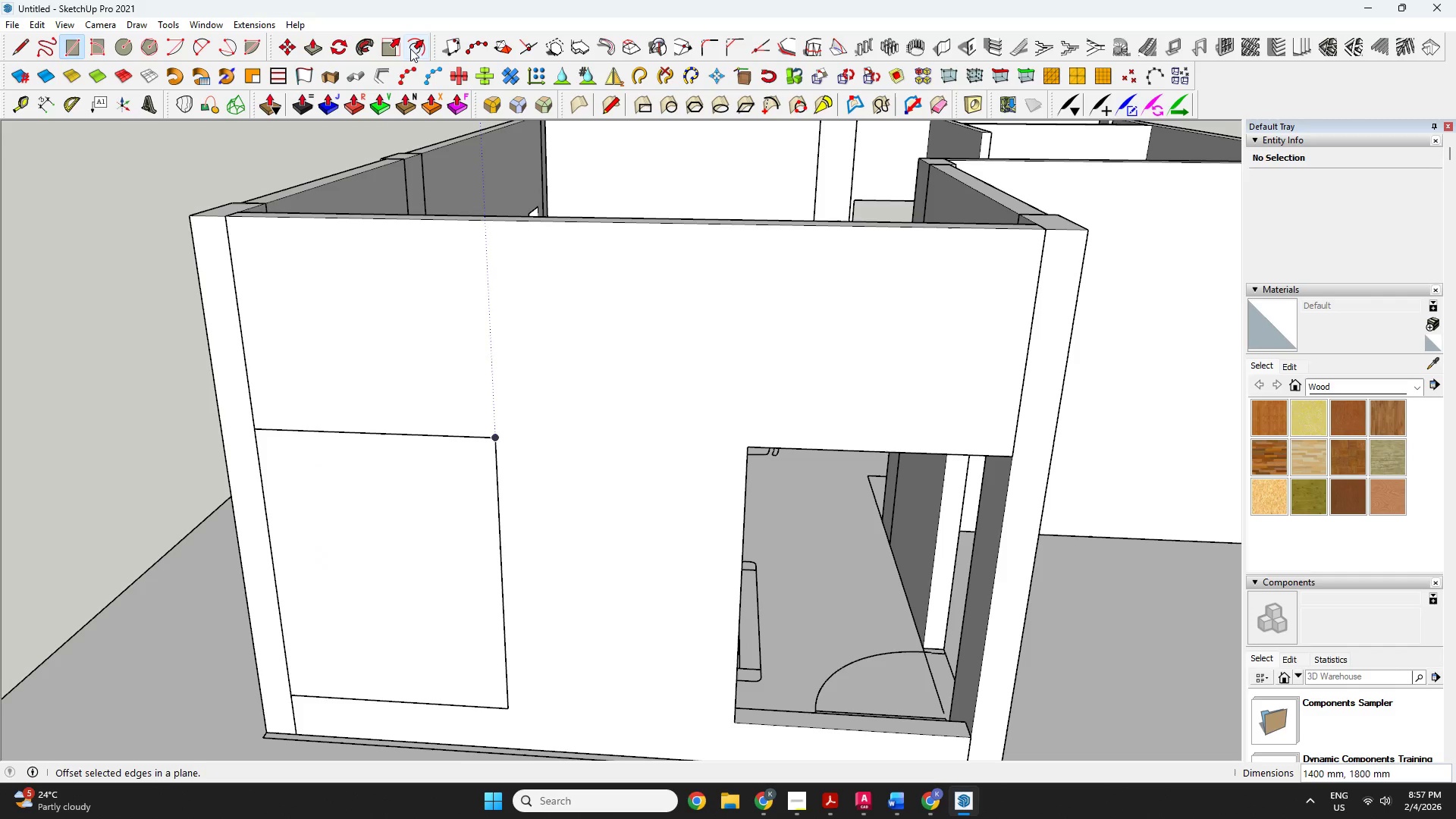 
double_click([453, 551])
 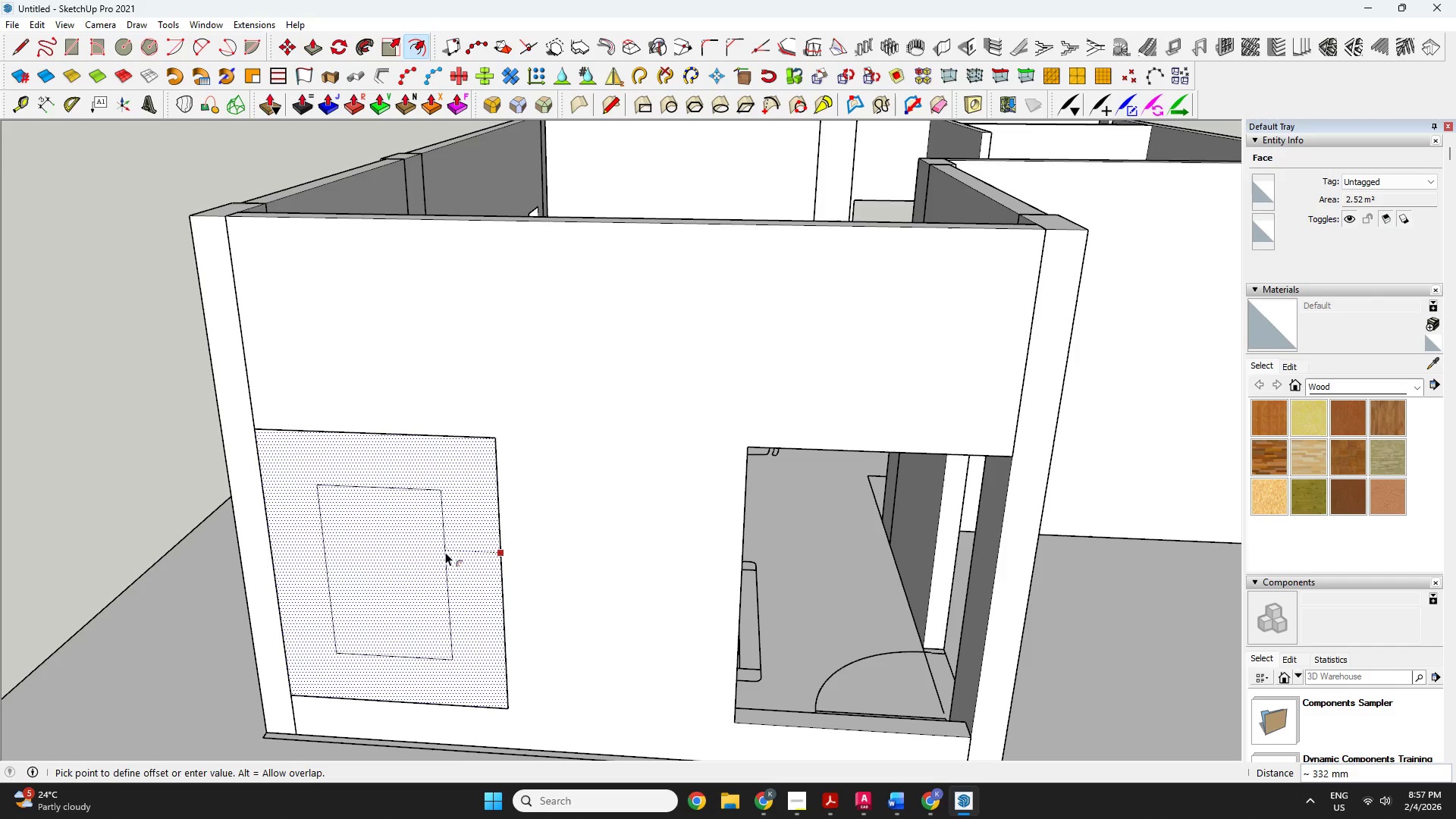 
type(50)
 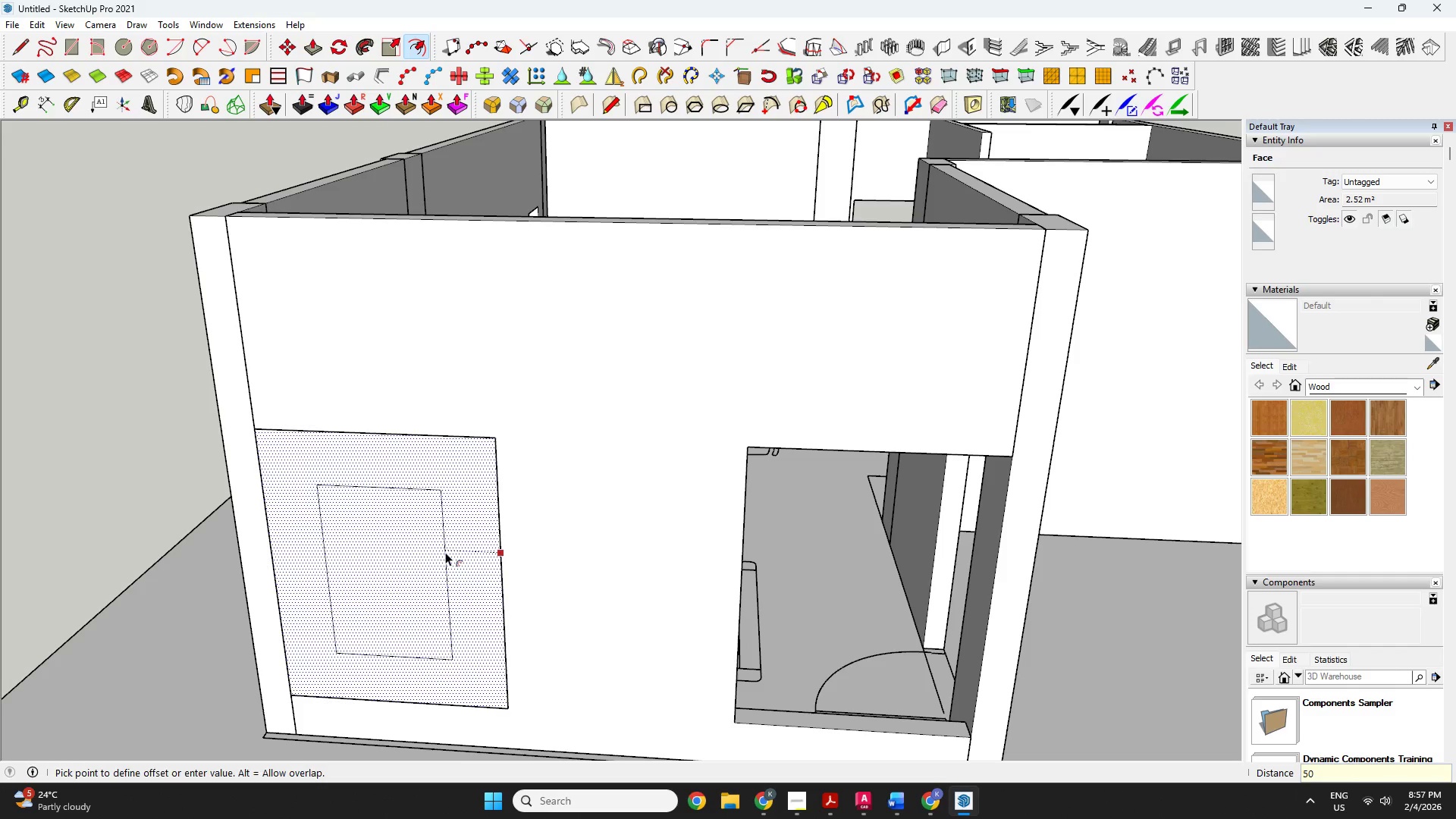 
key(Enter)
 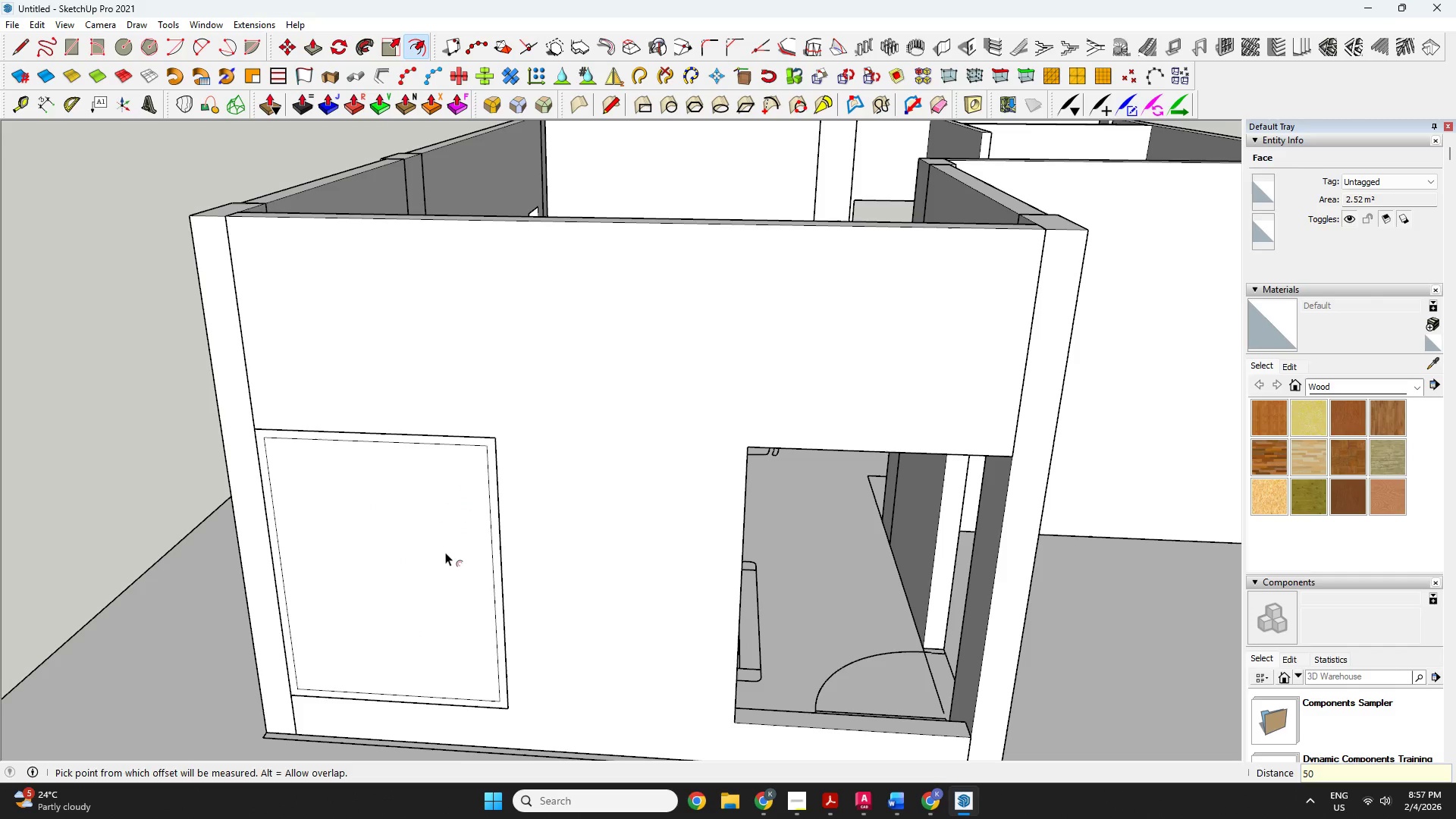 
key(Space)
 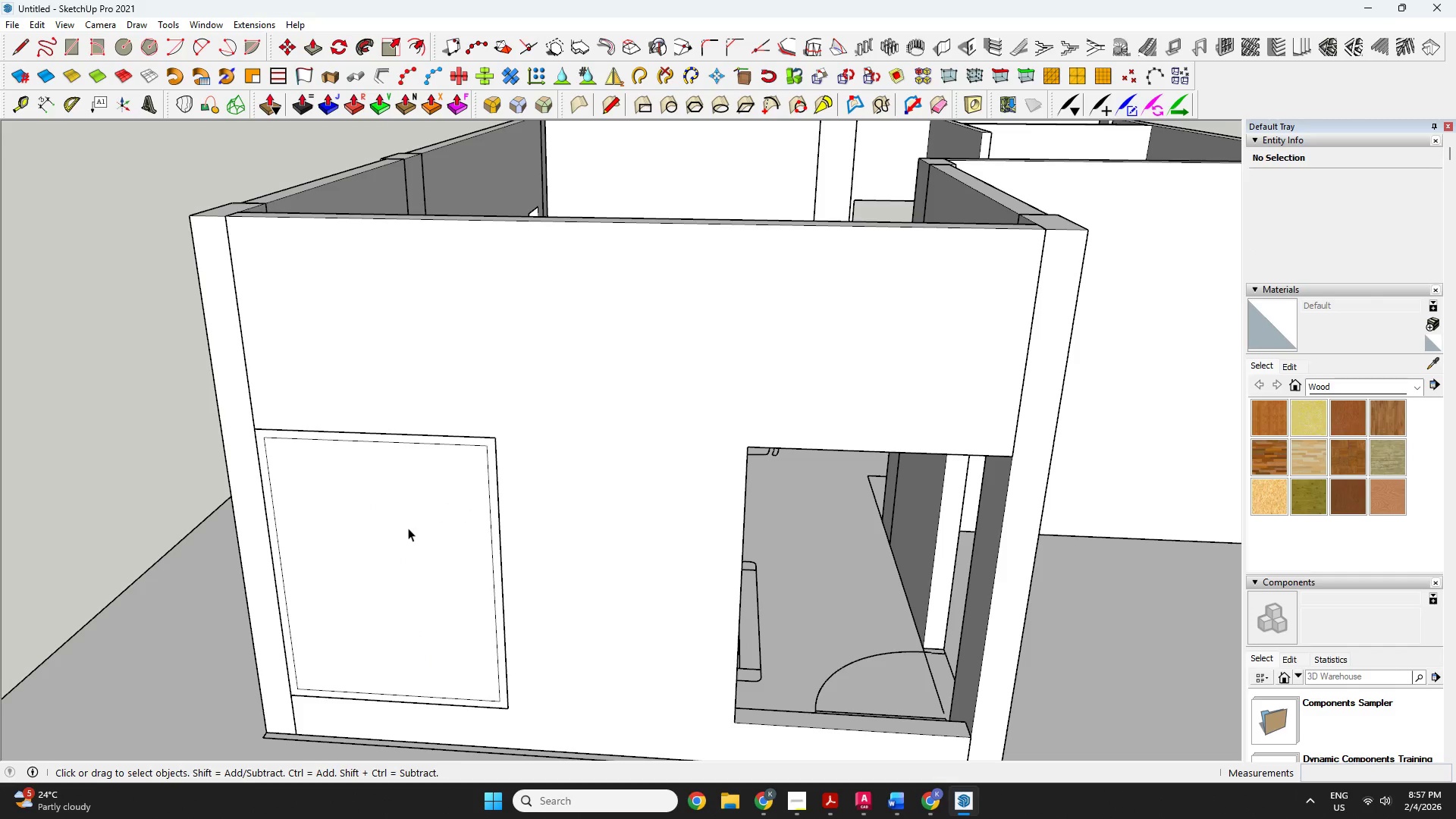 
left_click([408, 528])
 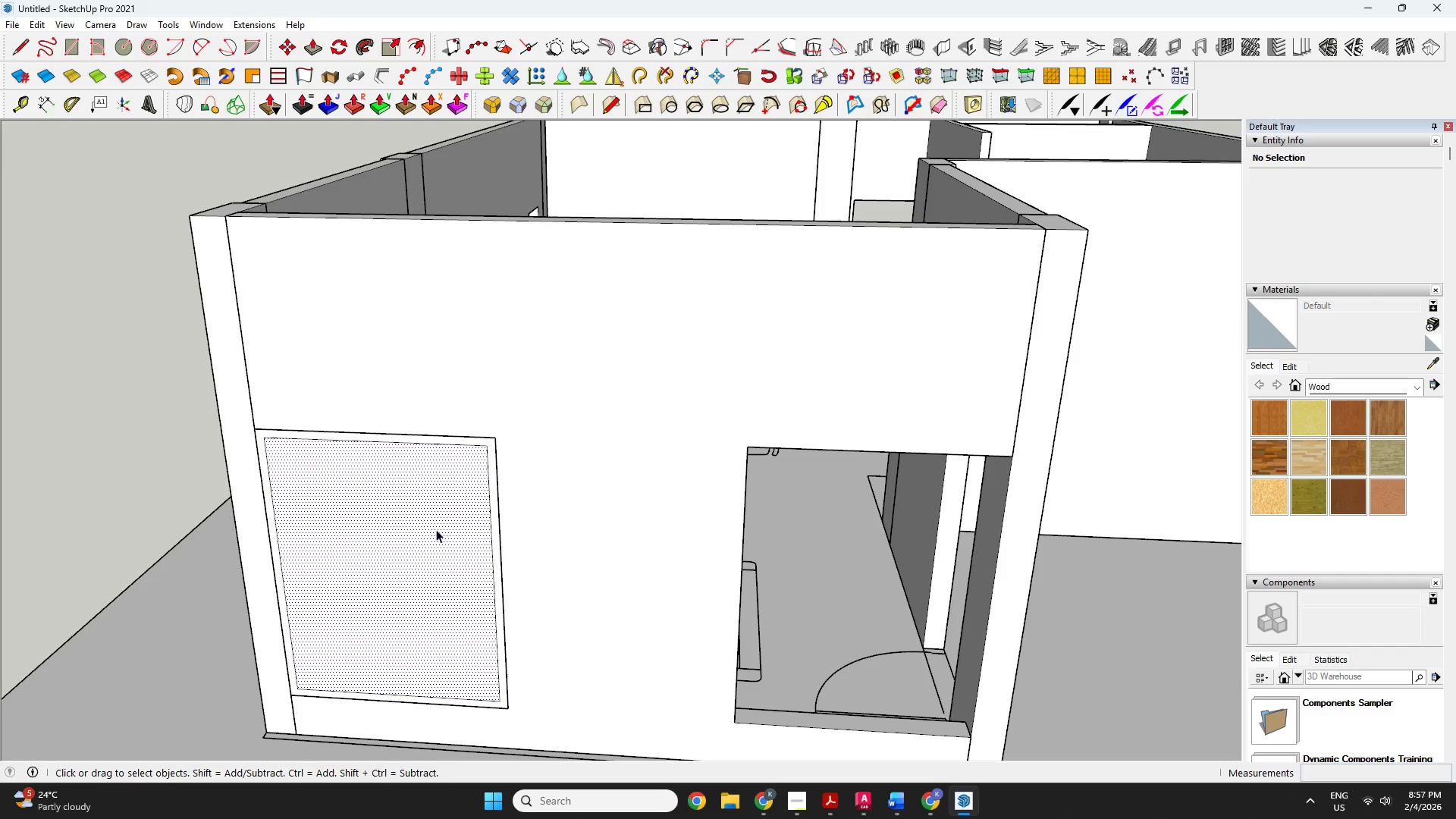 
key(Delete)
 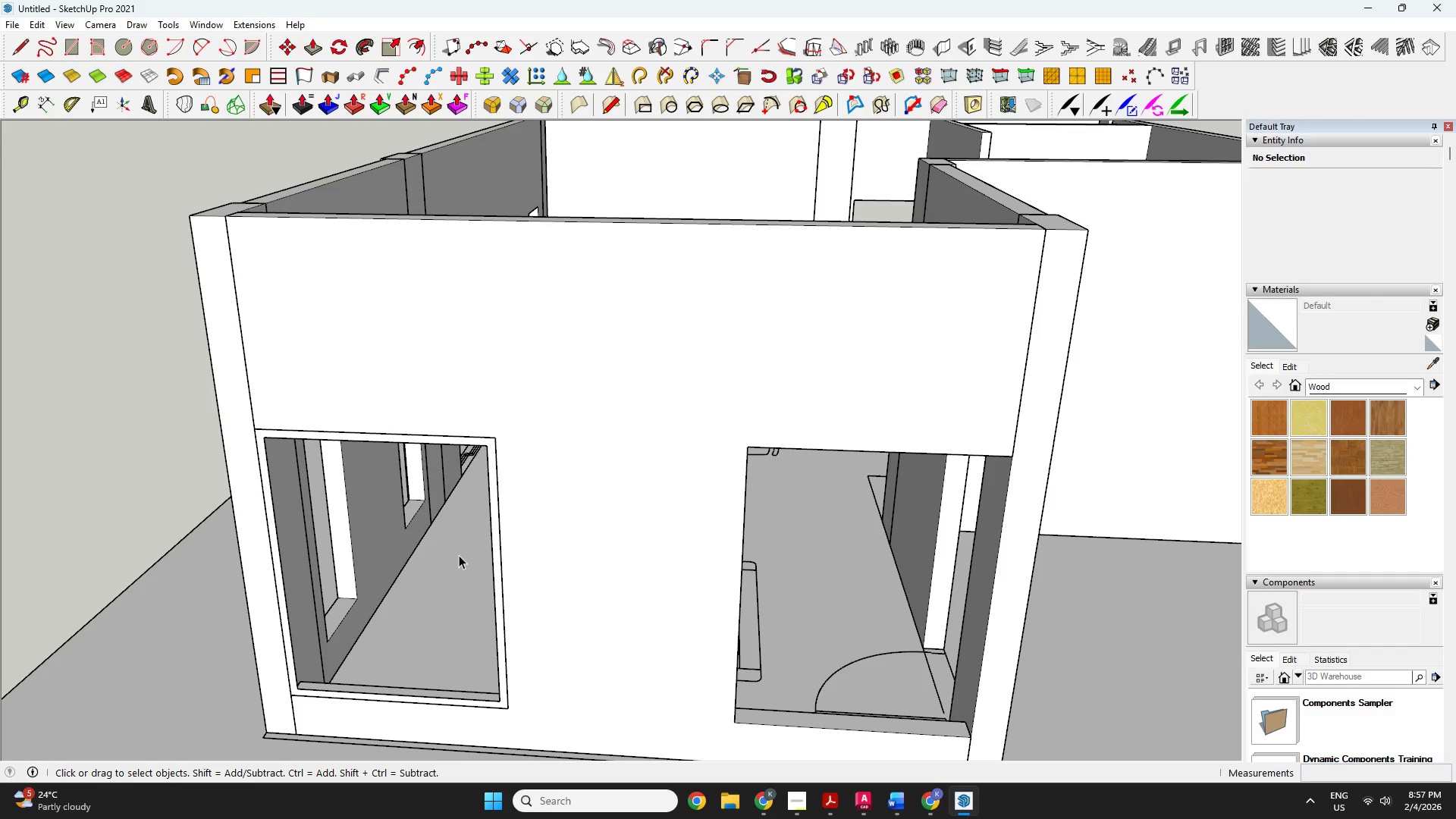 
key(P)
 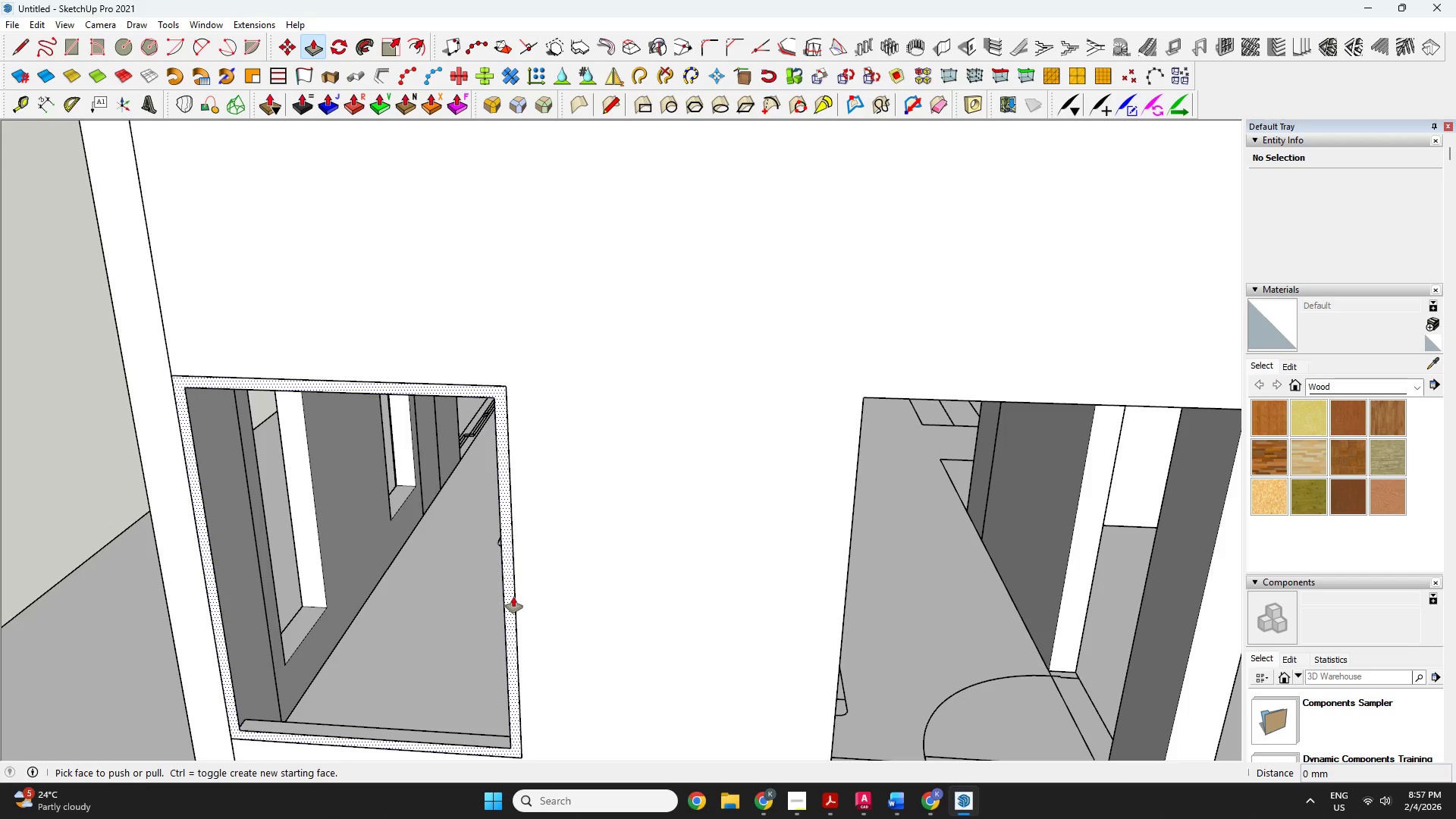 
scroll: coordinate [471, 569], scroll_direction: up, amount: 2.0
 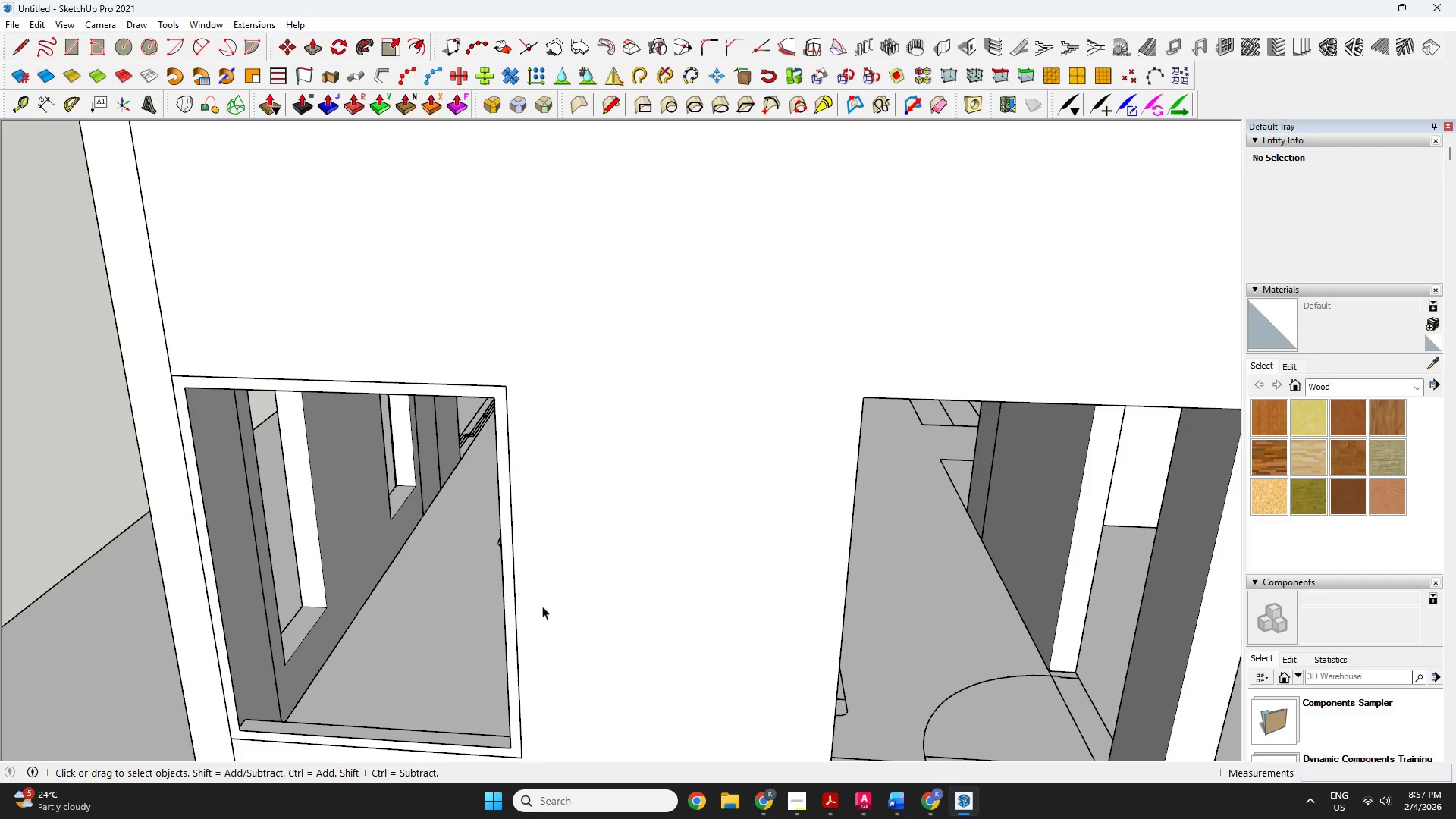 
left_click([511, 597])
 